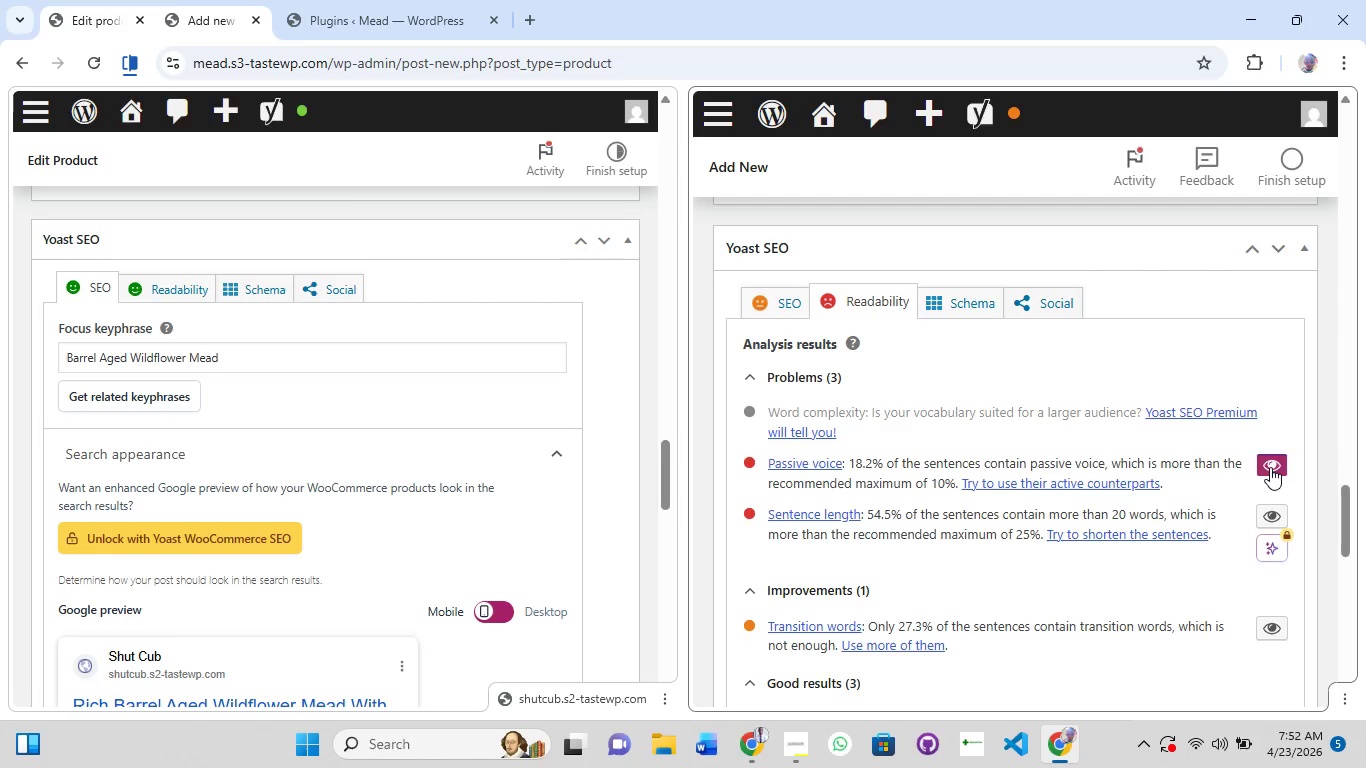 
left_click([1276, 465])
 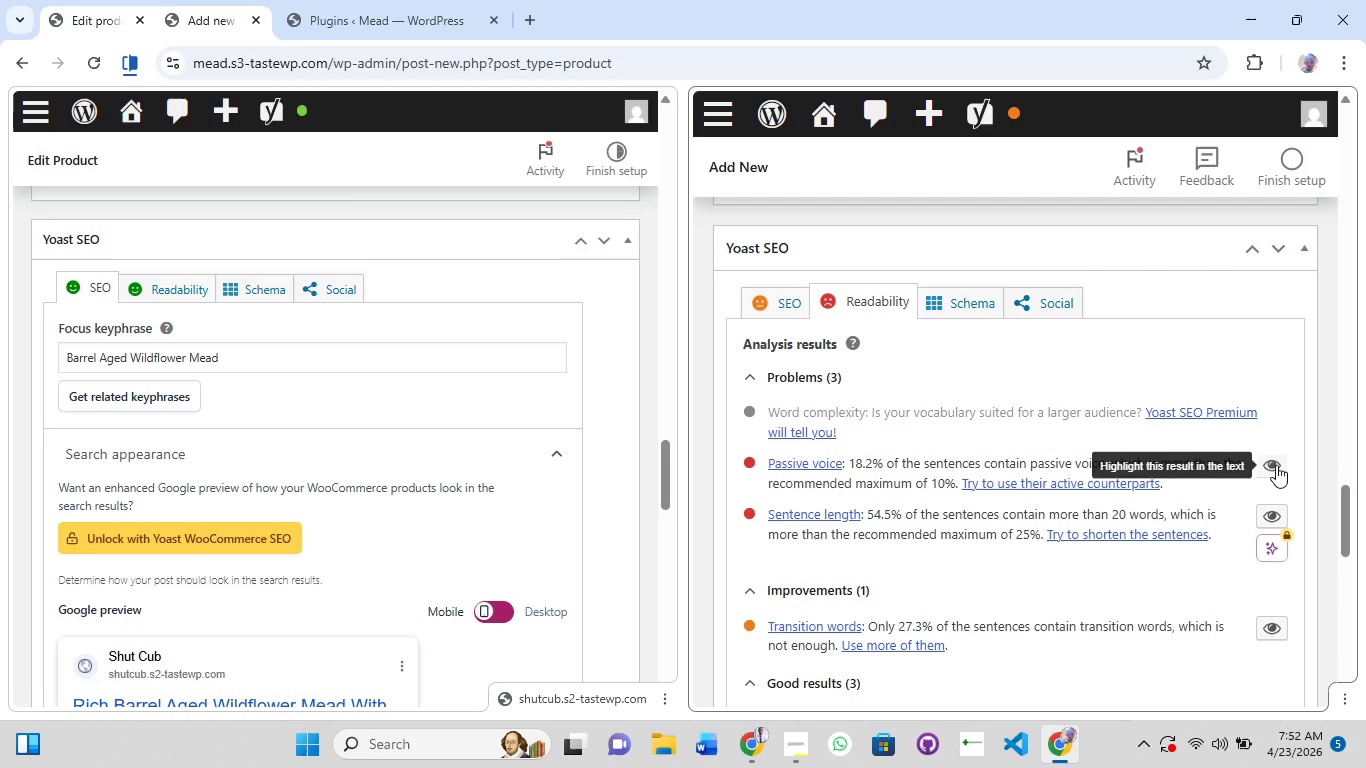 
left_click([1276, 465])
 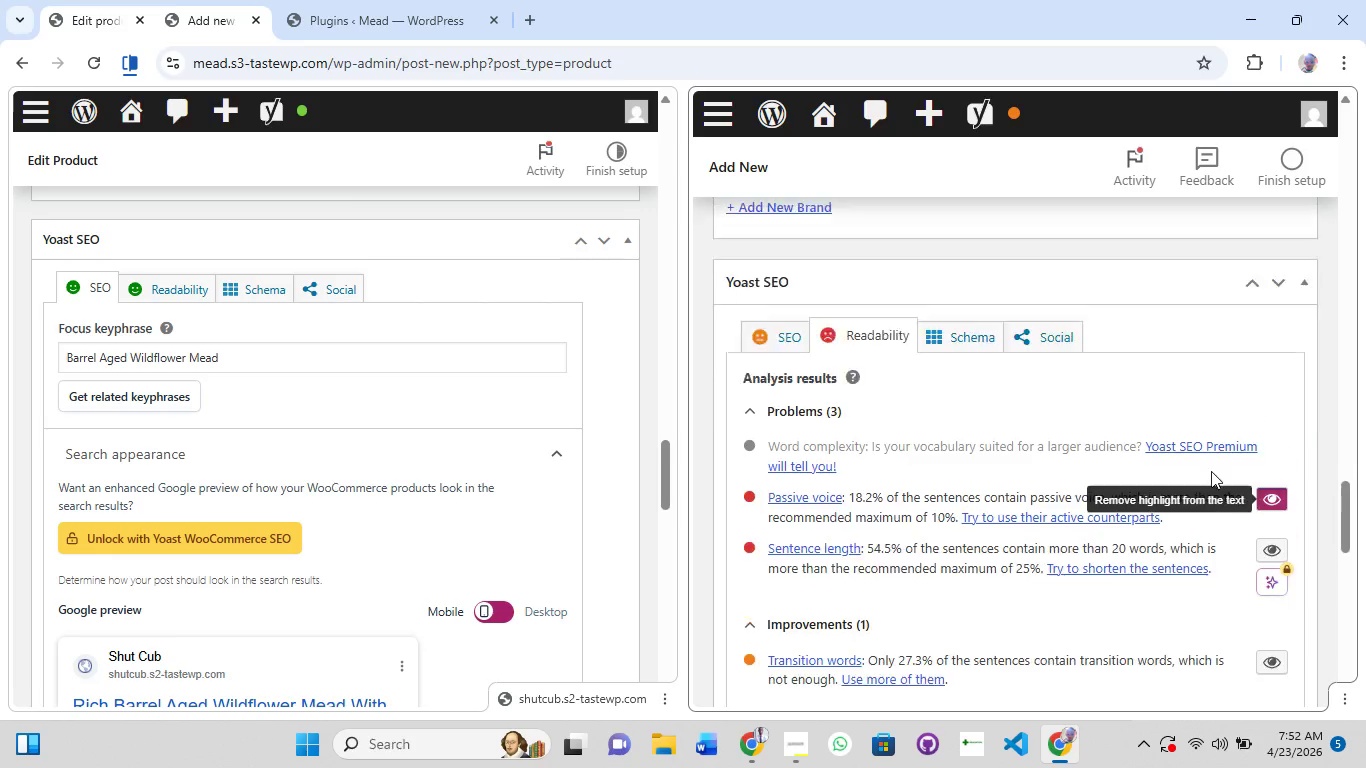 
scroll: coordinate [1211, 471], scroll_direction: up, amount: 27.0
 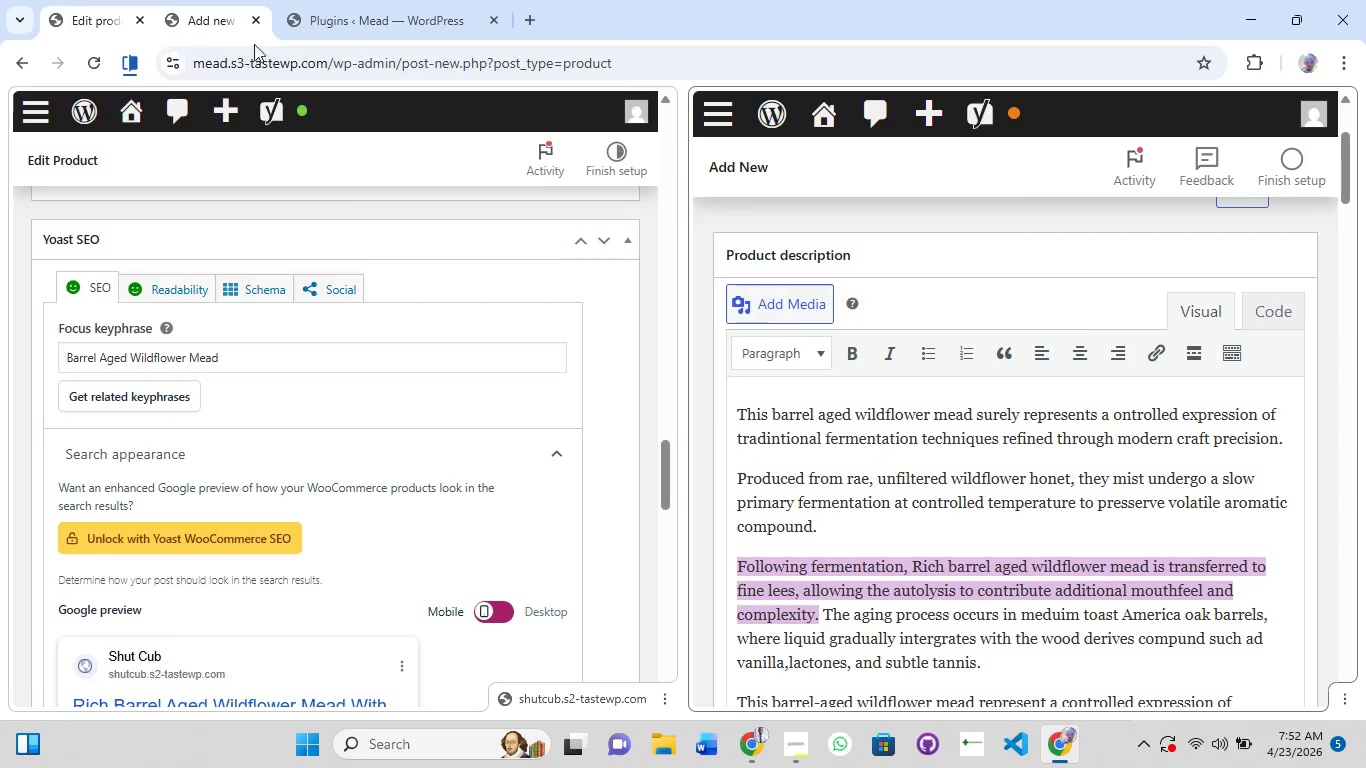 
right_click([211, 19])
 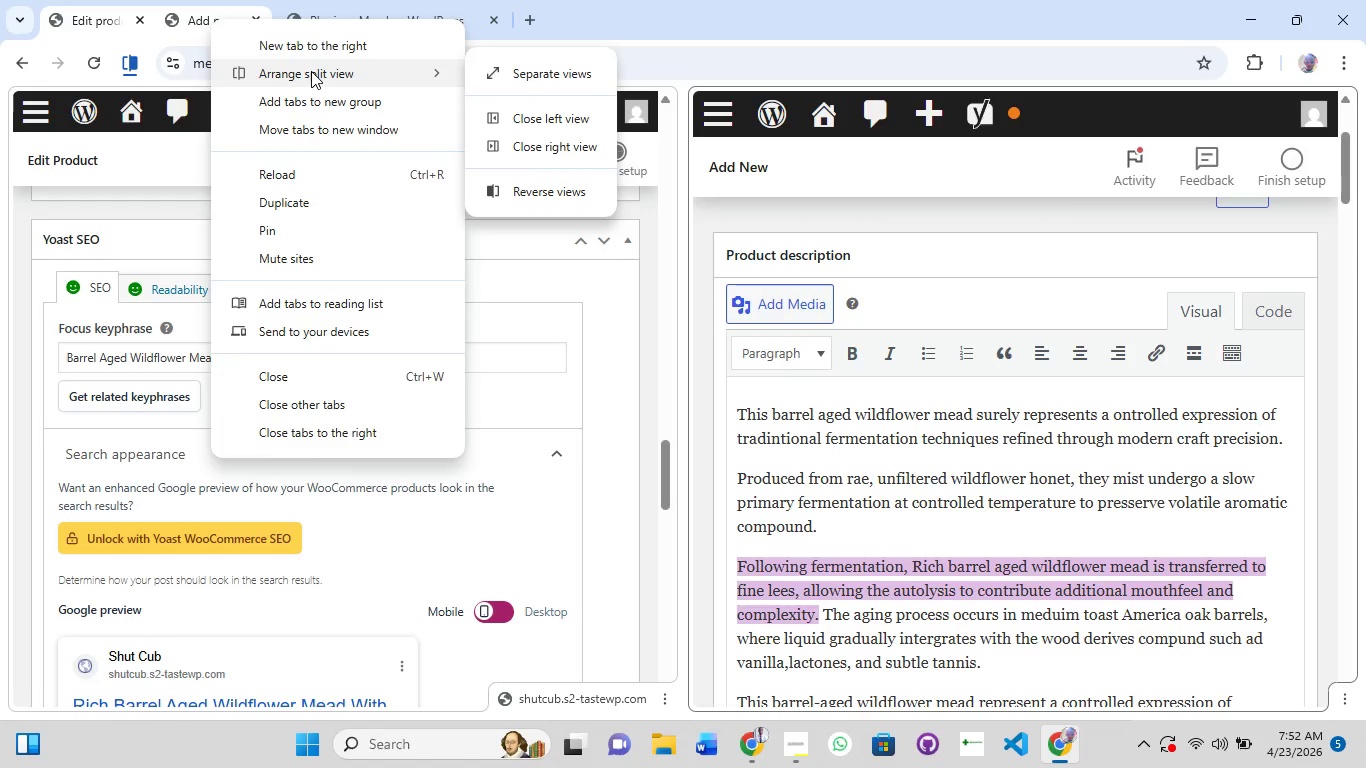 
left_click([311, 71])
 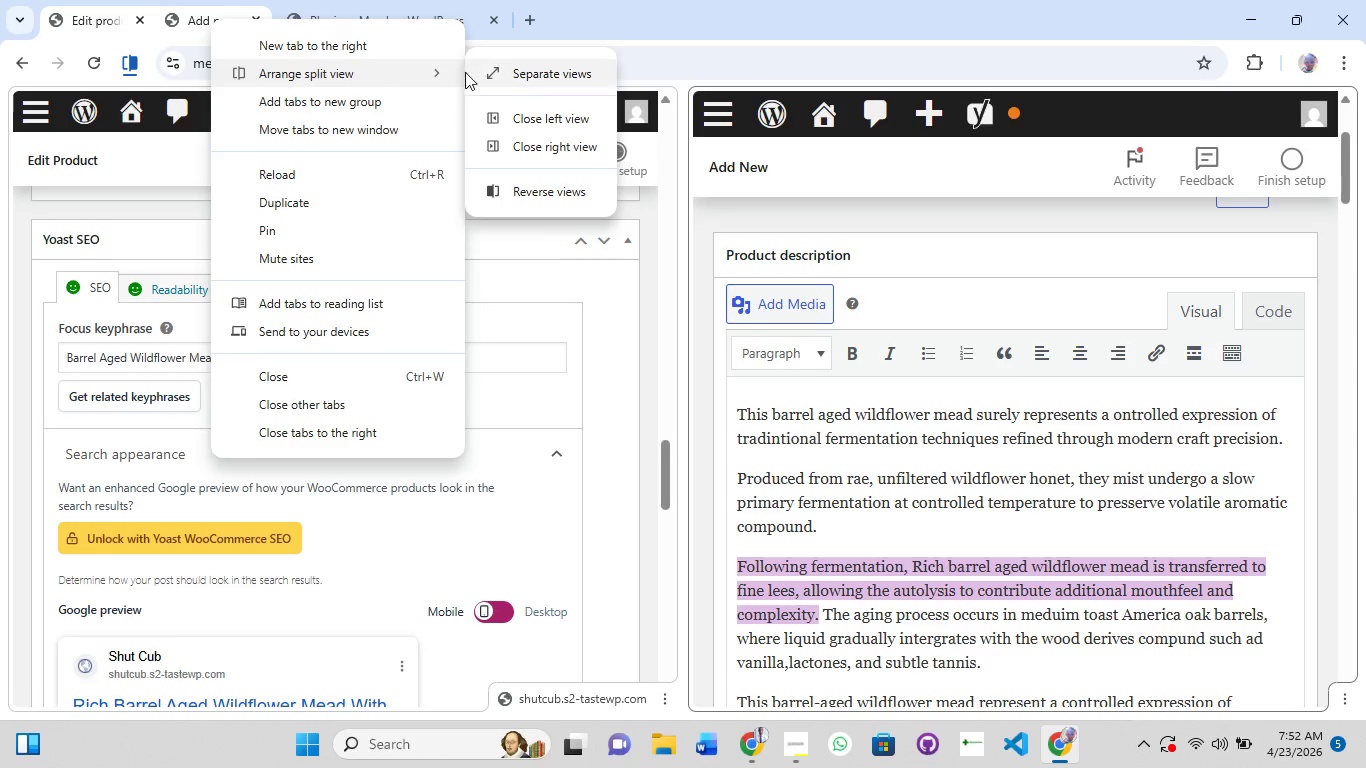 
left_click([530, 69])
 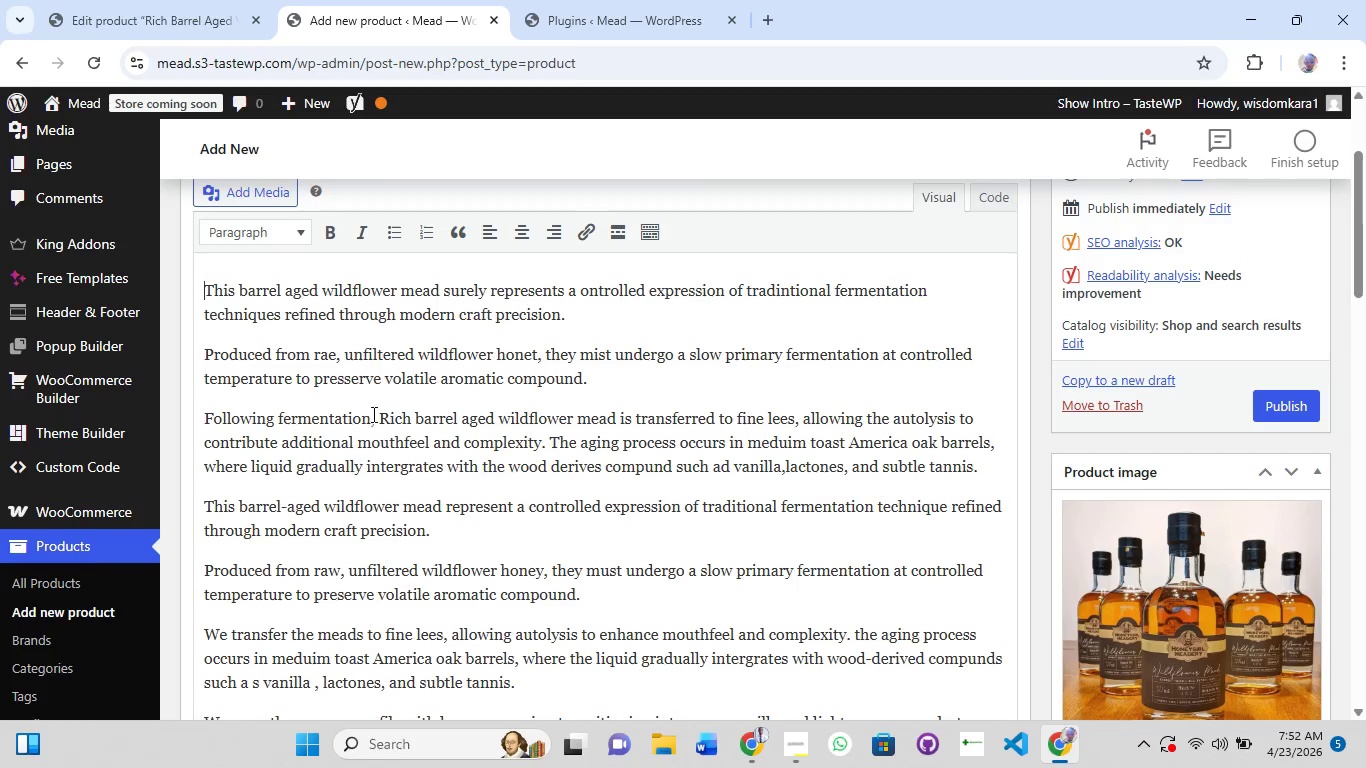 
scroll: coordinate [372, 410], scroll_direction: down, amount: 8.0
 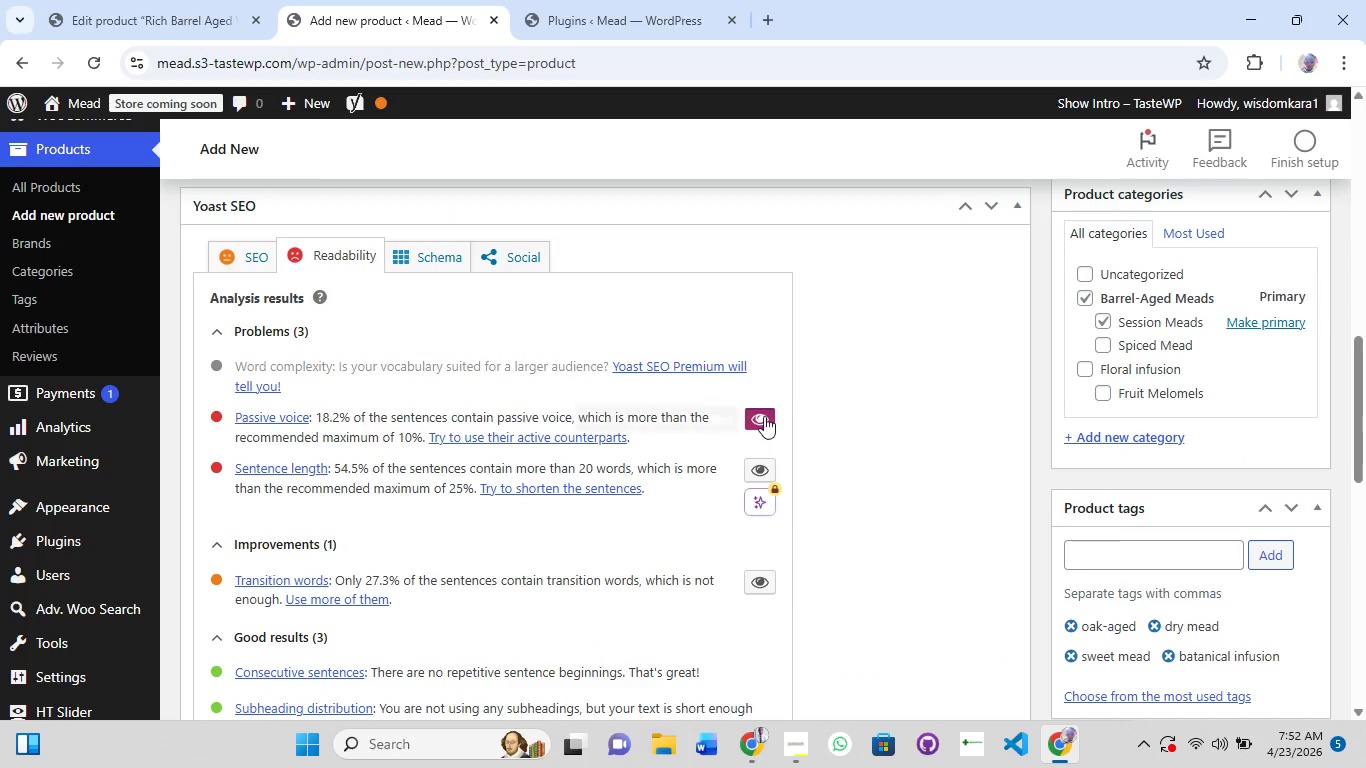 
left_click([764, 413])
 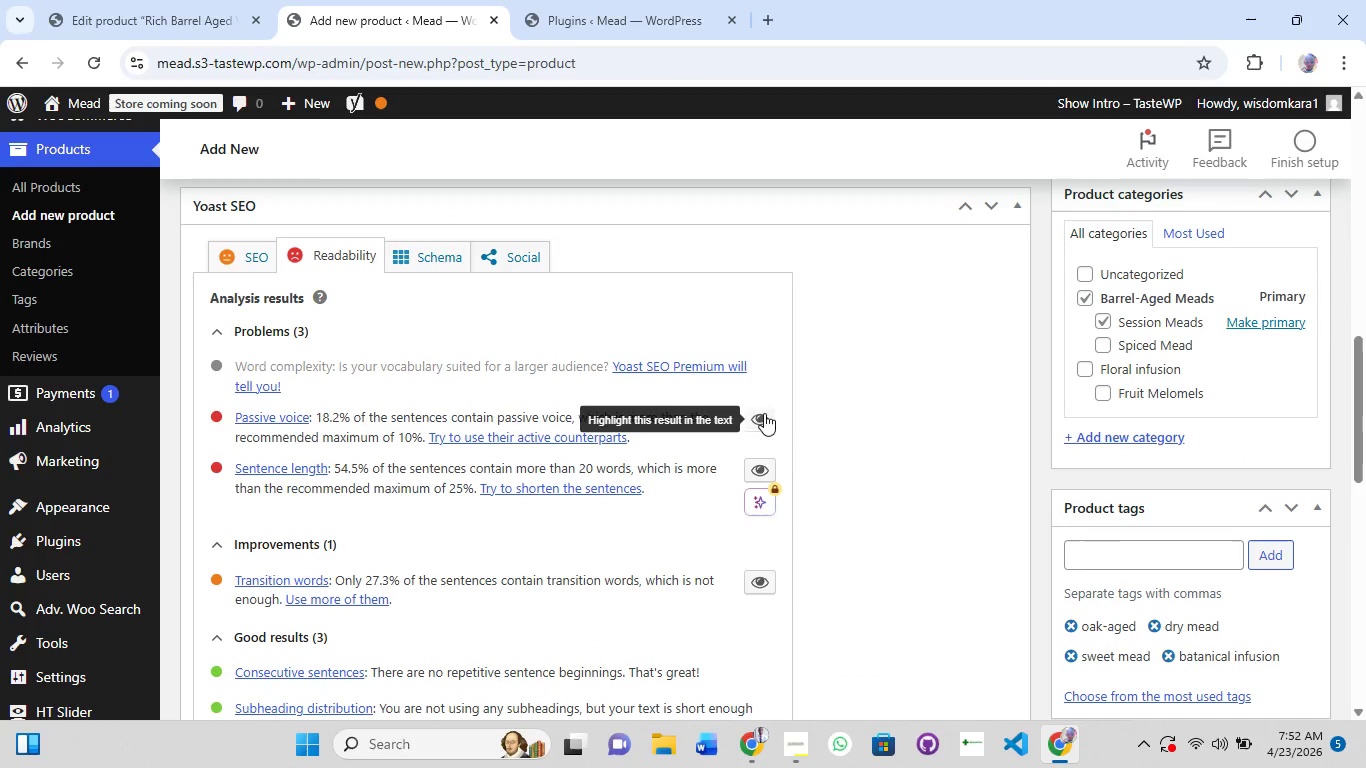 
left_click([764, 413])
 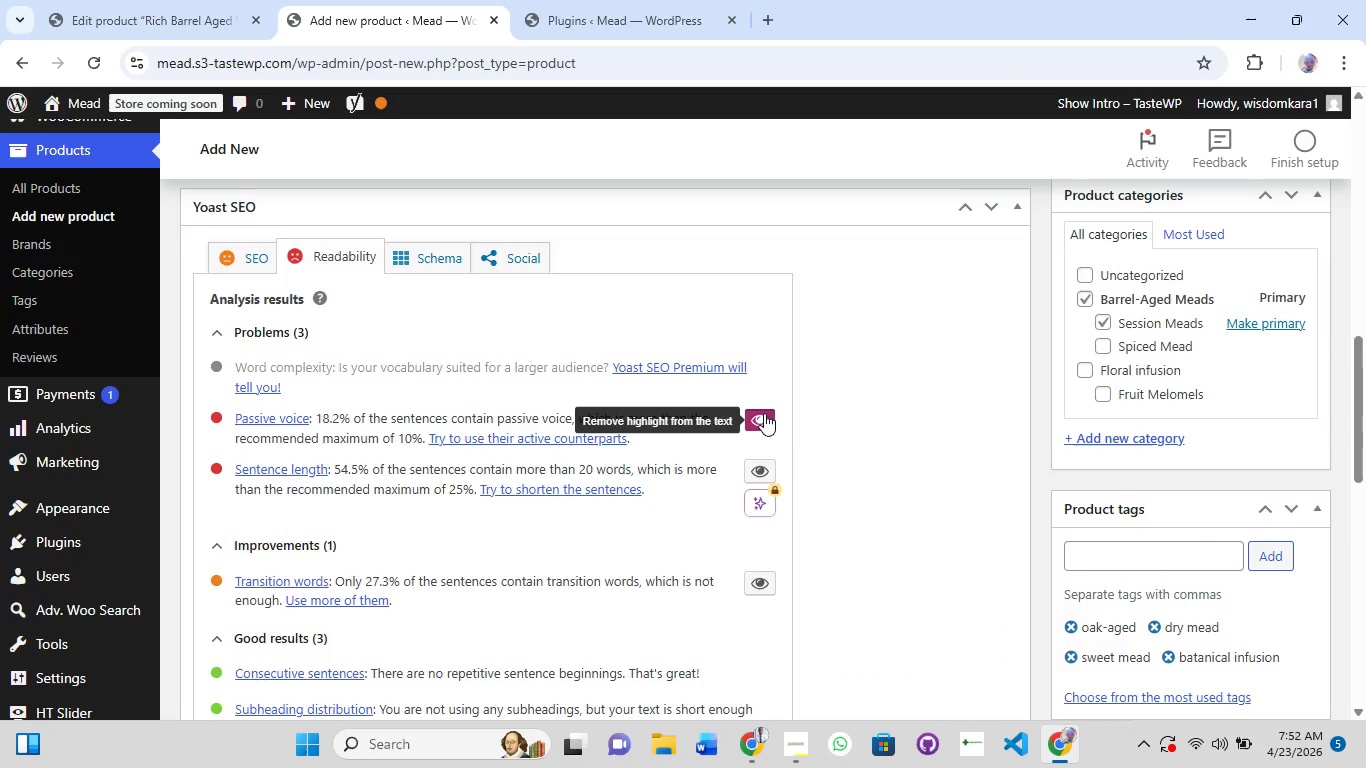 
scroll: coordinate [764, 413], scroll_direction: up, amount: 8.0
 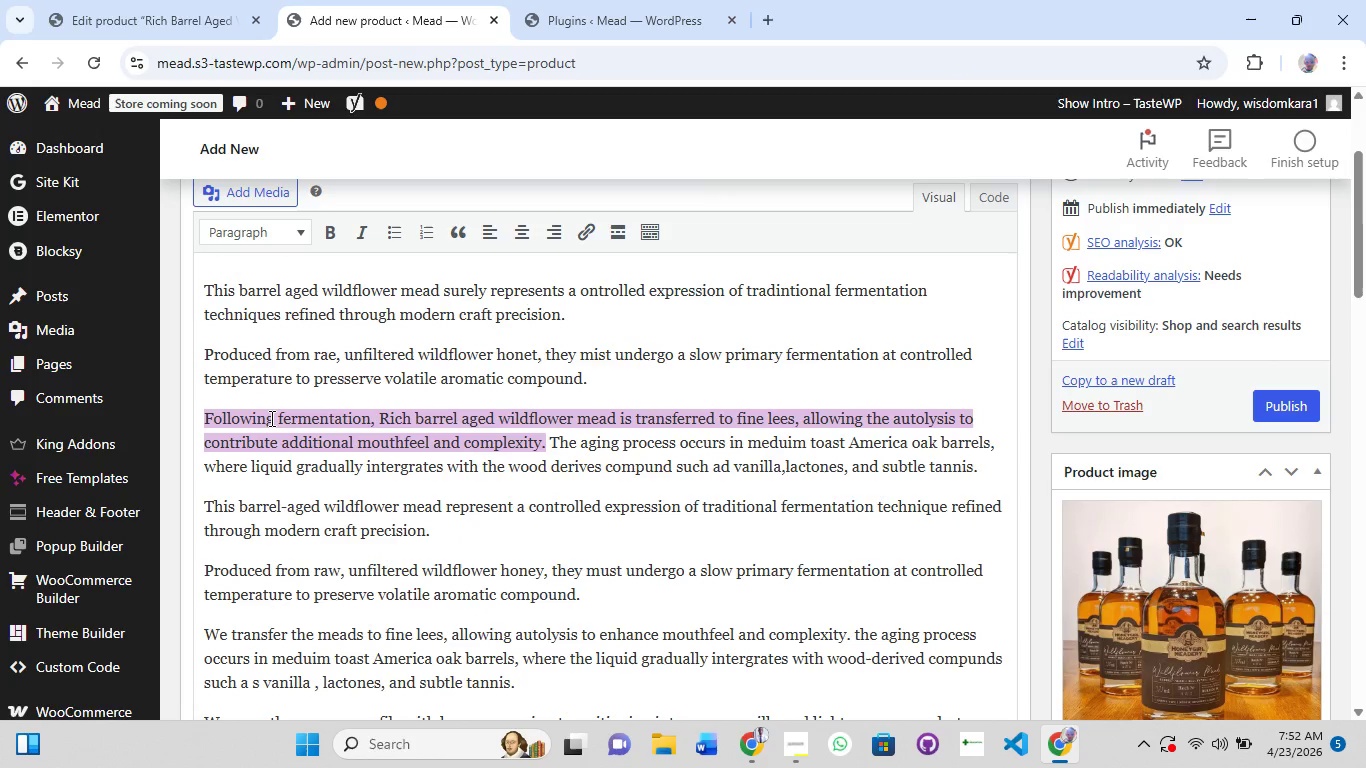 
wait(5.8)
 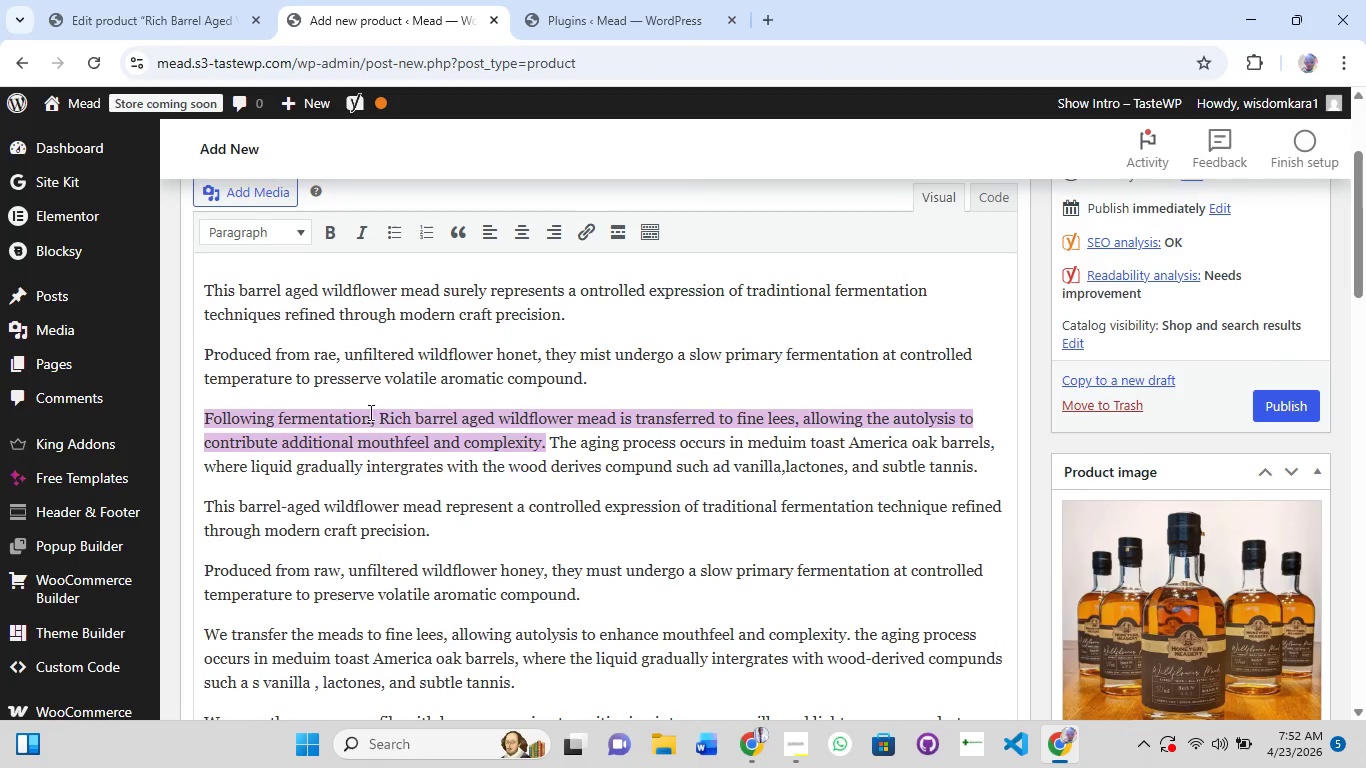 
left_click([205, 417])
 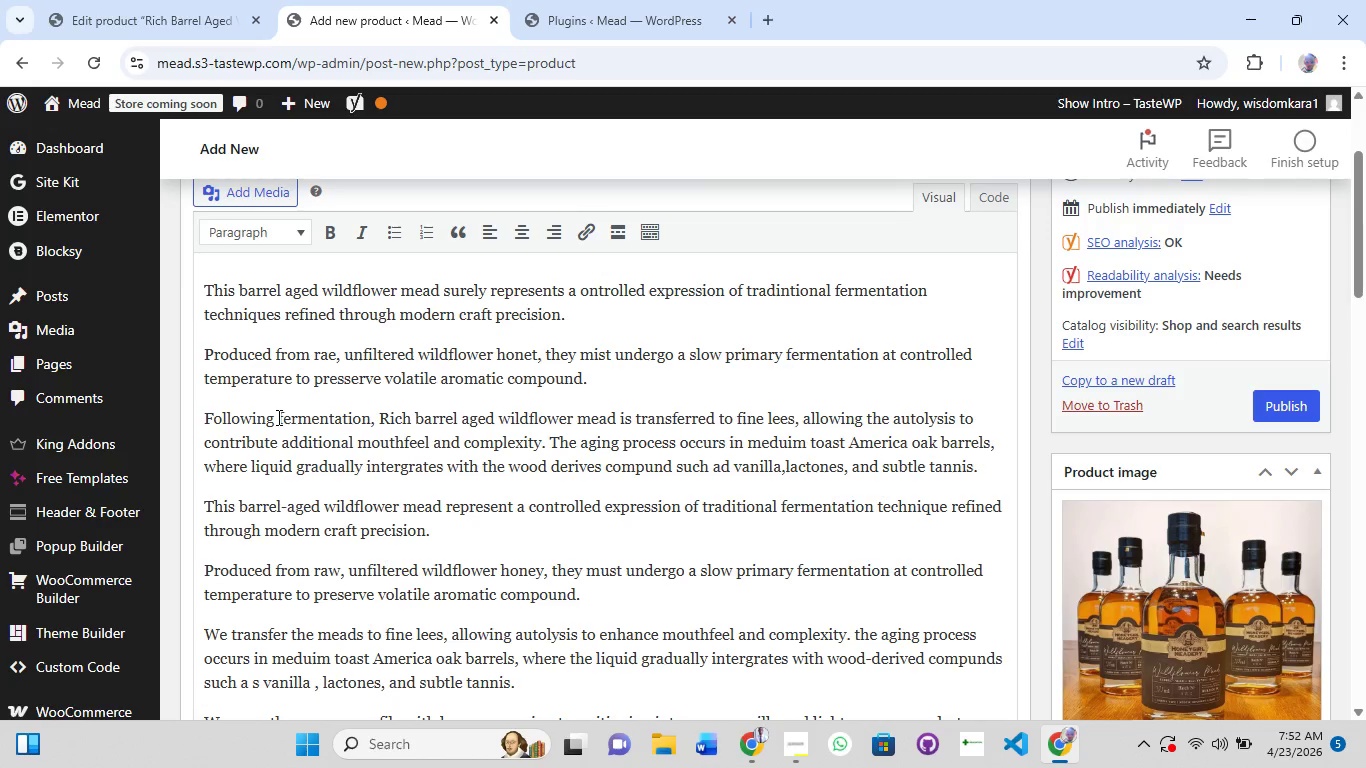 
wait(6.2)
 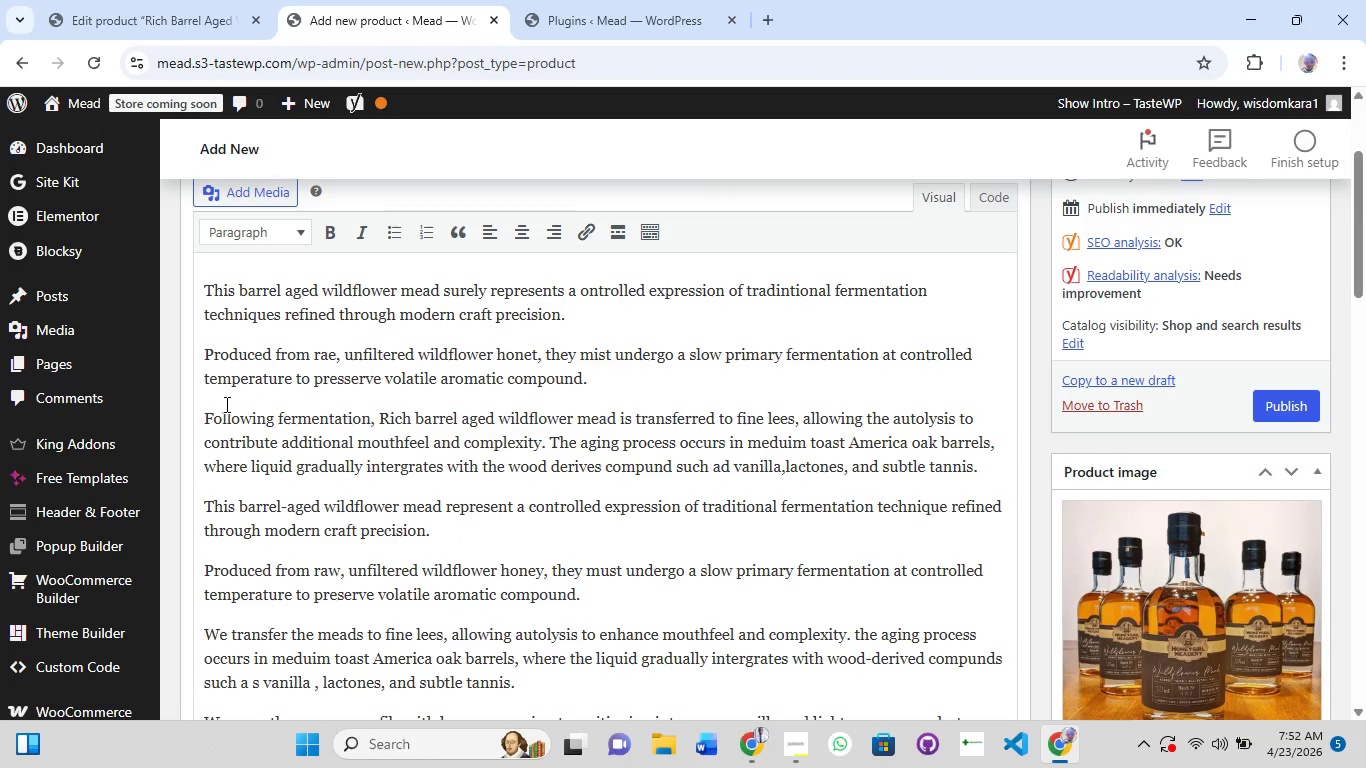 
left_click_drag(start_coordinate=[277, 417], to_coordinate=[193, 427])
 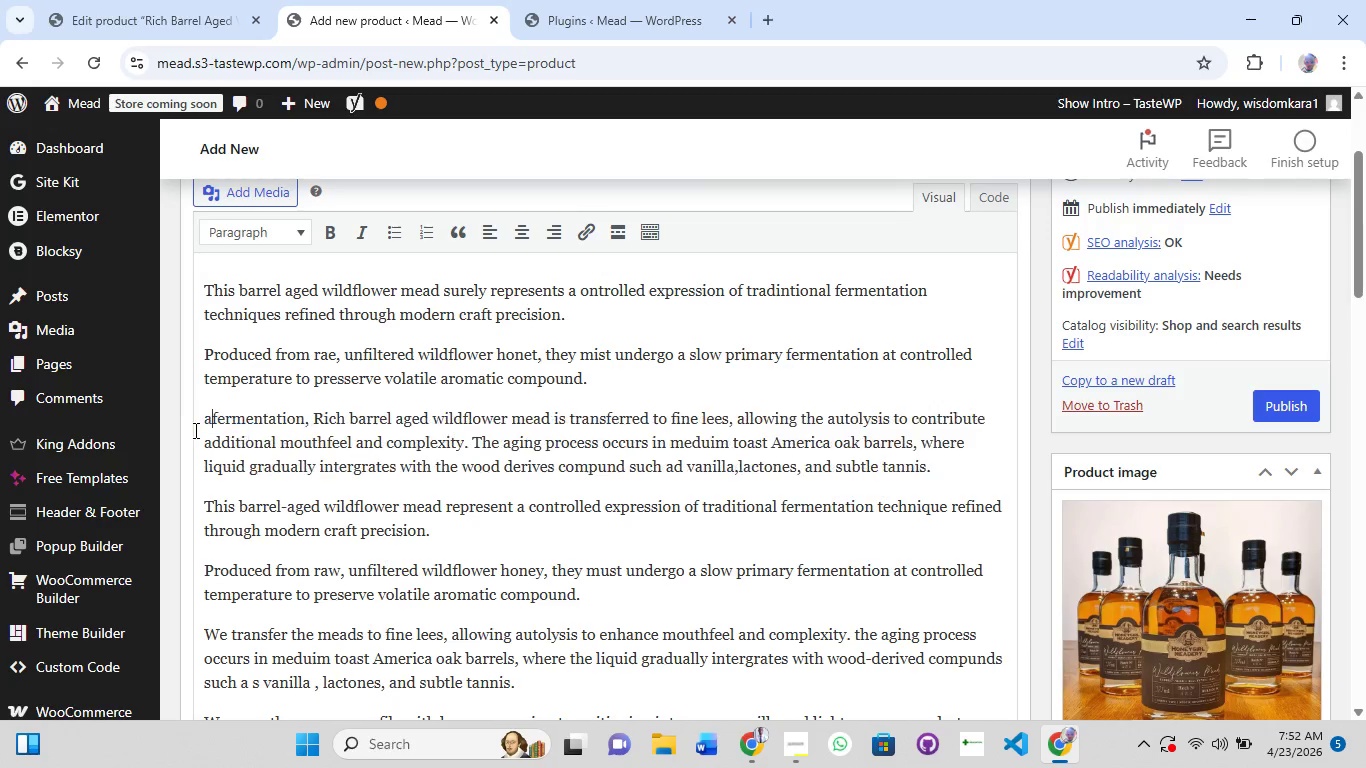 
type(afe)
key(Backspace)
key(Backspace)
key(Backspace)
type(After we allowed the )
 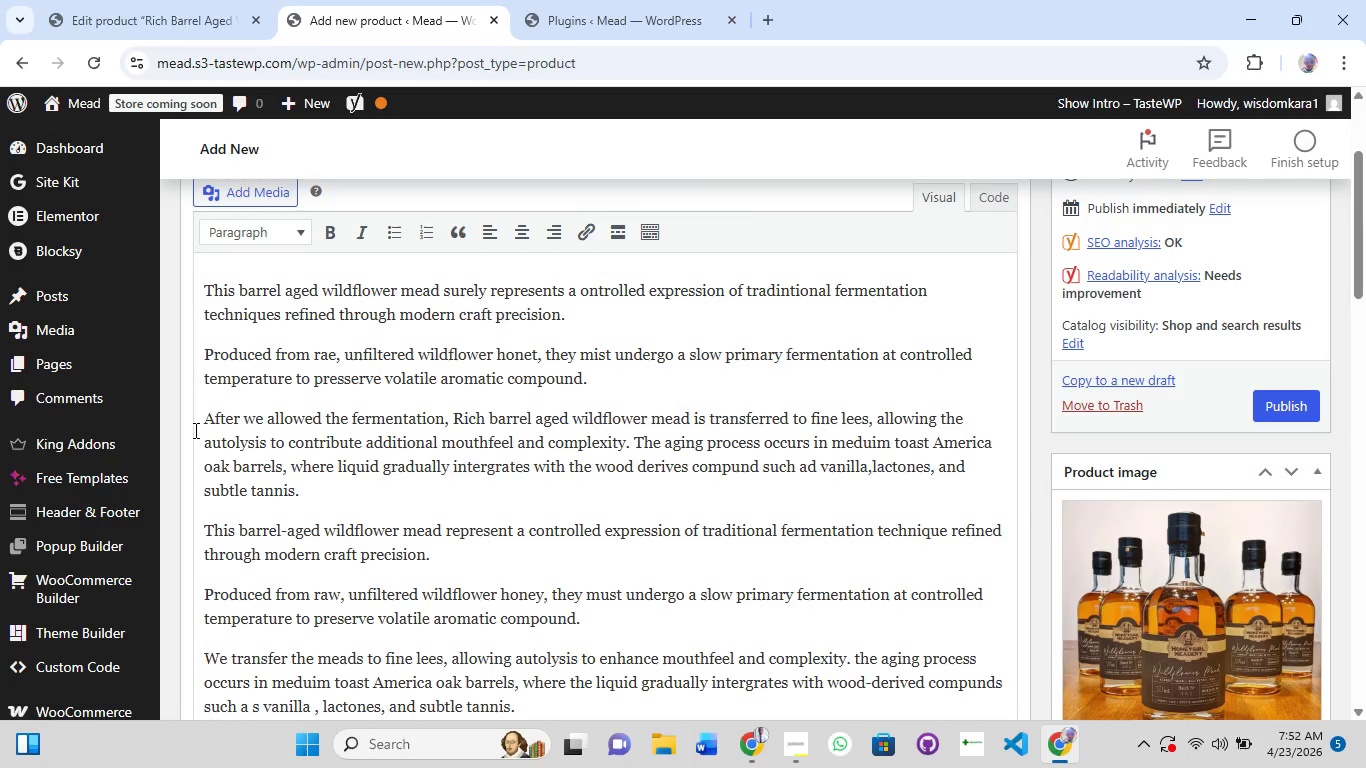 
scroll: coordinate [441, 532], scroll_direction: down, amount: 12.0
 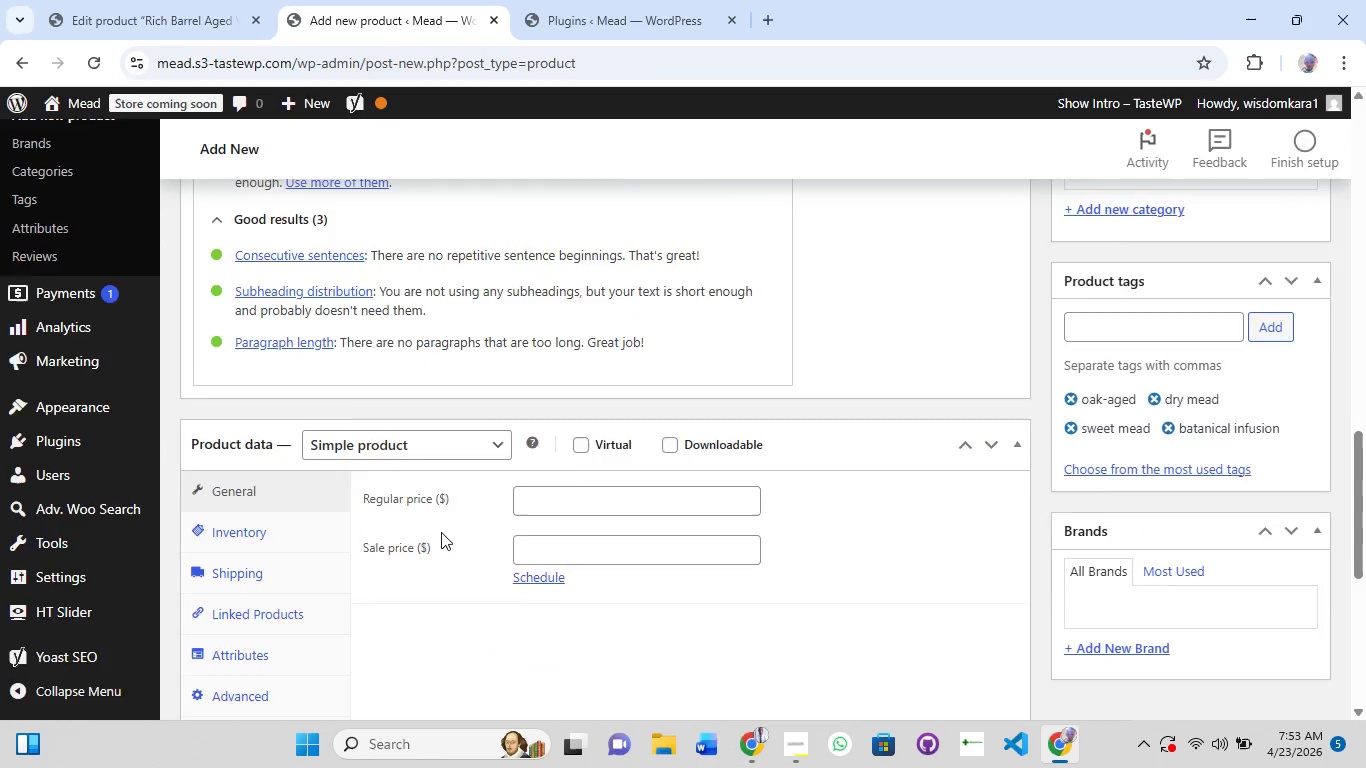 
scroll: coordinate [441, 532], scroll_direction: up, amount: 4.0
 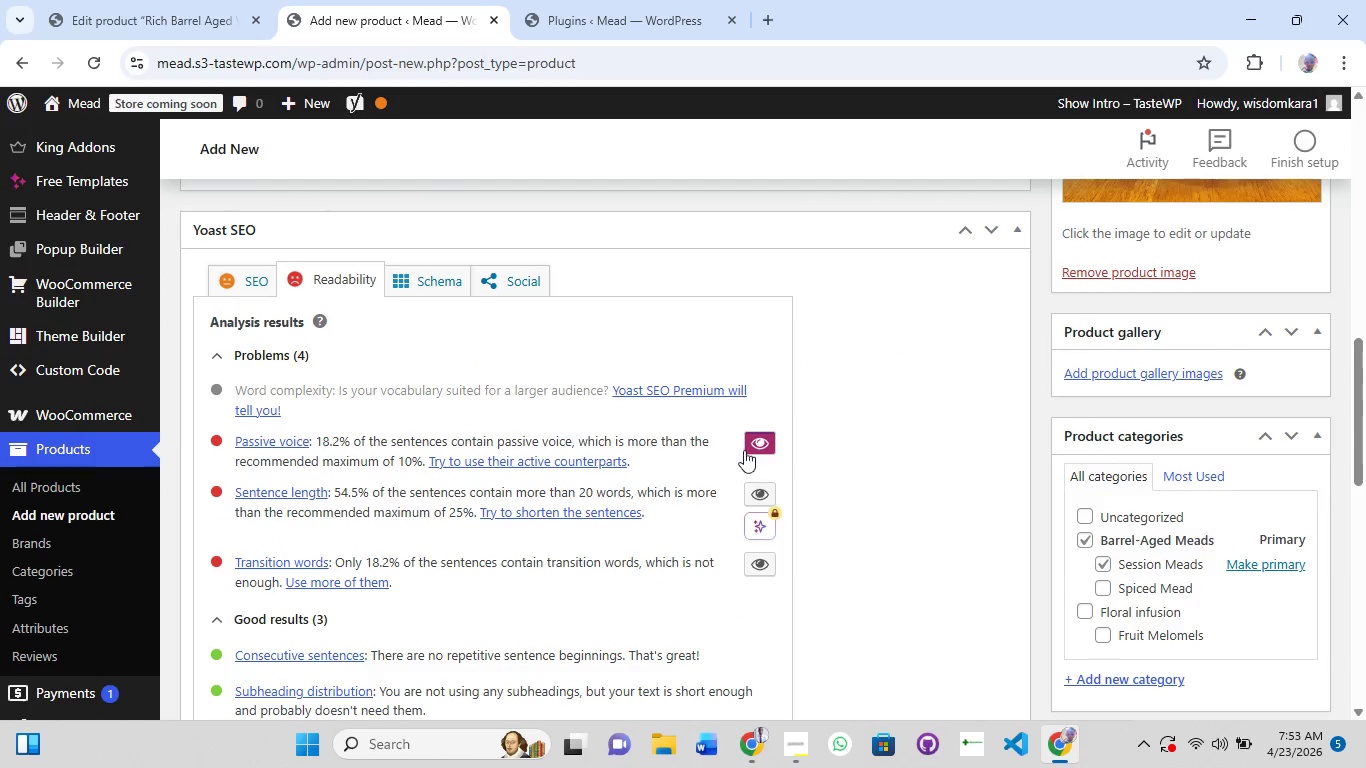 
left_click([752, 447])
 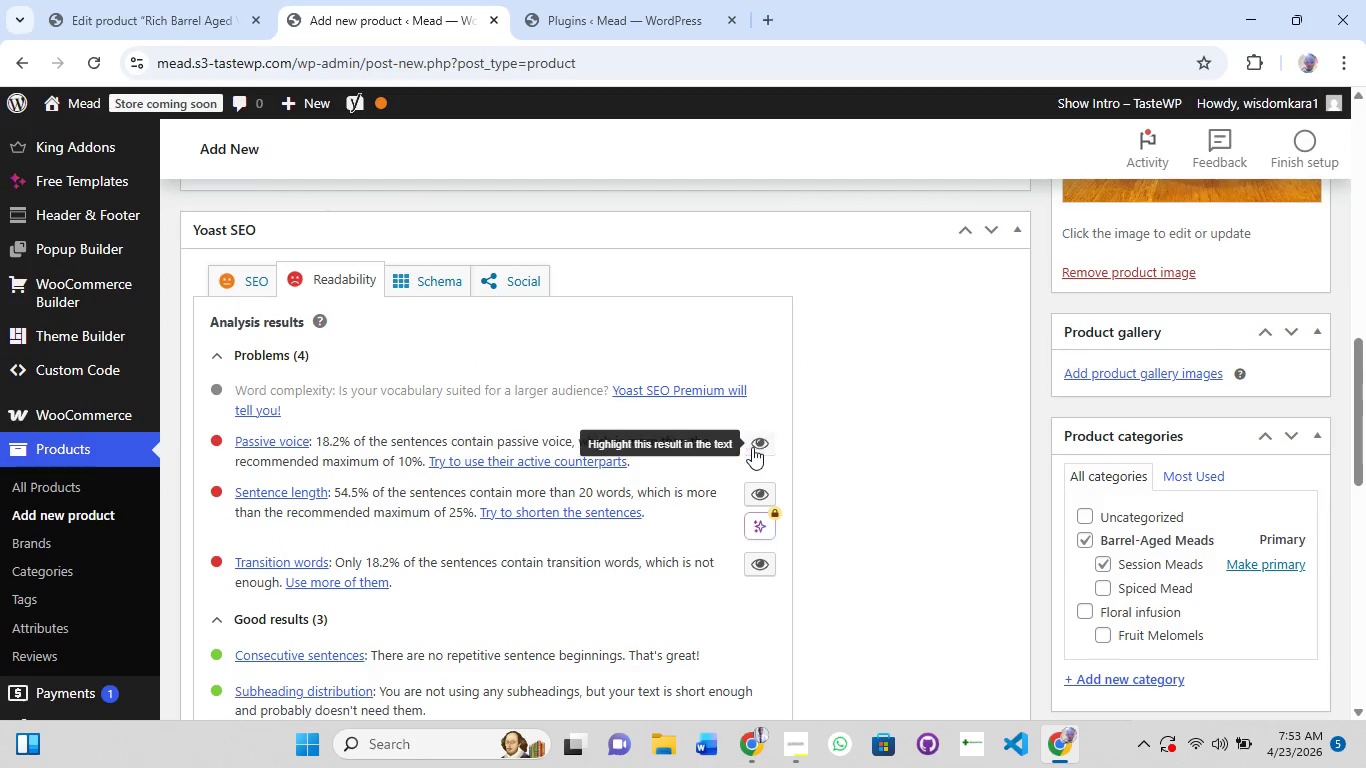 
left_click([752, 447])
 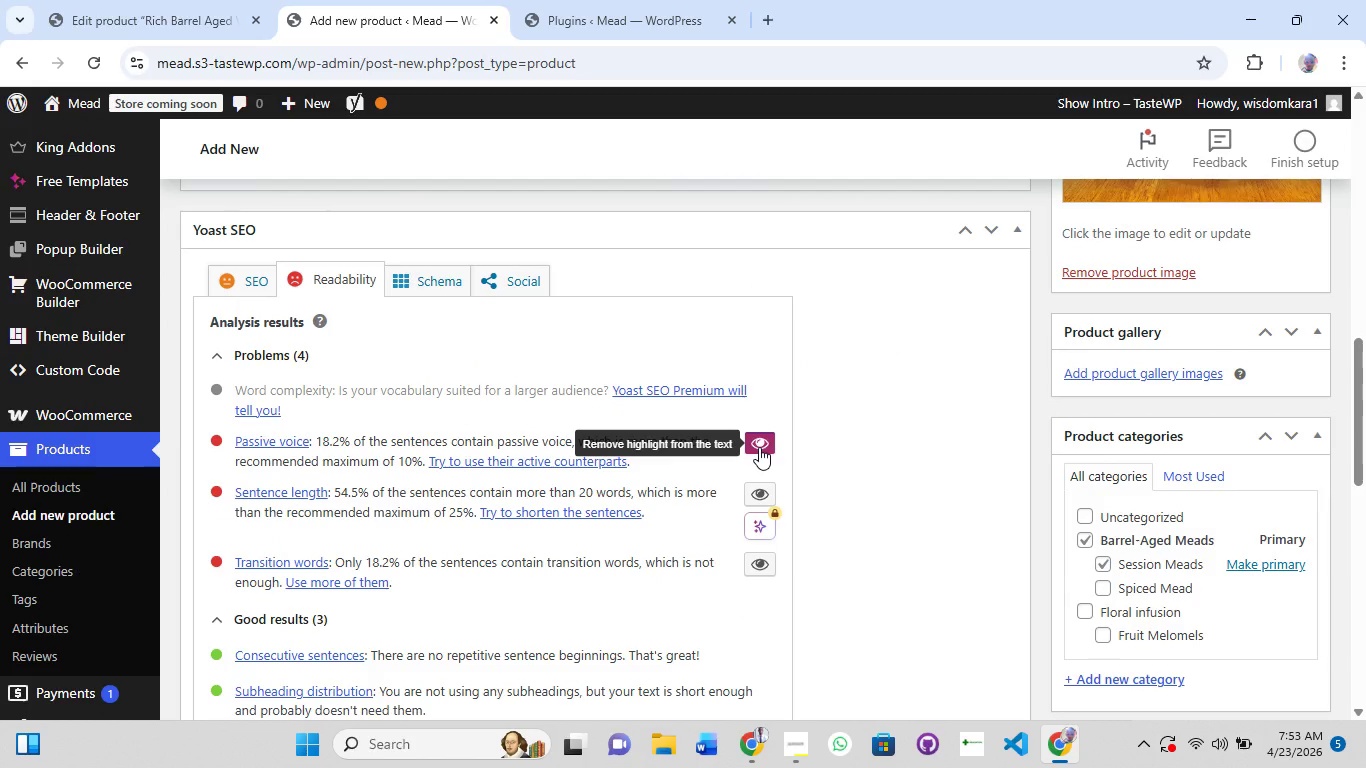 
scroll: coordinate [759, 447], scroll_direction: up, amount: 7.0
 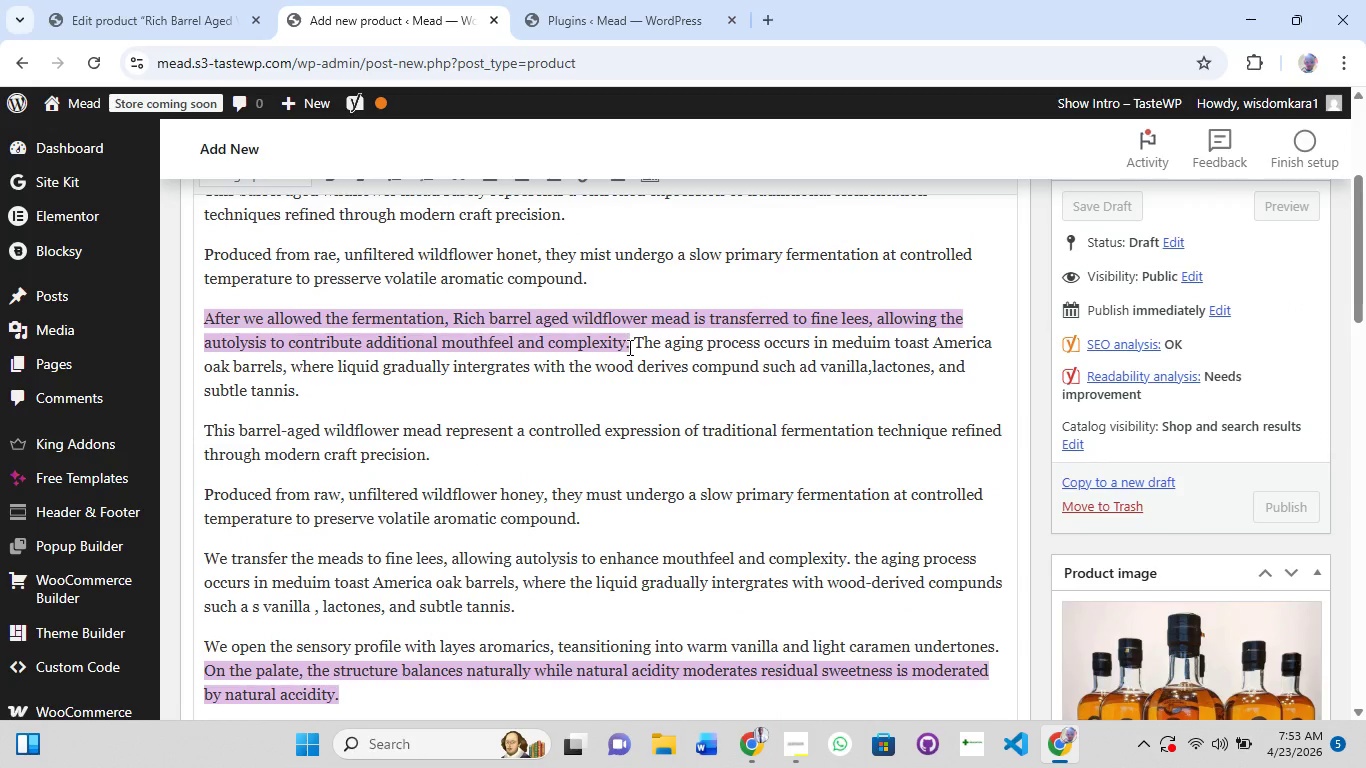 
left_click_drag(start_coordinate=[622, 345], to_coordinate=[391, 319])
 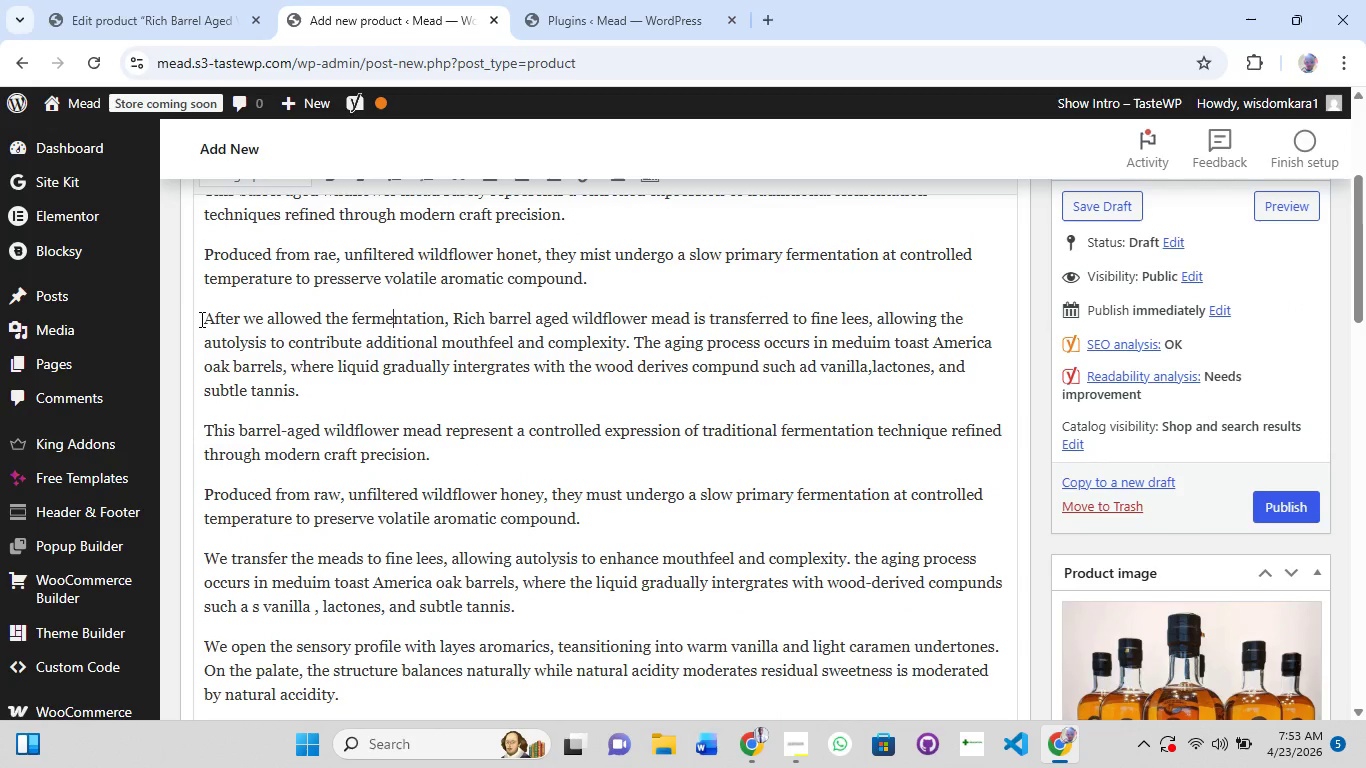 
left_click_drag(start_coordinate=[201, 319], to_coordinate=[496, 325])
 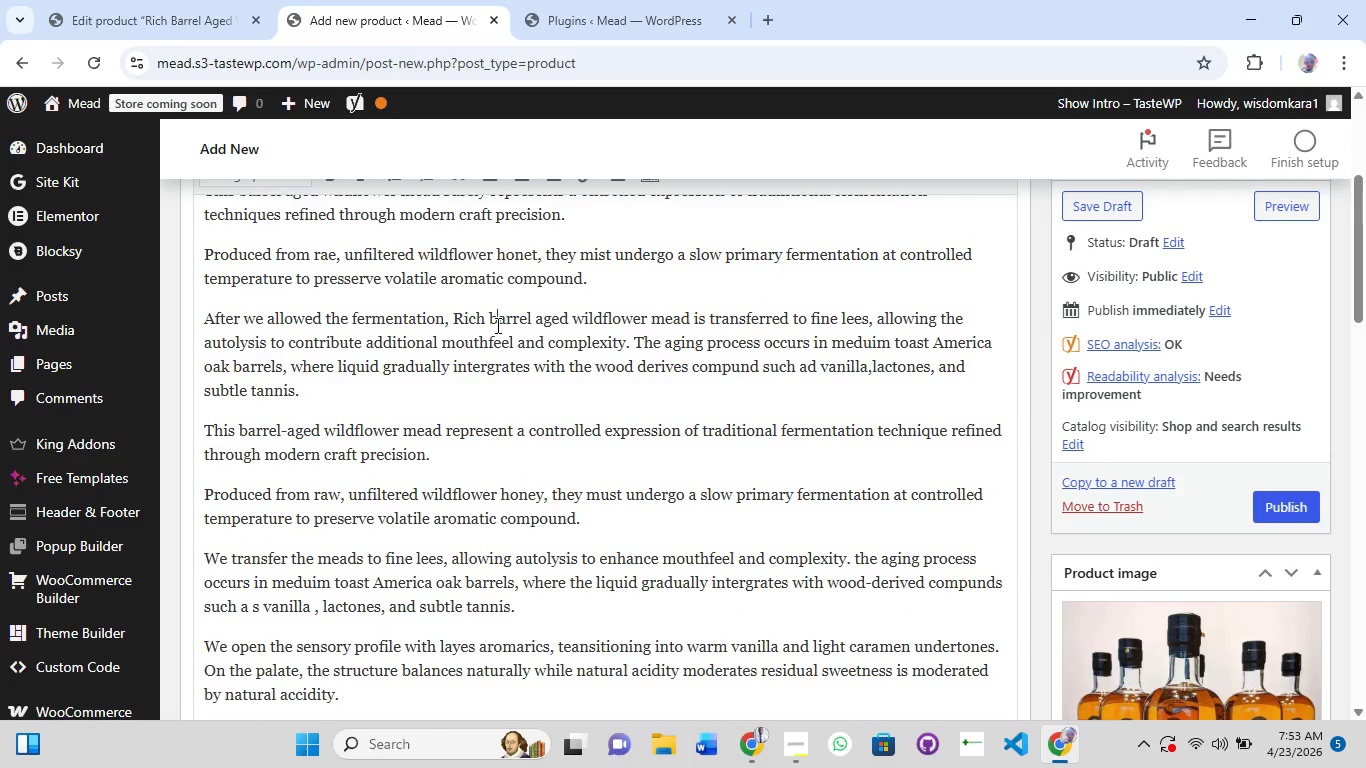 
left_click([496, 325])
 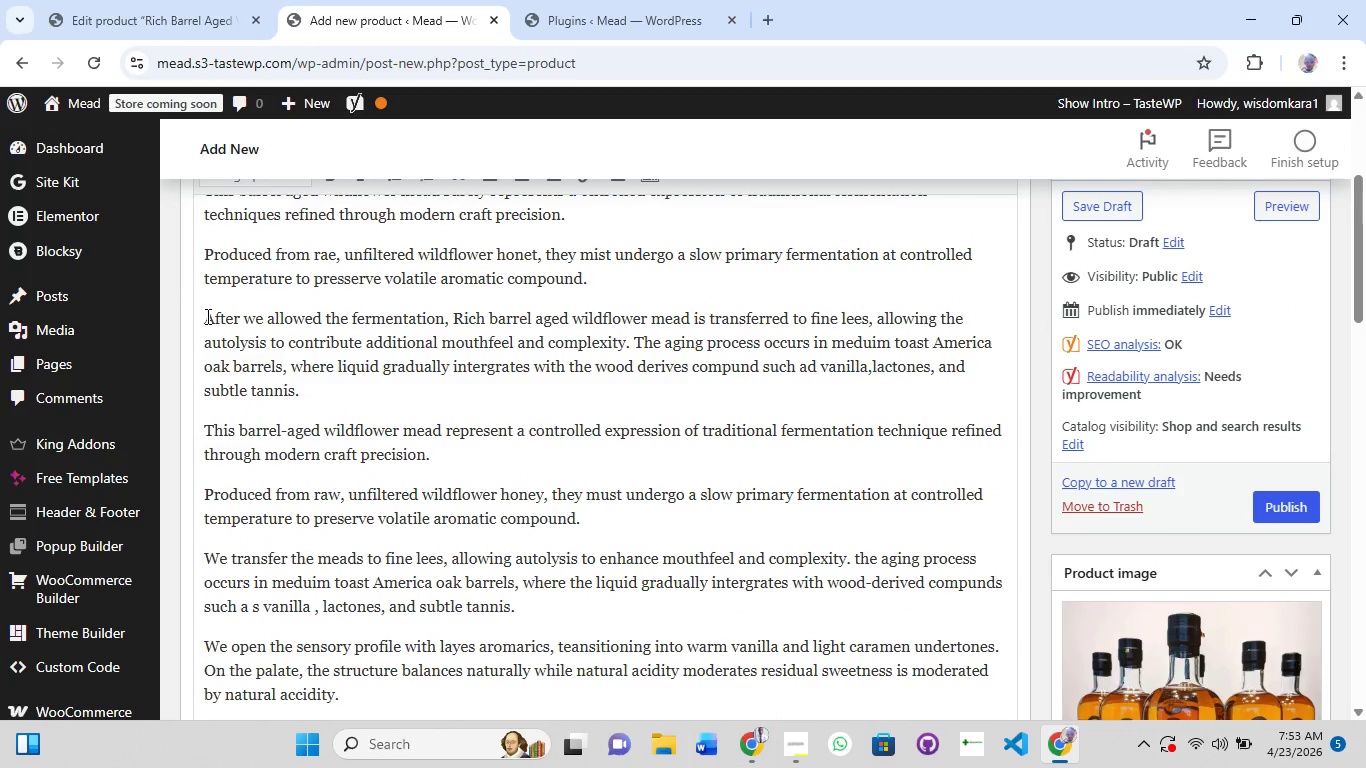 
left_click([206, 316])
 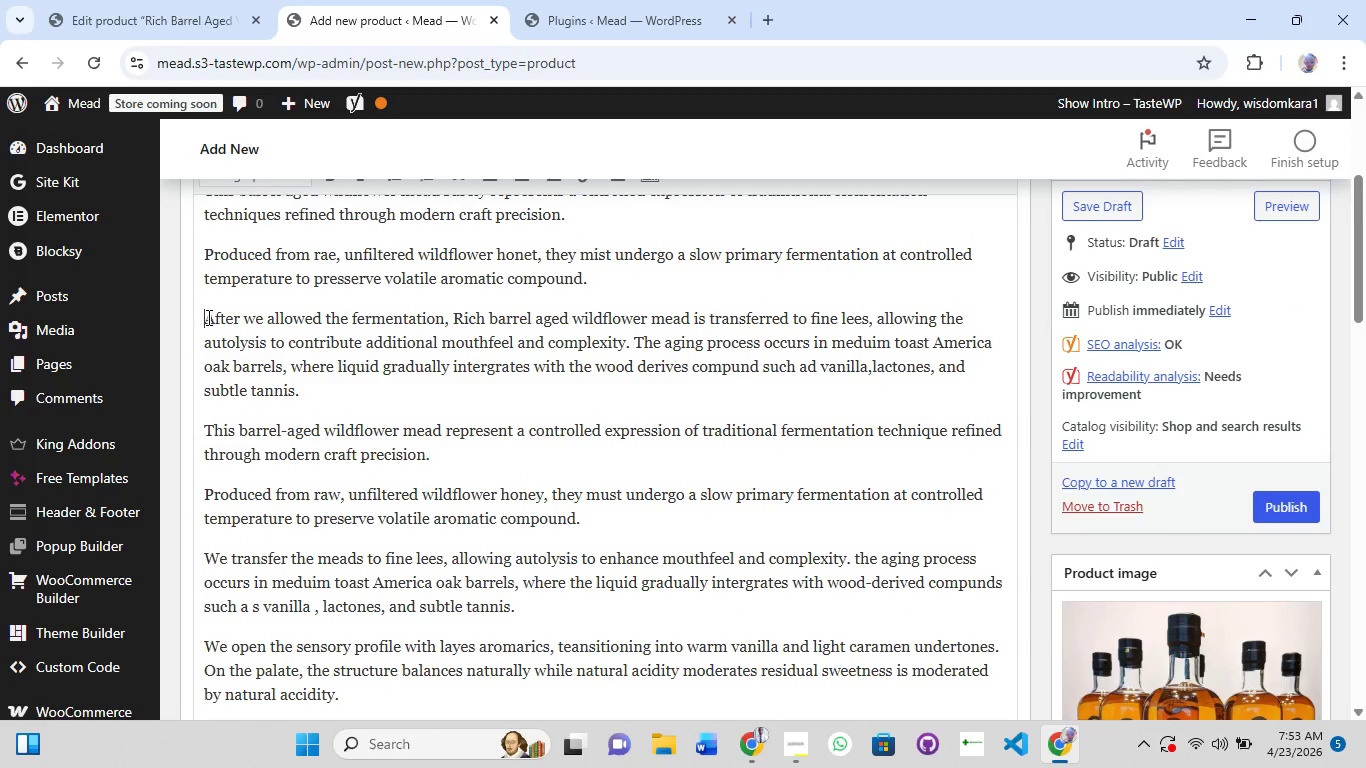 
left_click_drag(start_coordinate=[206, 316], to_coordinate=[625, 347])
 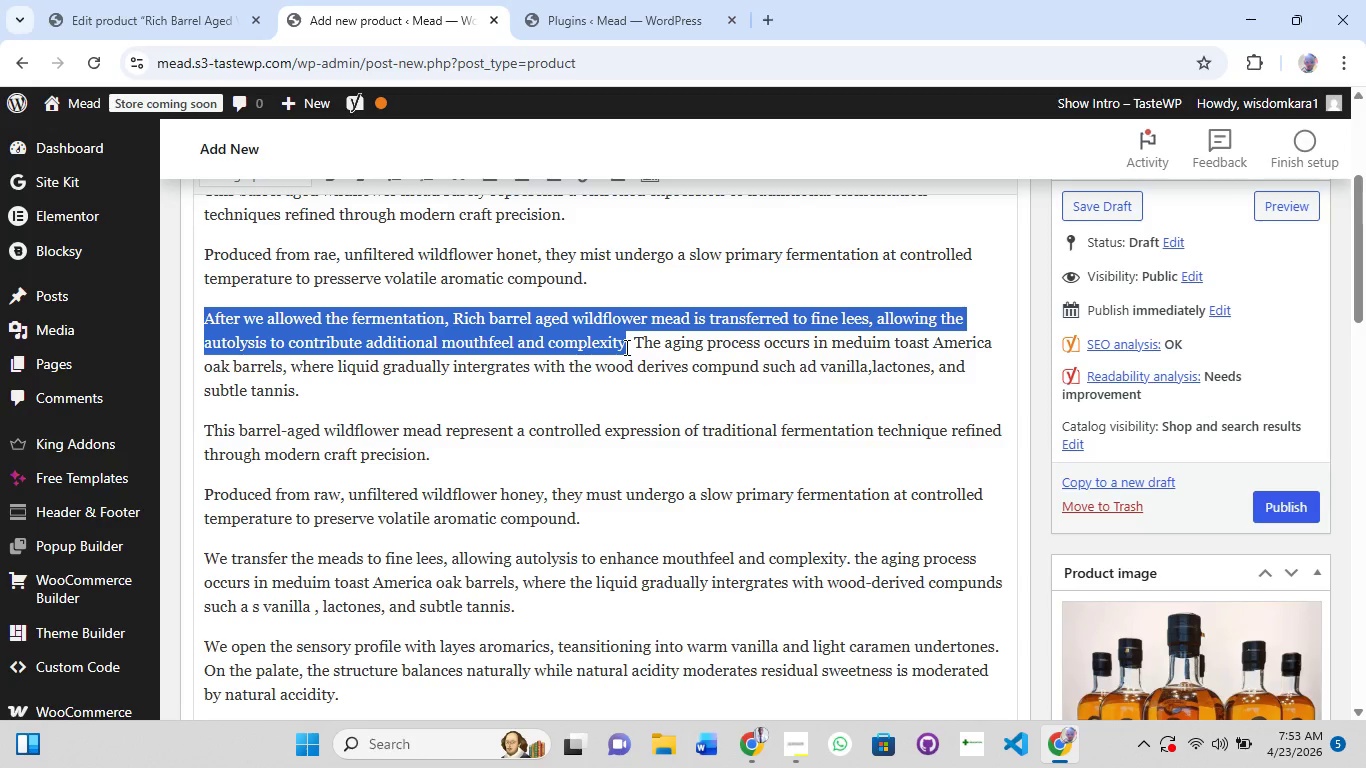 
key(Backspace)
 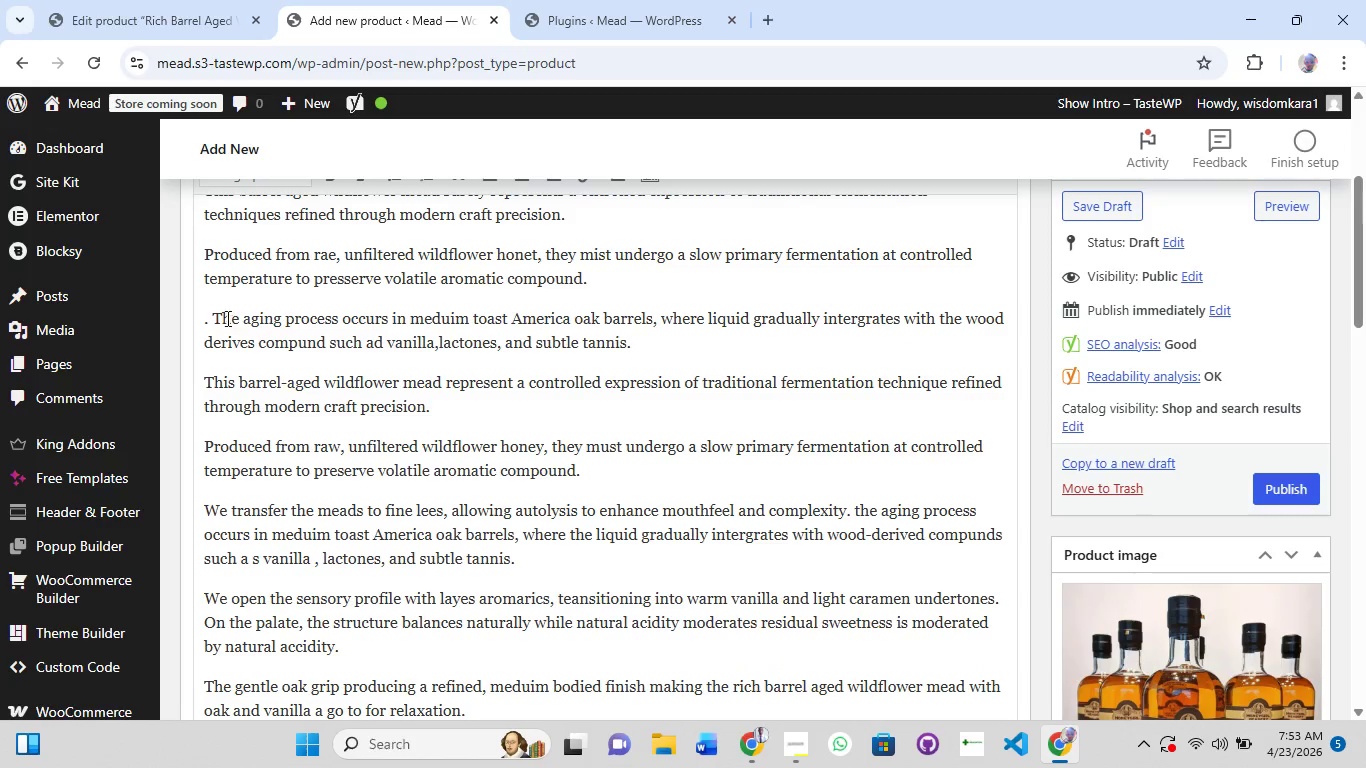 
left_click([213, 314])
 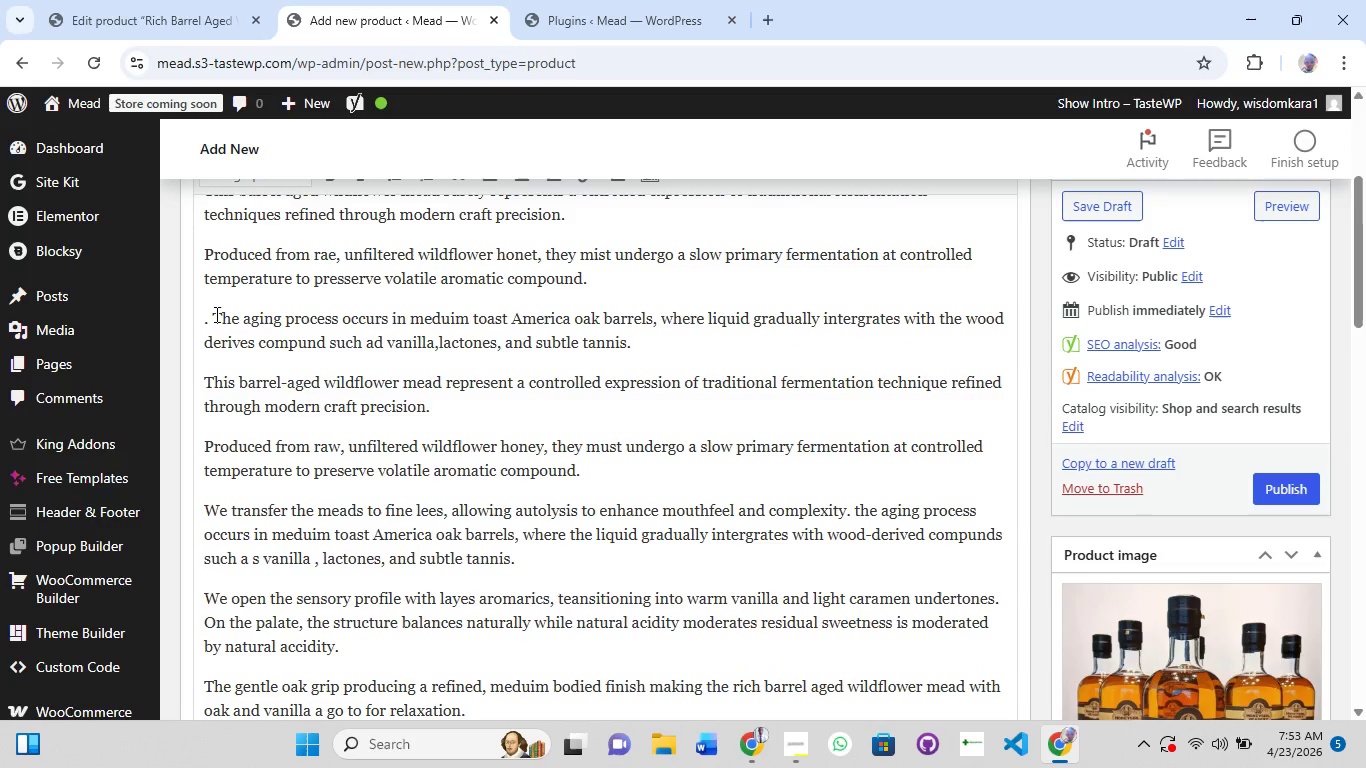 
key(Backspace)
 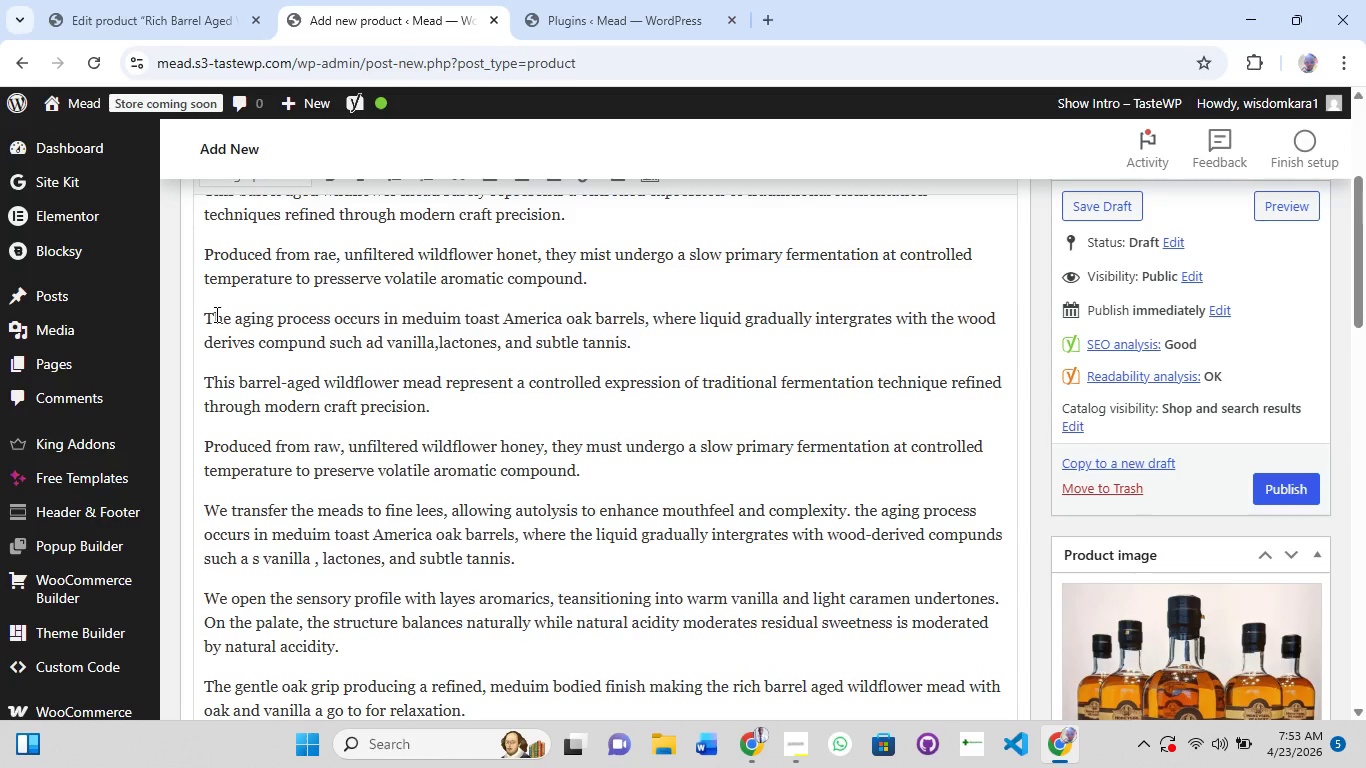 
key(Backspace)
 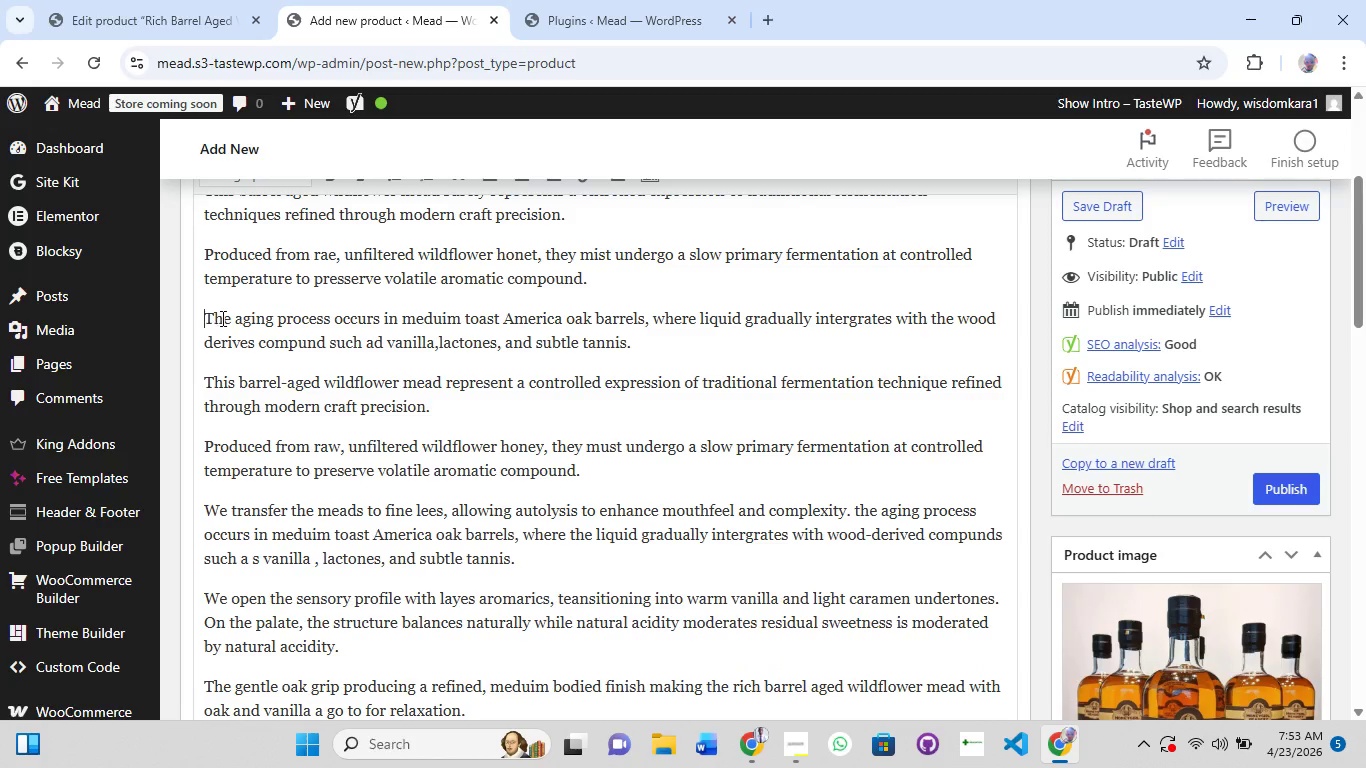 
scroll: coordinate [426, 598], scroll_direction: down, amount: 7.0
 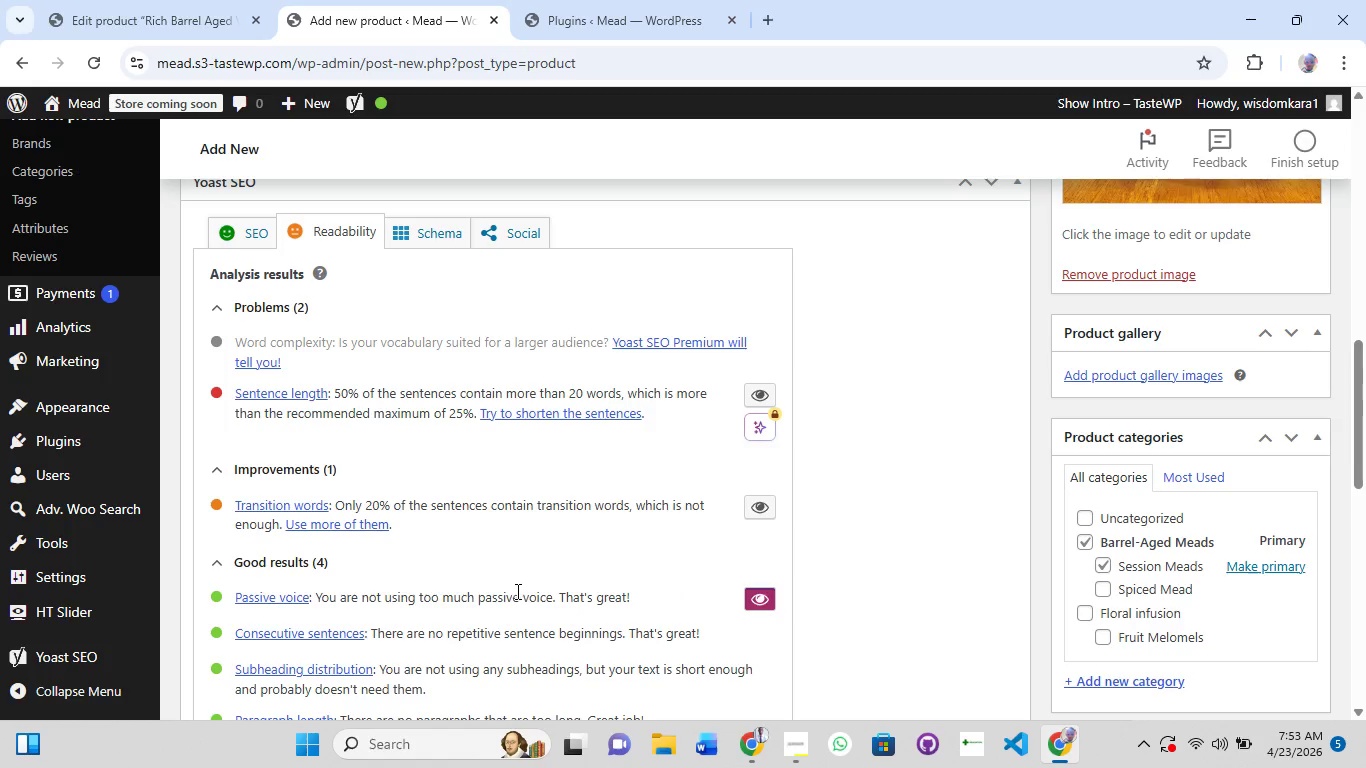 
scroll: coordinate [387, 443], scroll_direction: up, amount: 1.0
 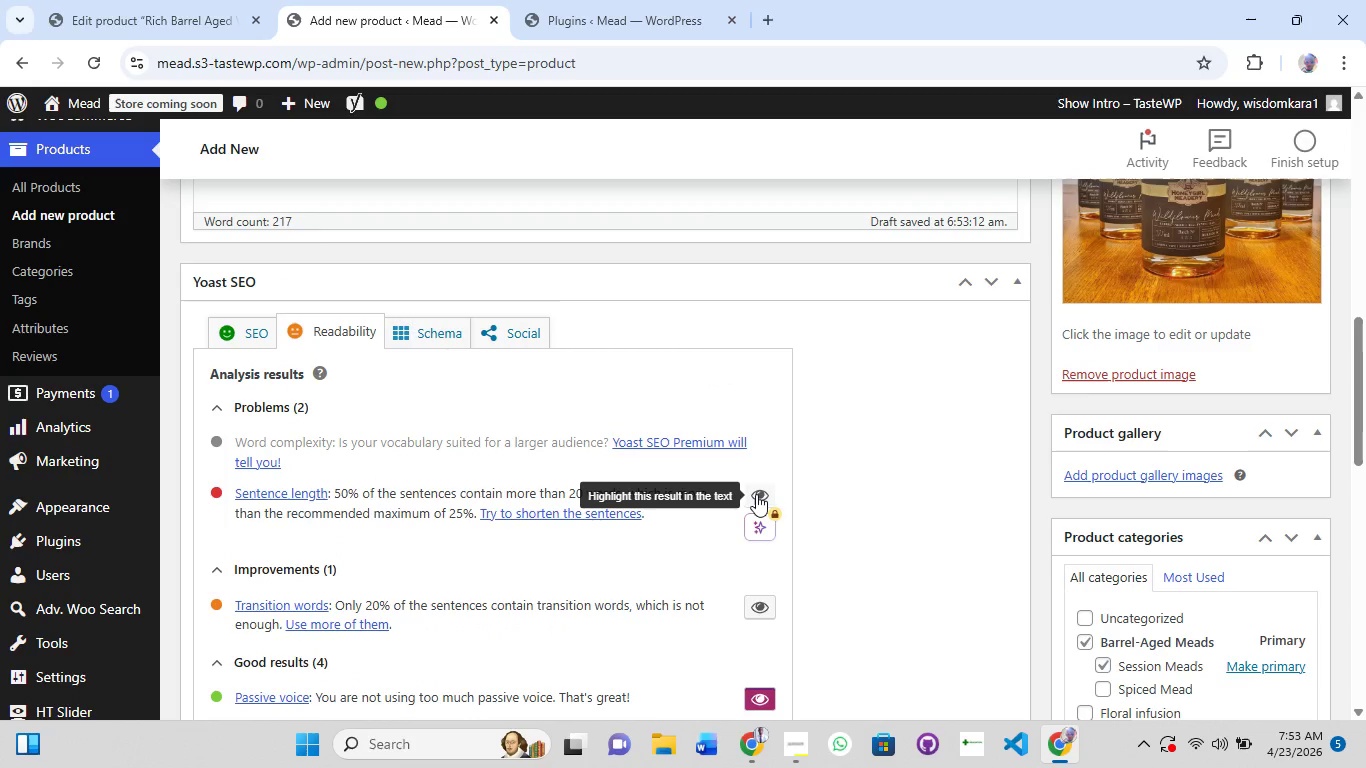 
left_click([757, 494])
 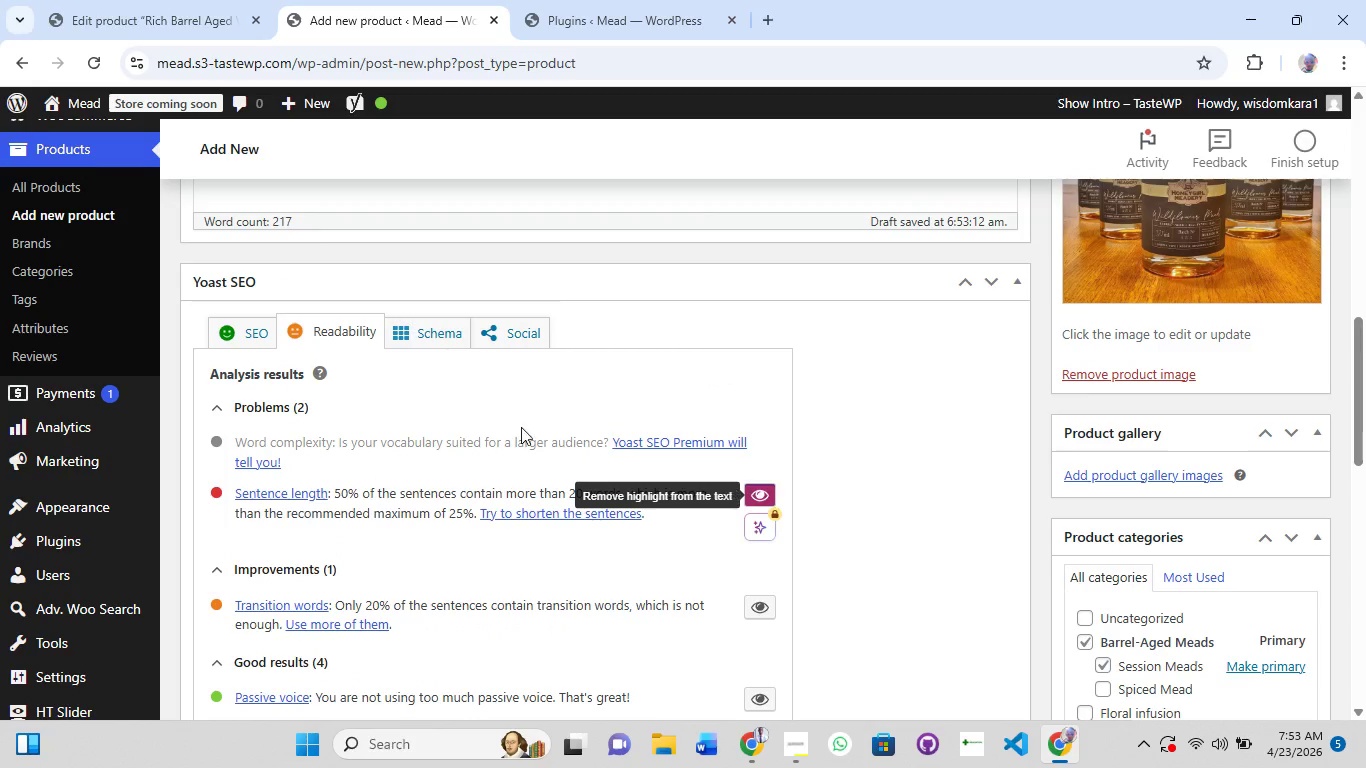 
scroll: coordinate [520, 425], scroll_direction: up, amount: 6.0
 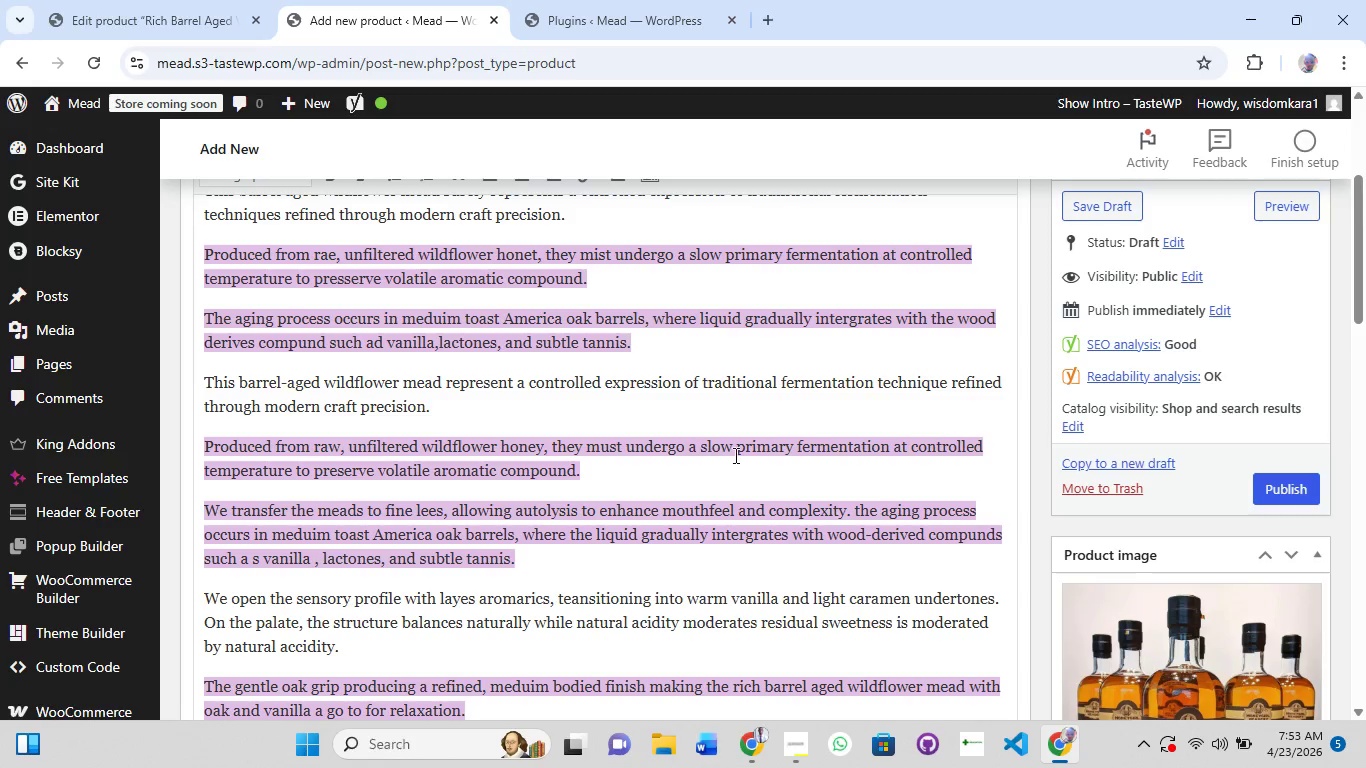 
wait(9.86)
 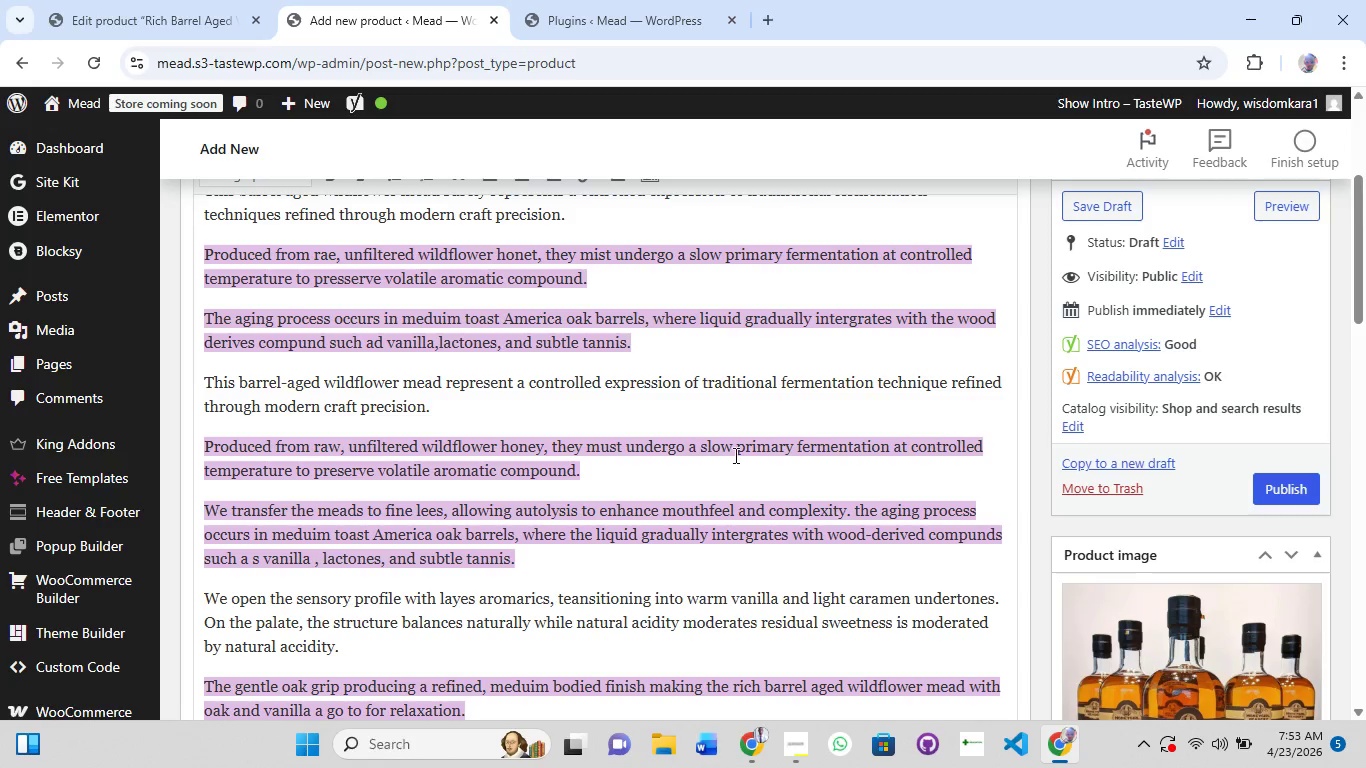 
left_click([427, 466])
 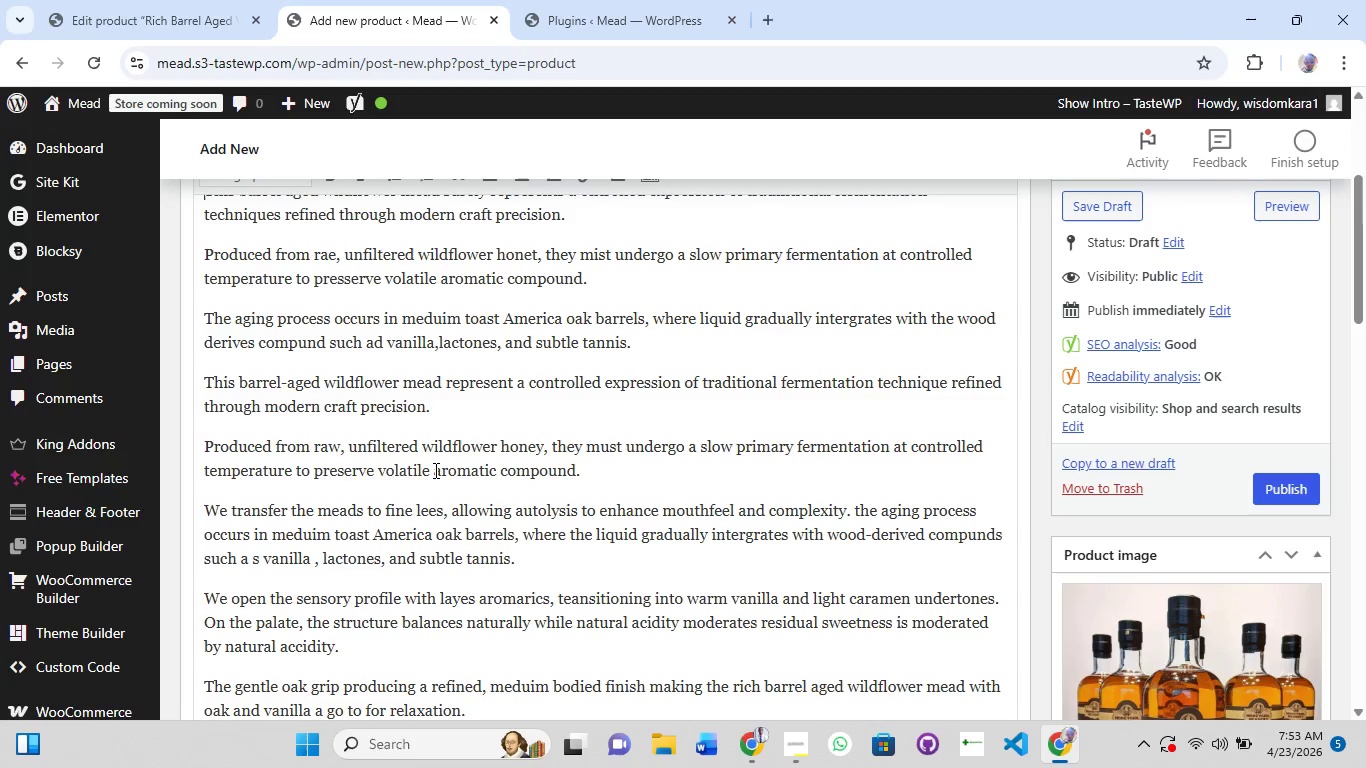 
wait(8.44)
 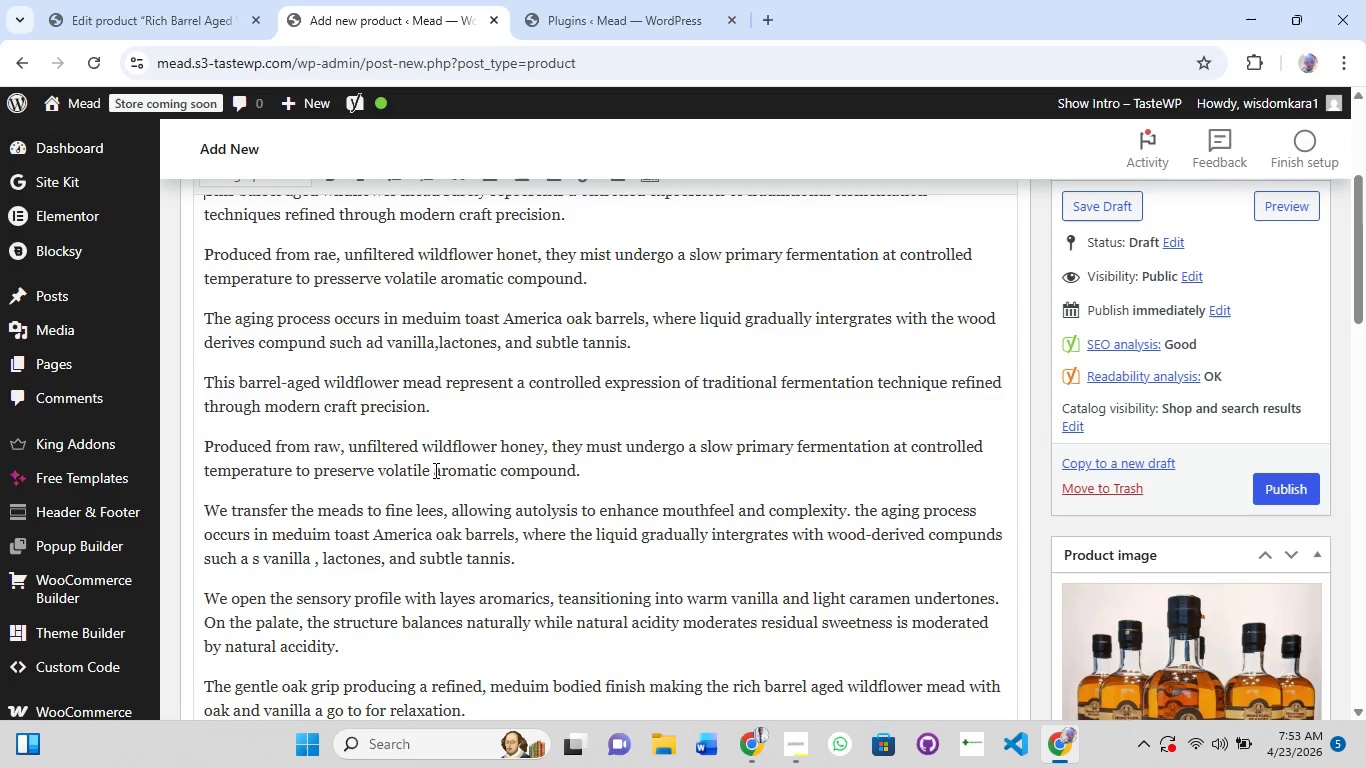 
scroll: coordinate [581, 624], scroll_direction: down, amount: 7.0
 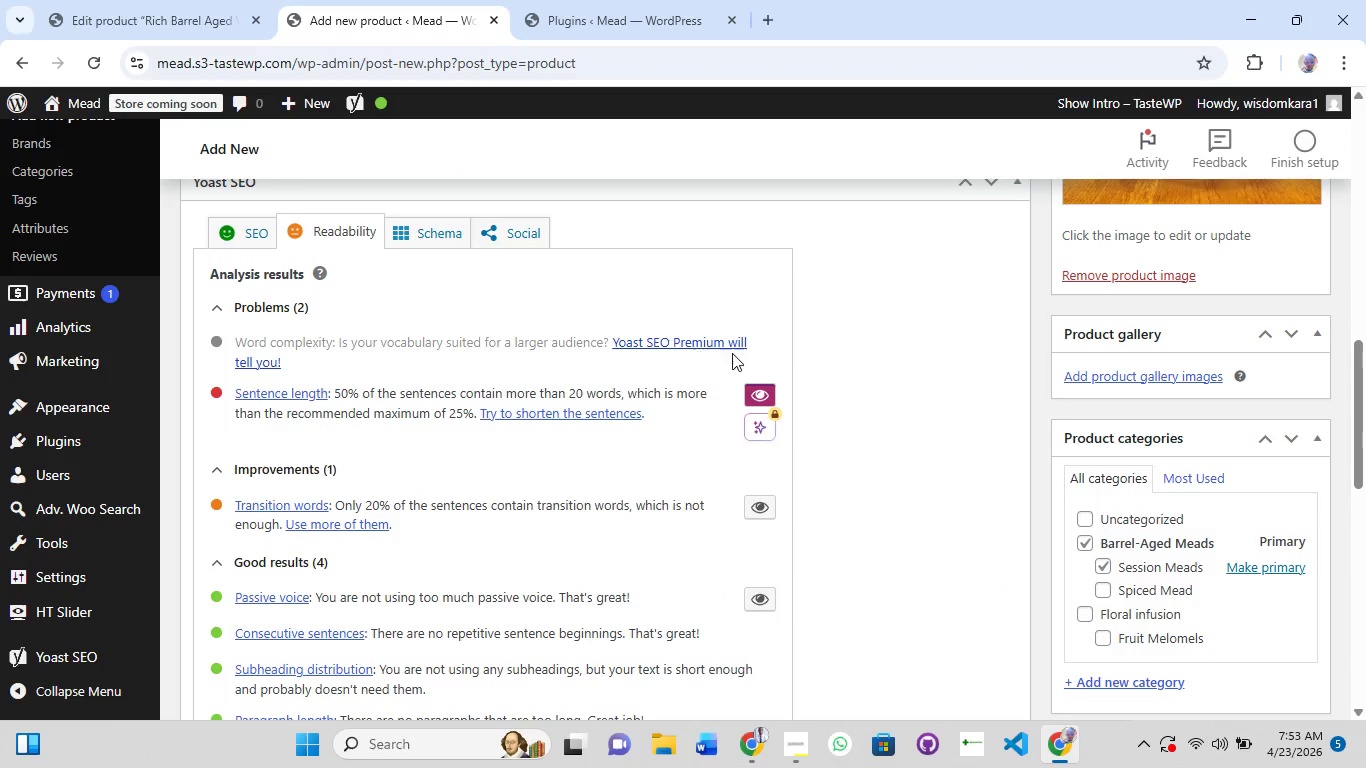 
left_click([340, 234])
 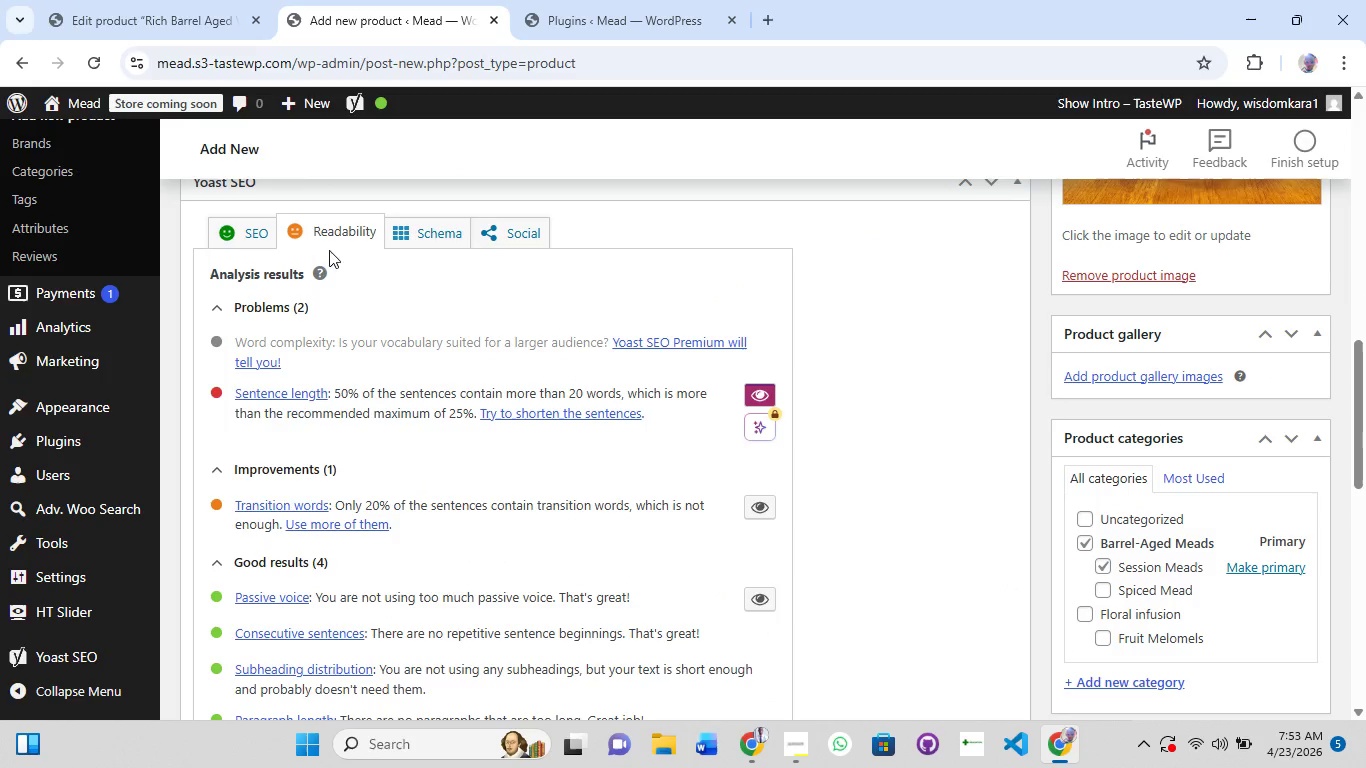 
left_click([241, 233])
 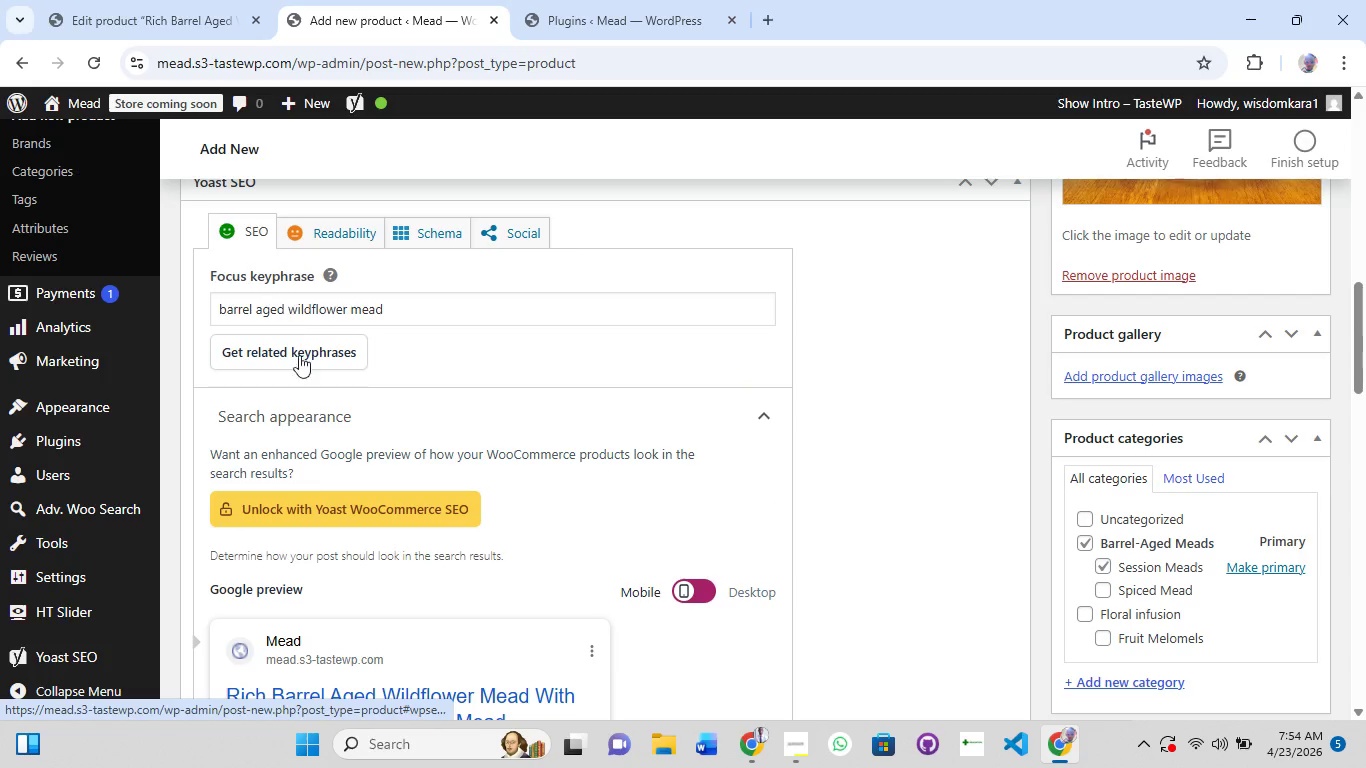 
scroll: coordinate [307, 458], scroll_direction: down, amount: 5.0
 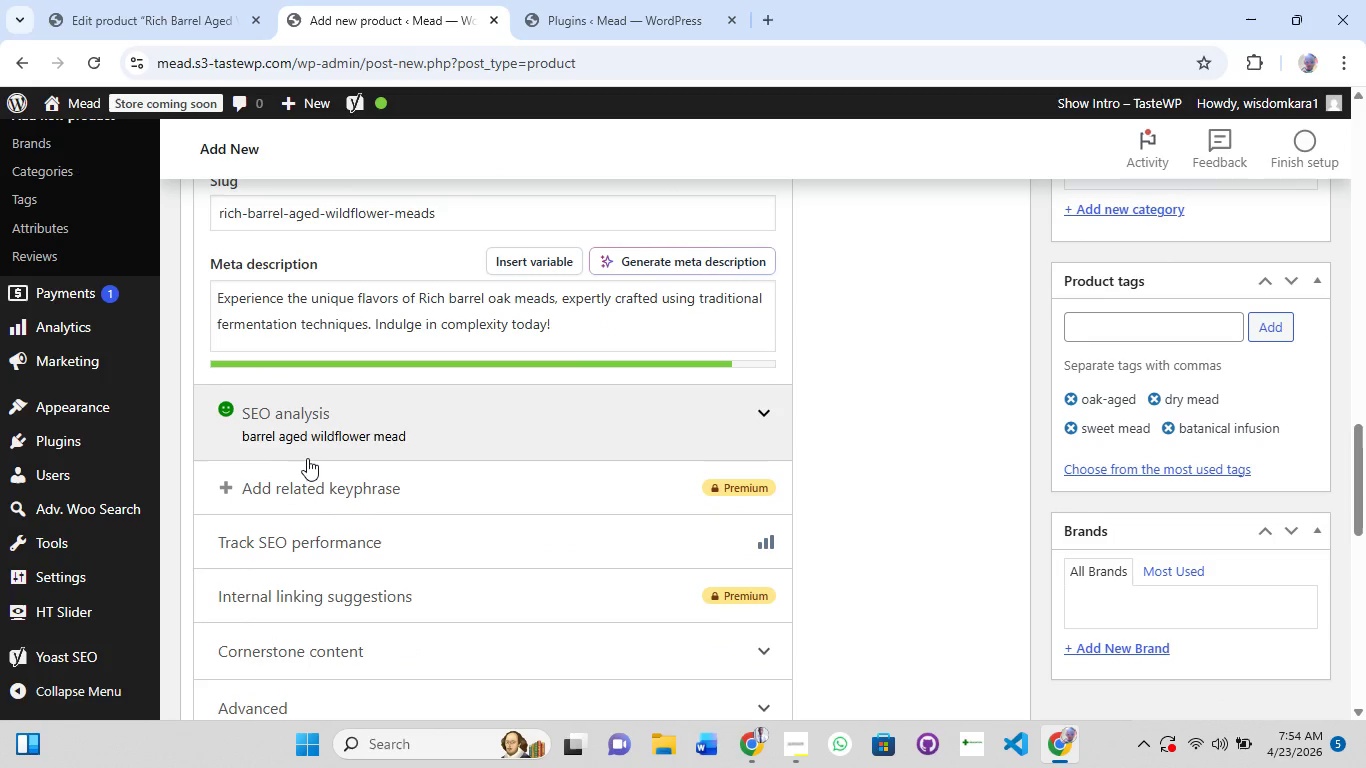 
scroll: coordinate [307, 458], scroll_direction: up, amount: 9.0
 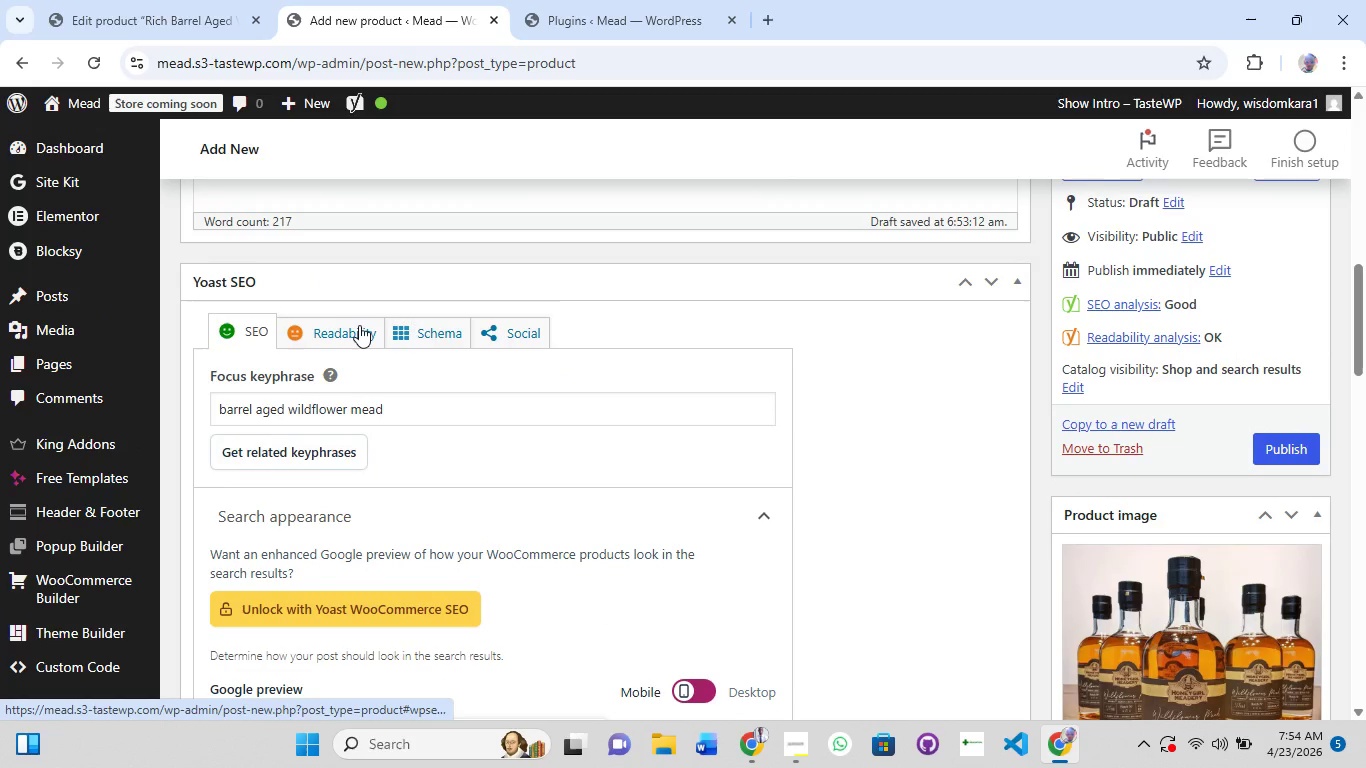 
left_click([359, 325])
 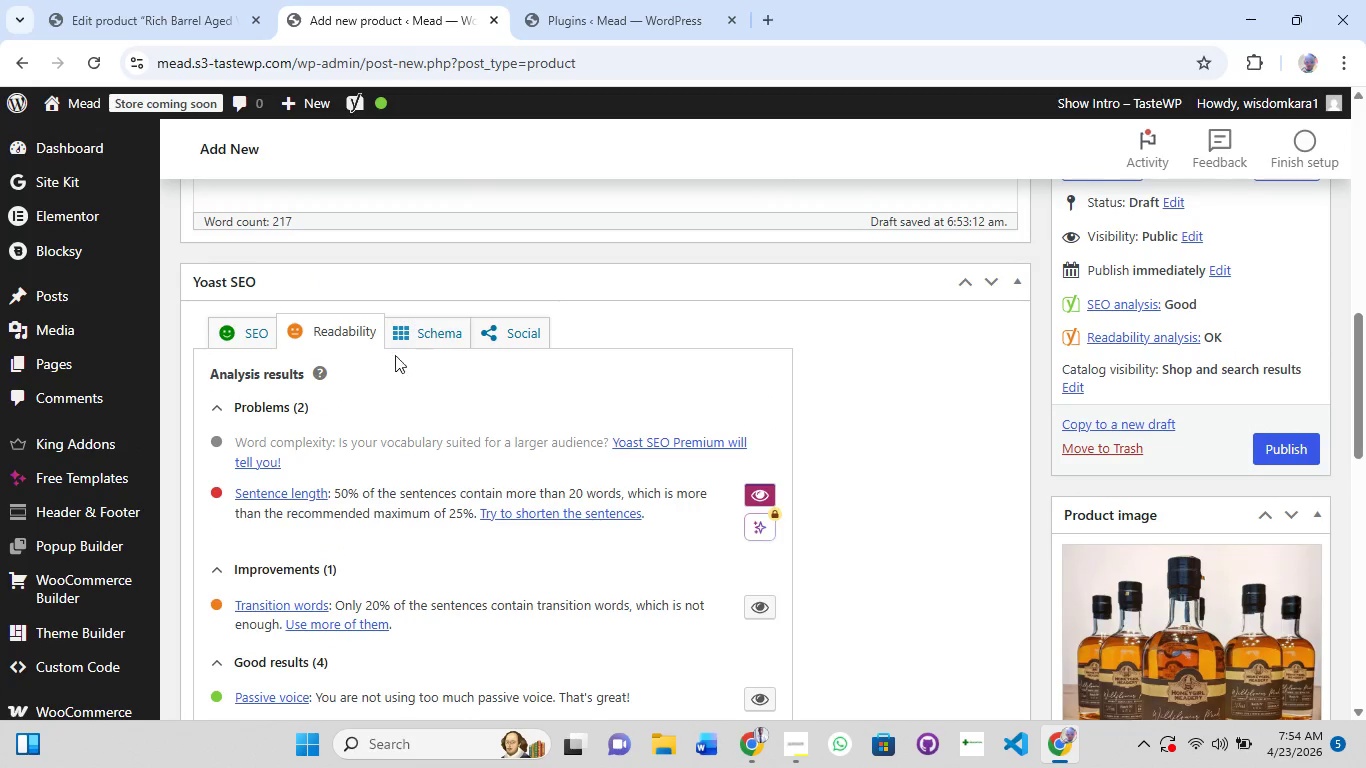 
left_click([433, 337])
 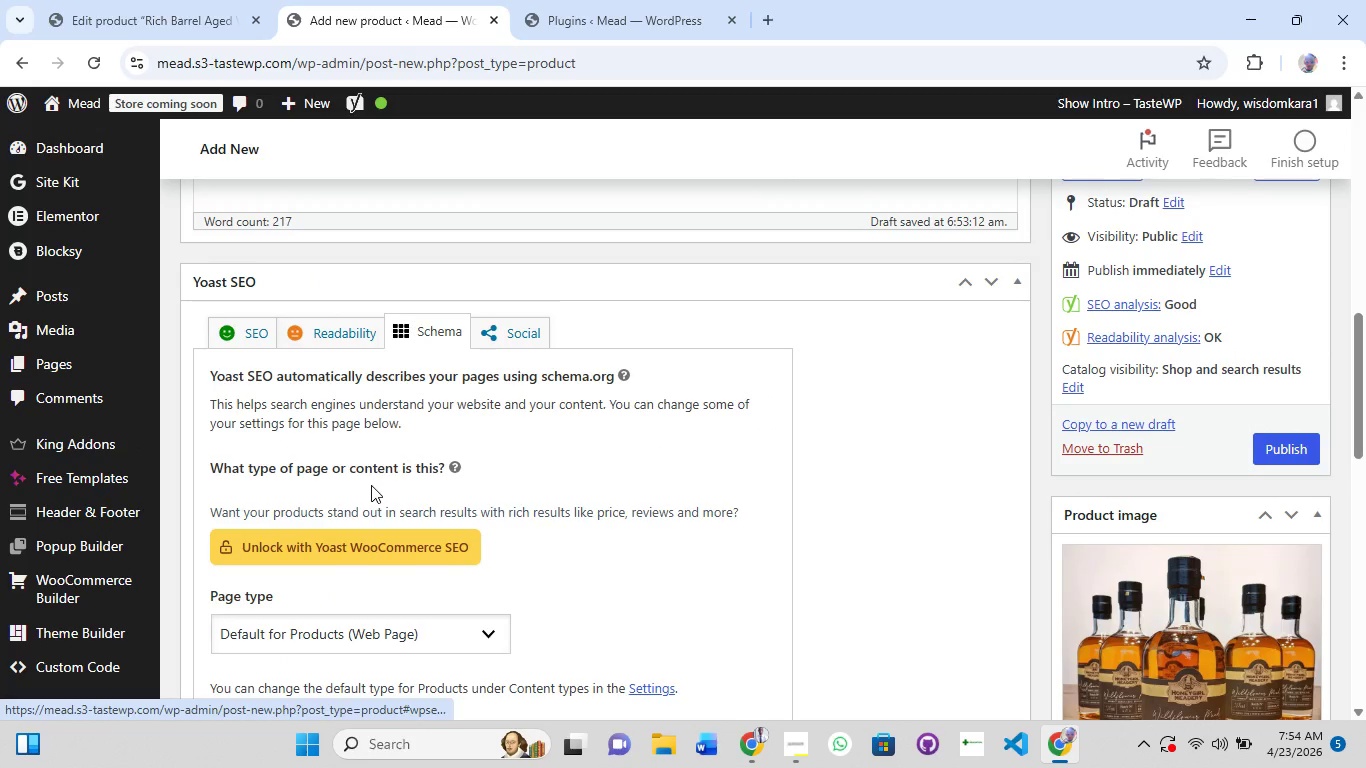 
scroll: coordinate [369, 496], scroll_direction: down, amount: 3.0
 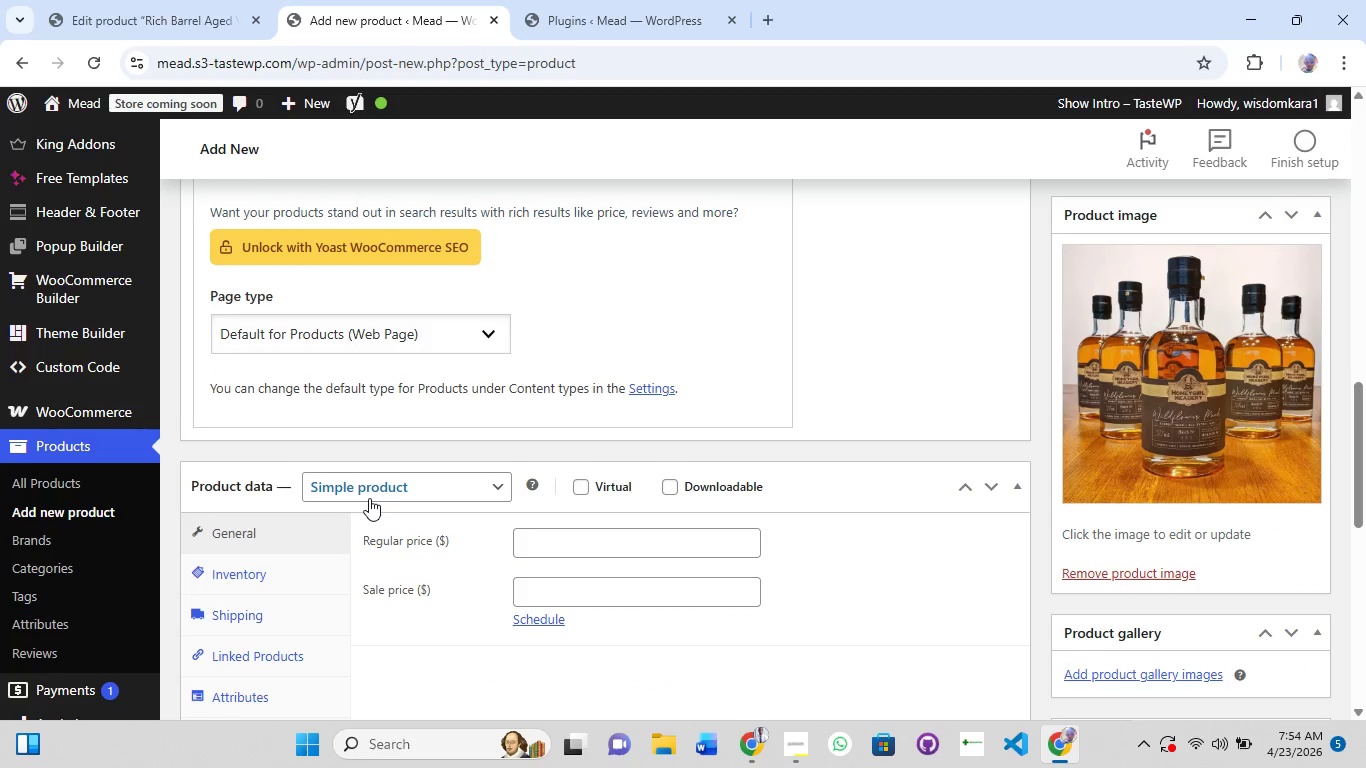 
scroll: coordinate [369, 498], scroll_direction: up, amount: 4.0
 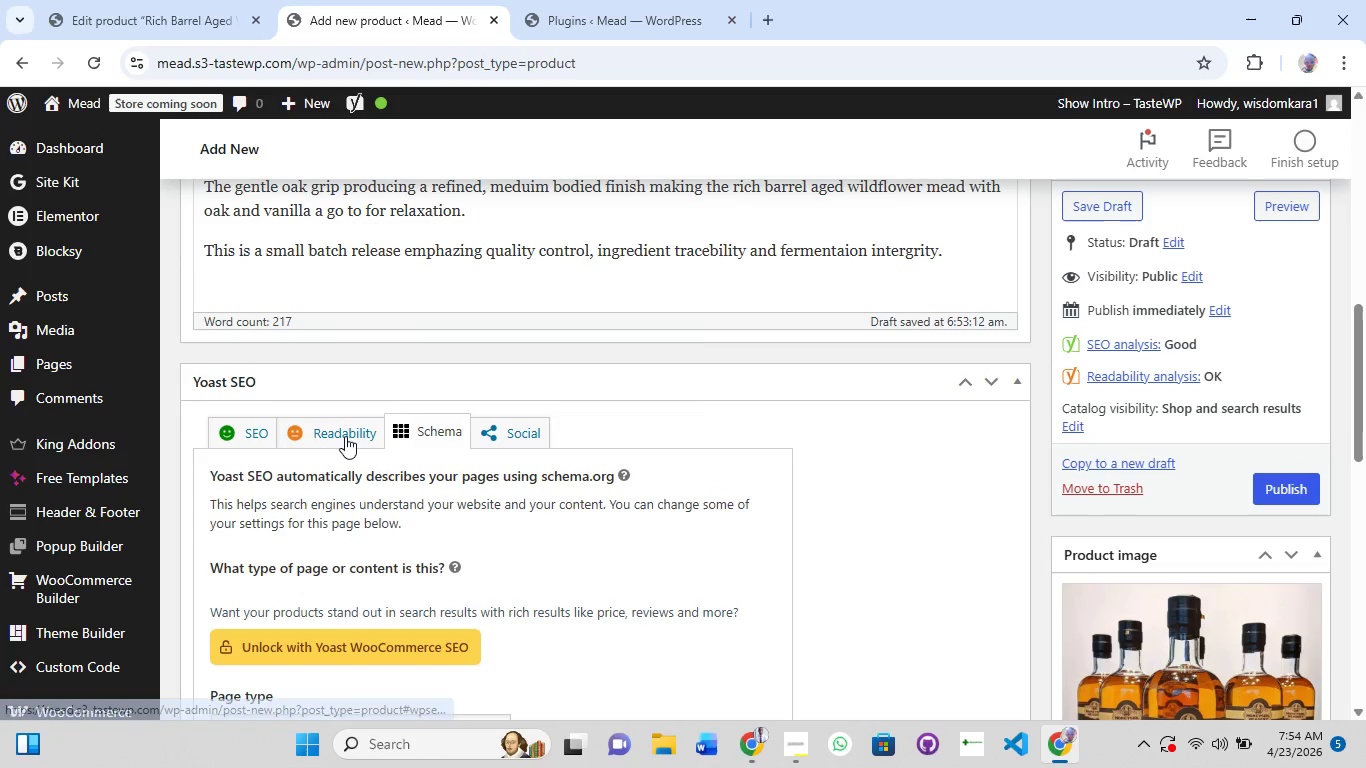 
left_click([345, 436])
 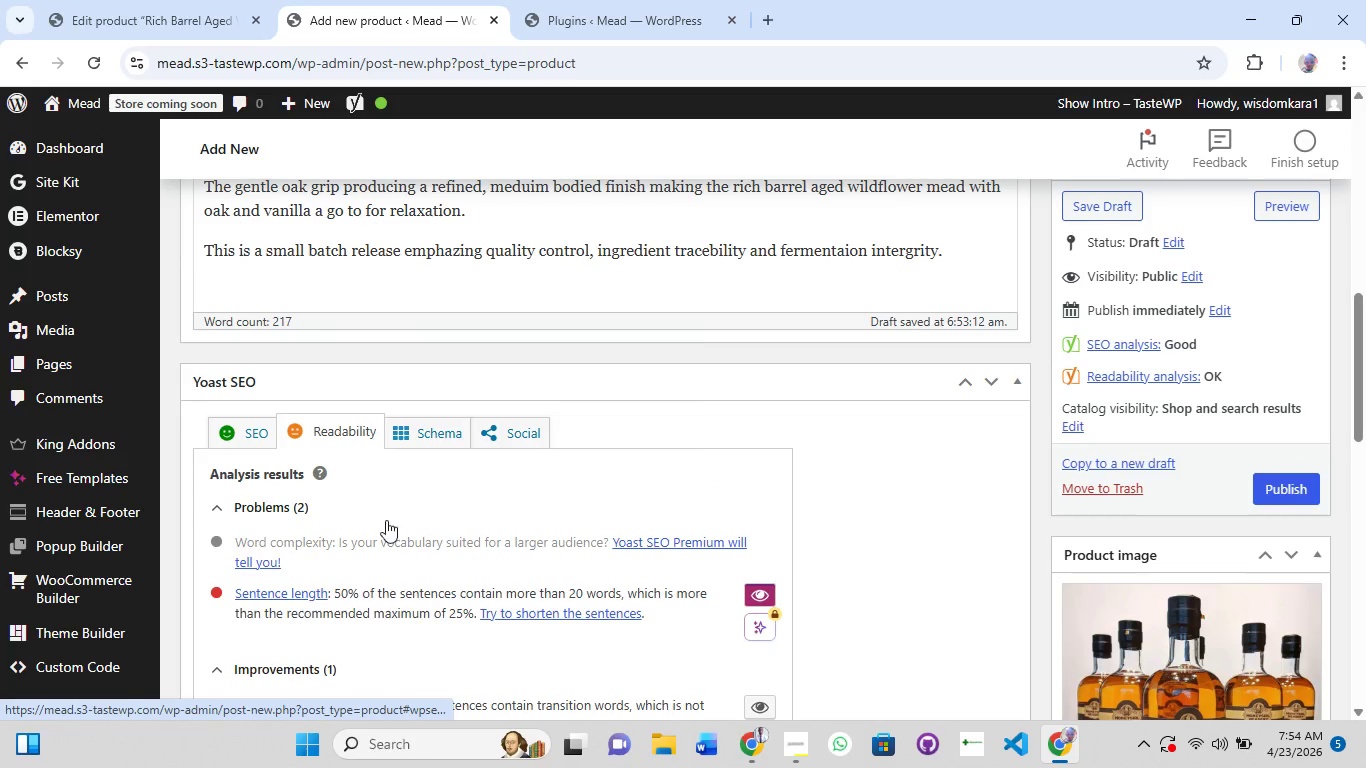 
scroll: coordinate [387, 636], scroll_direction: down, amount: 6.0
 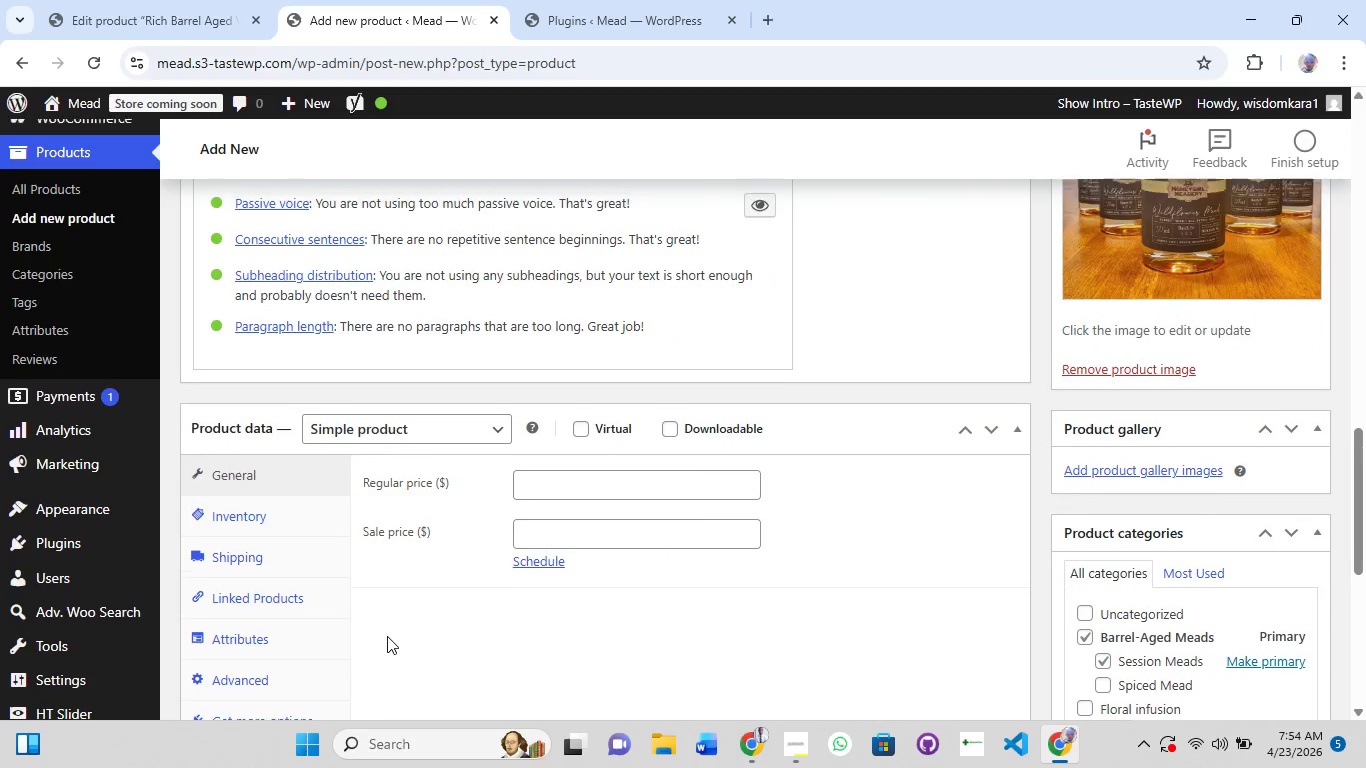 
scroll: coordinate [387, 636], scroll_direction: up, amount: 8.0
 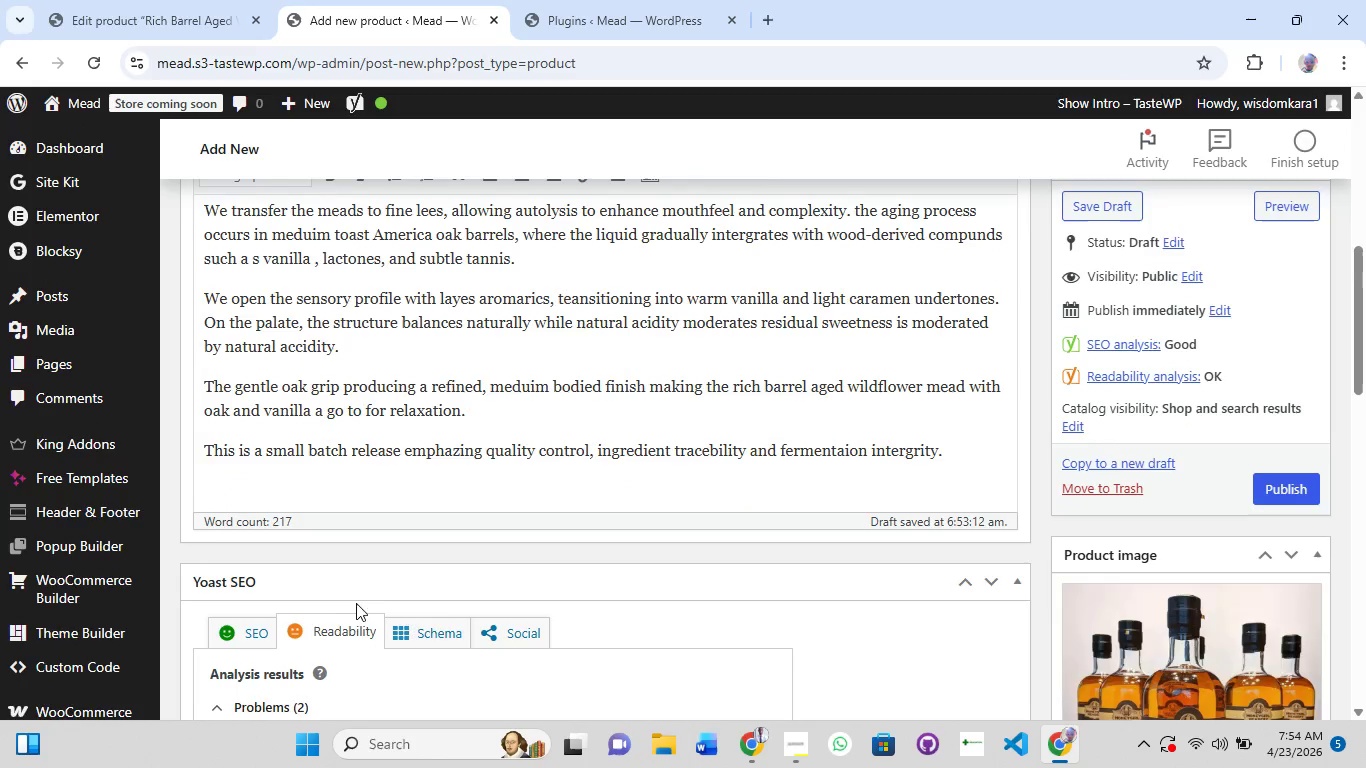 
scroll: coordinate [351, 656], scroll_direction: down, amount: 3.0
 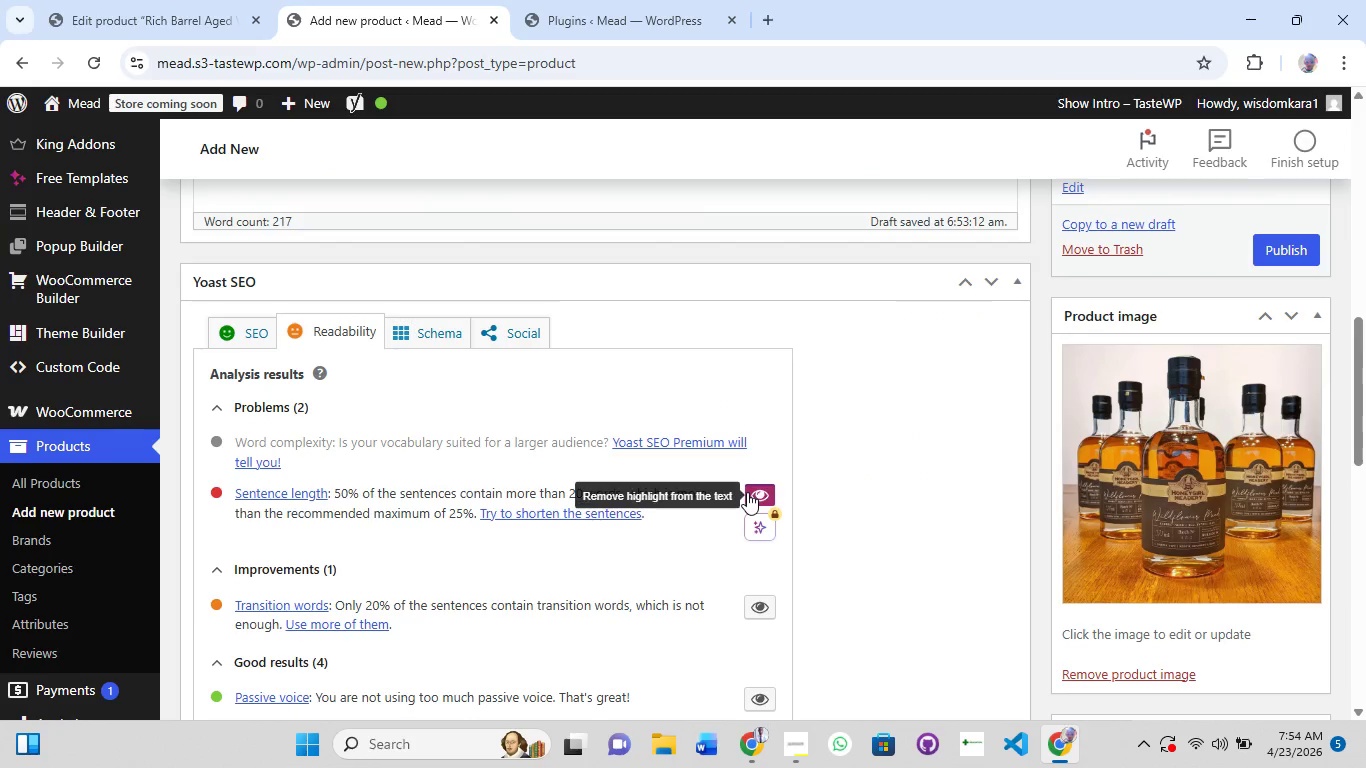 
left_click([747, 492])
 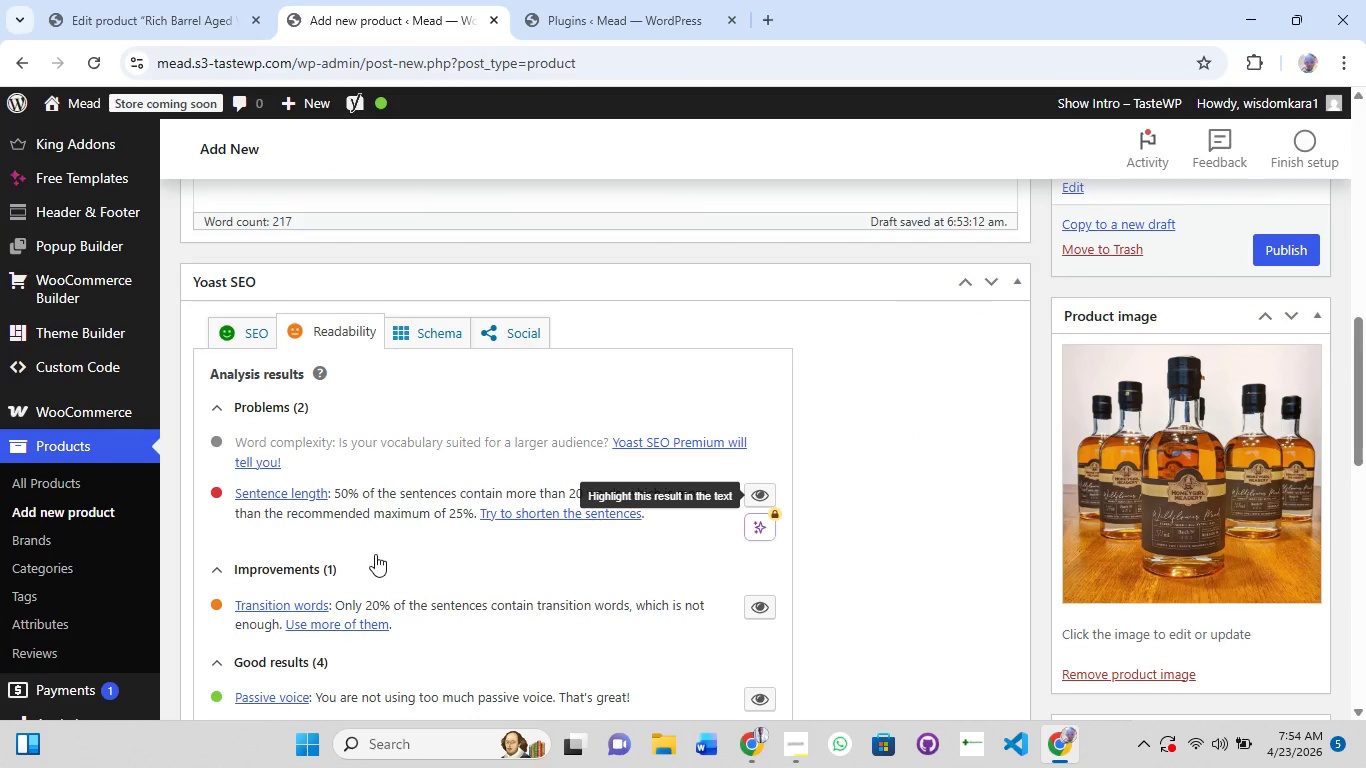 
left_click([547, 571])
 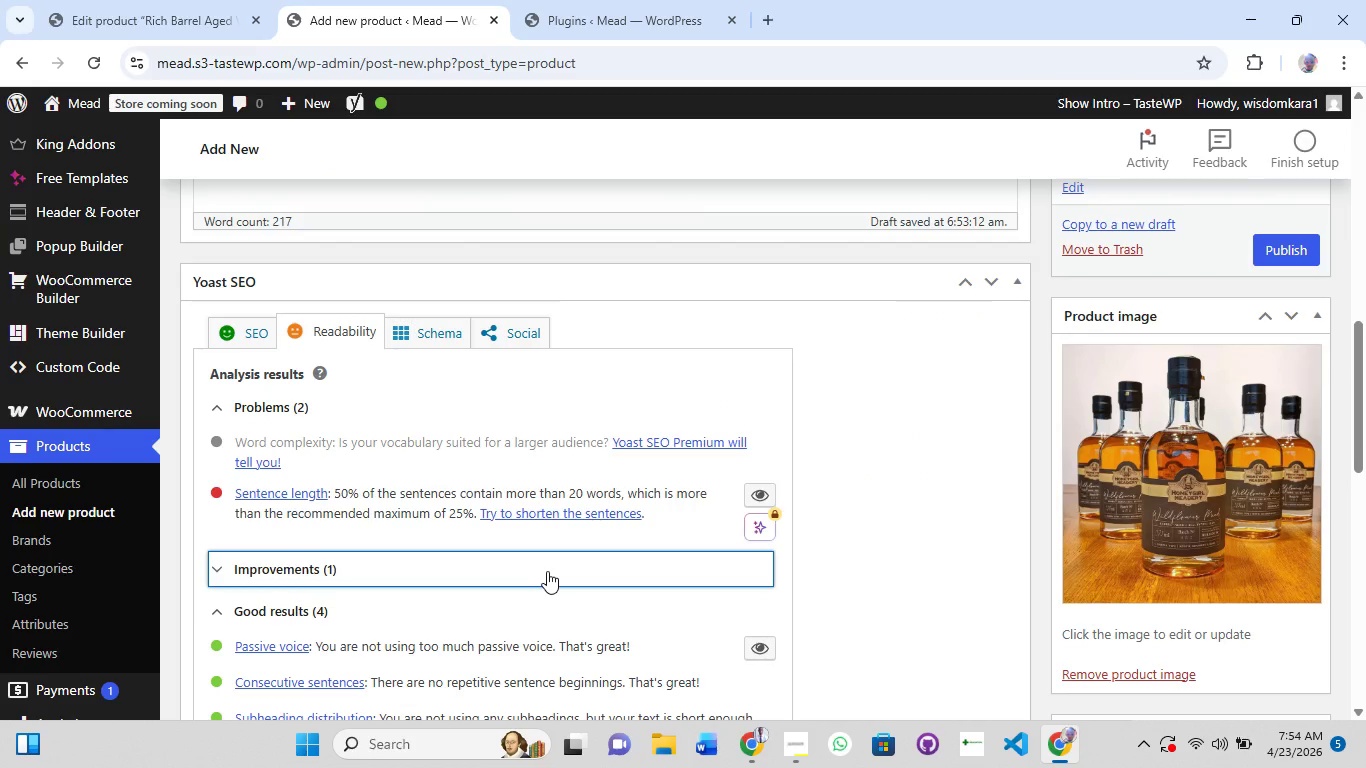 
scroll: coordinate [547, 571], scroll_direction: up, amount: 5.0
 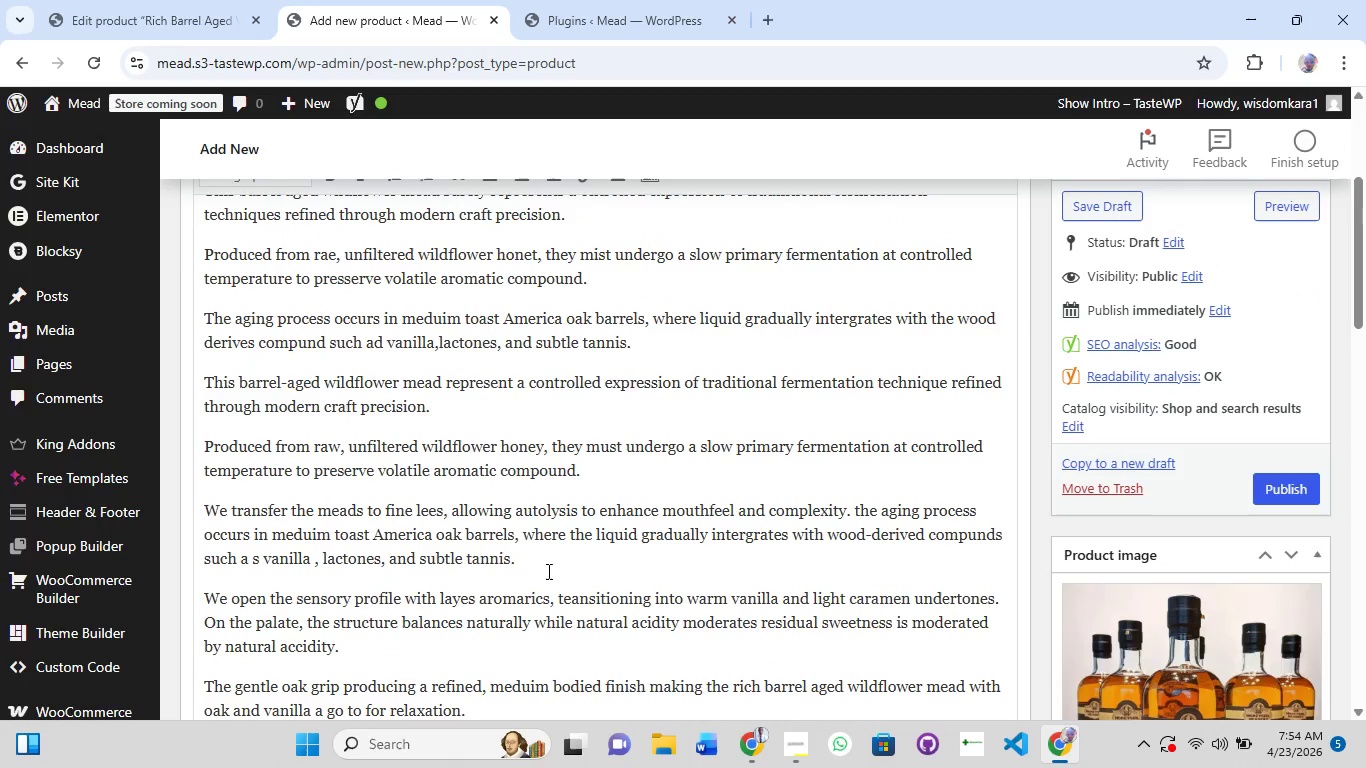 
left_click([502, 569])
 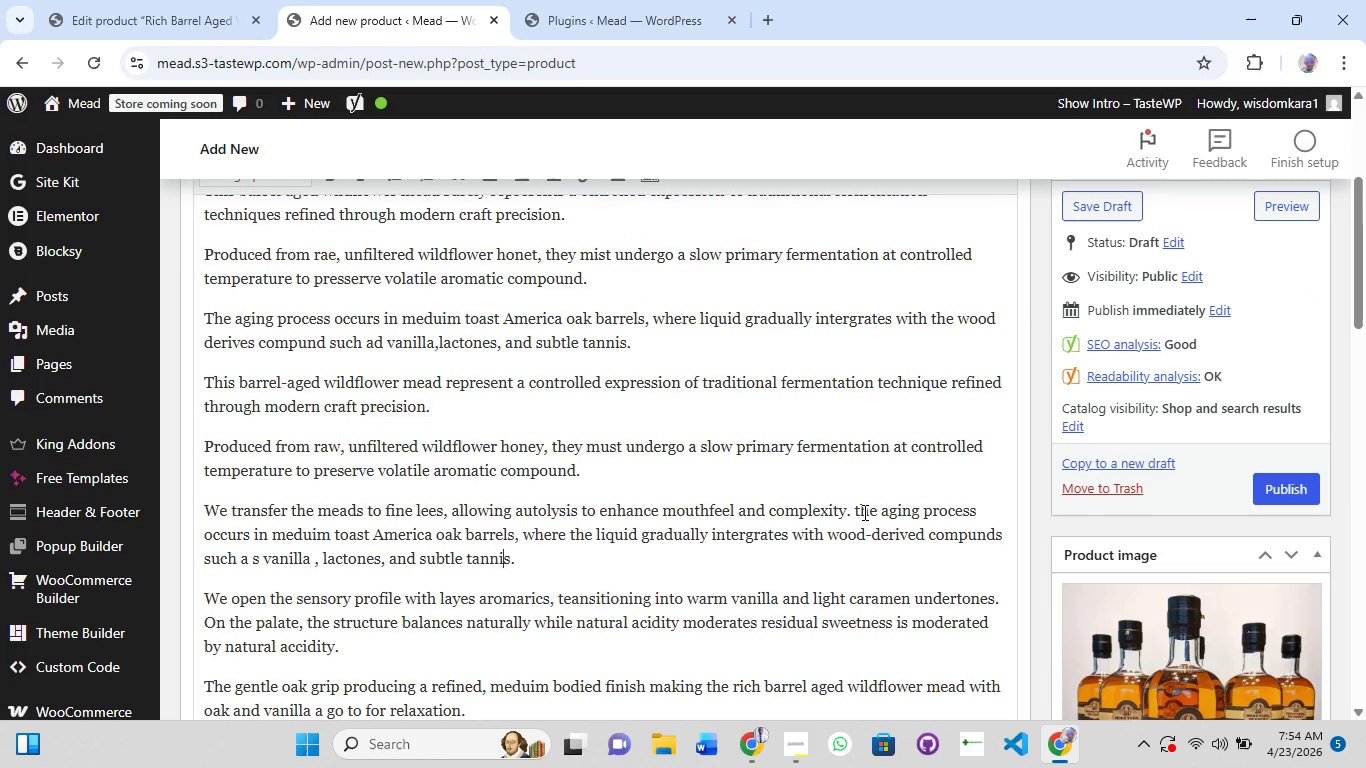 
left_click([858, 511])
 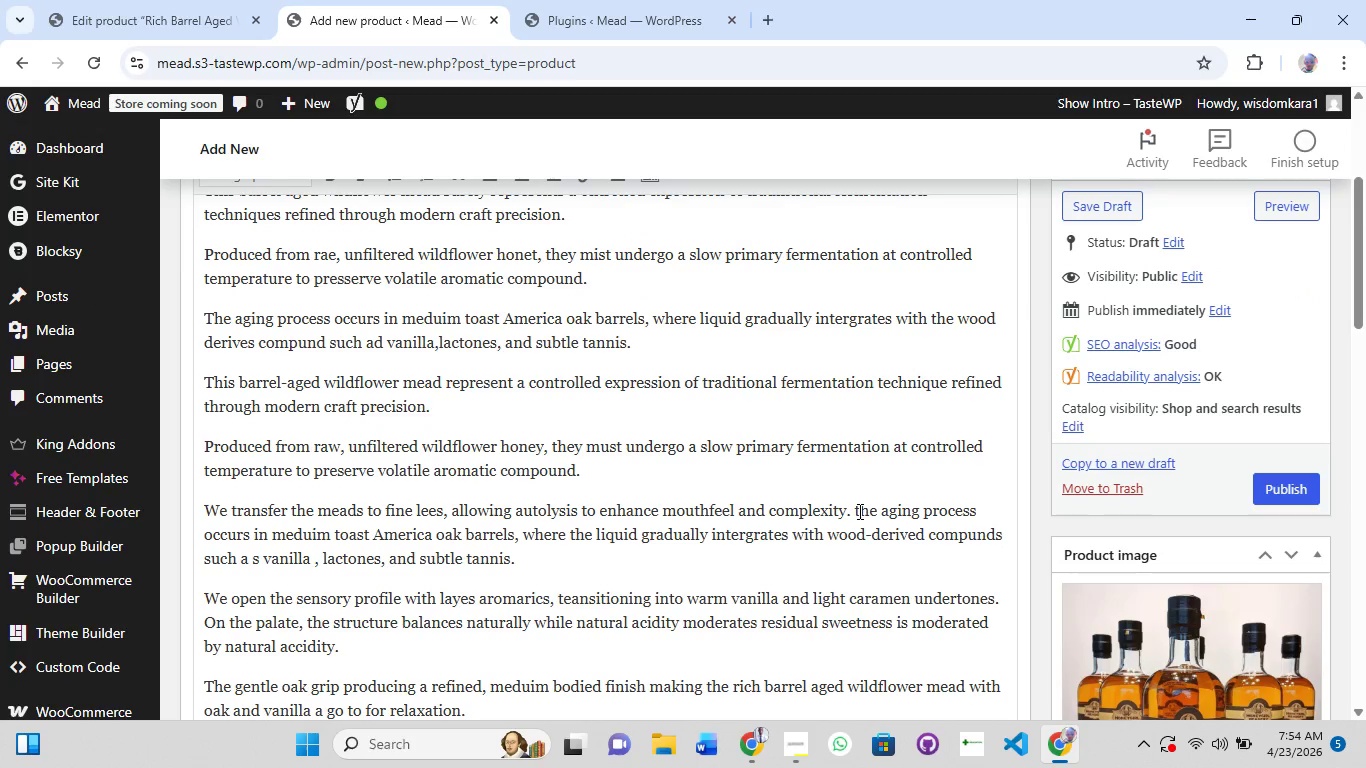 
key(Backspace)
 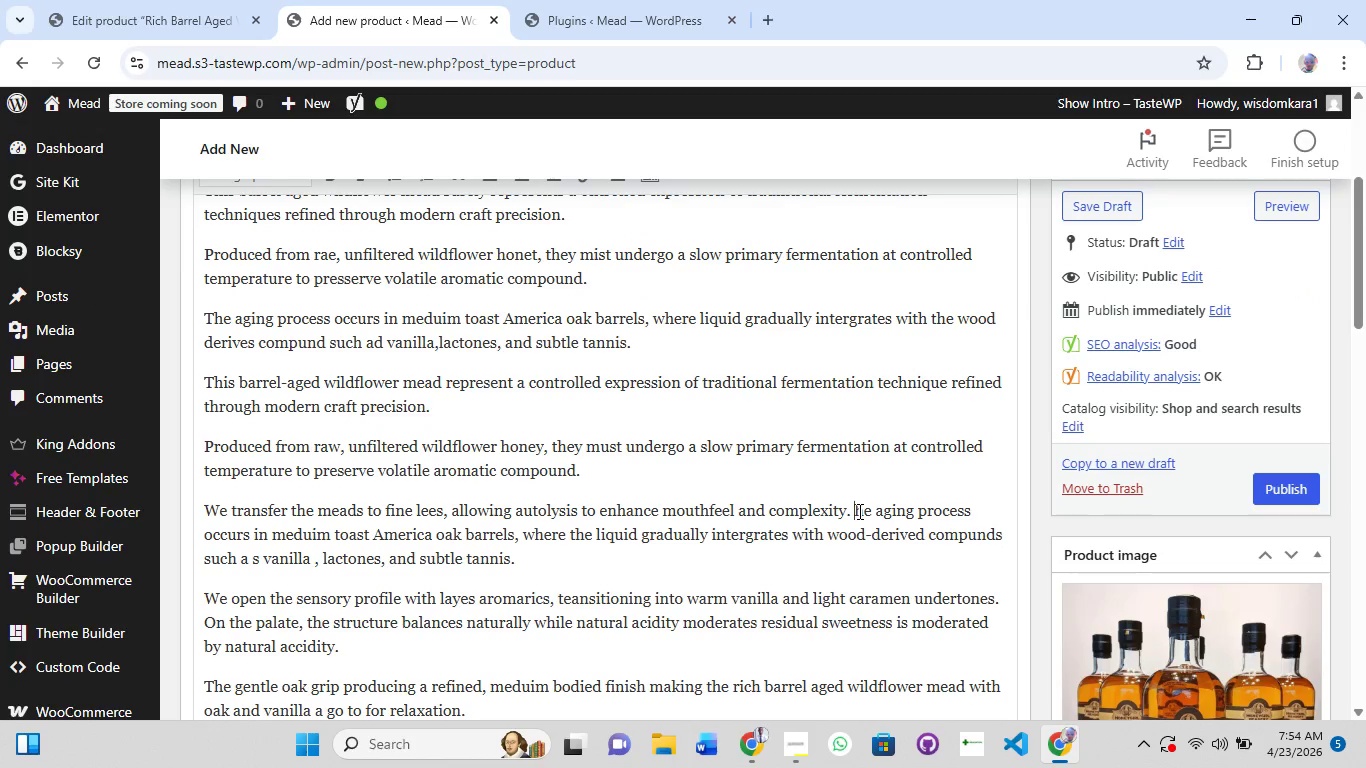 
key(Shift+ShiftRight)
 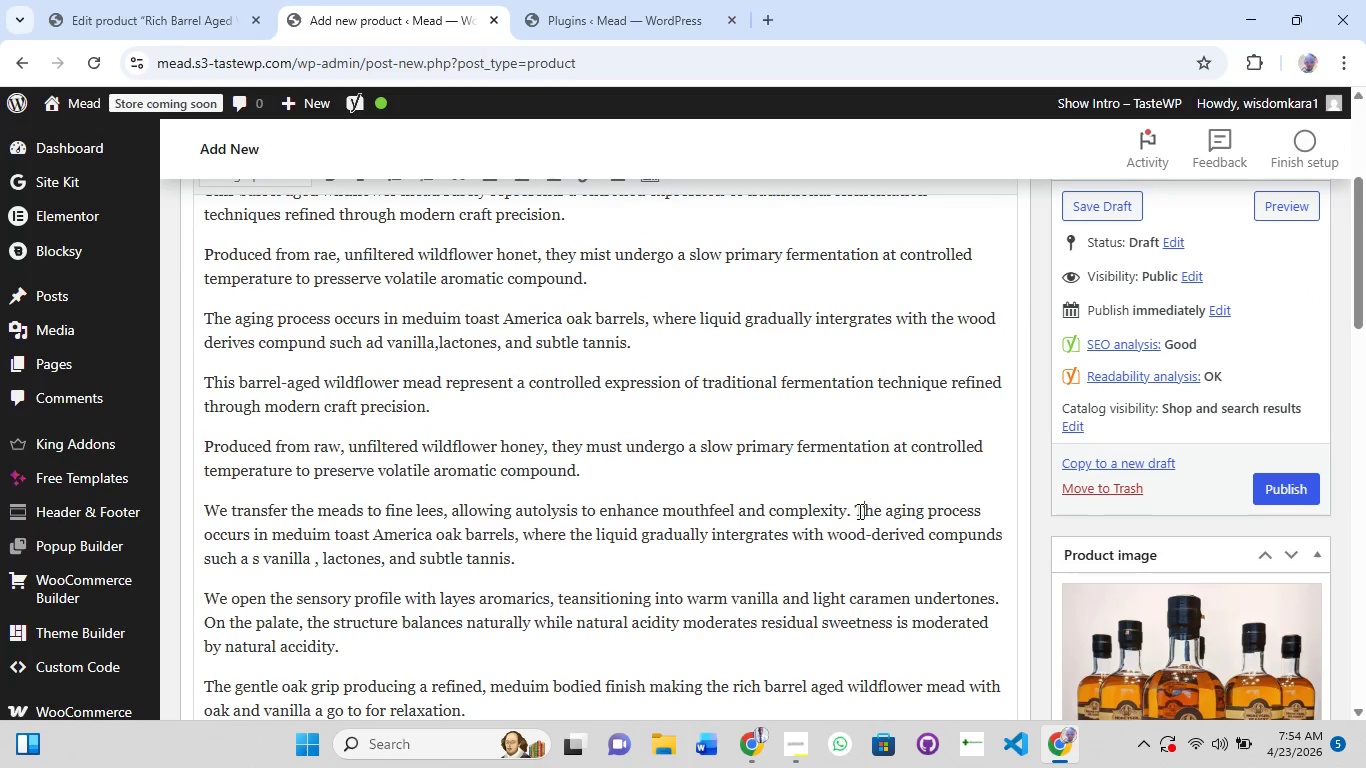 
key(Shift+T)
 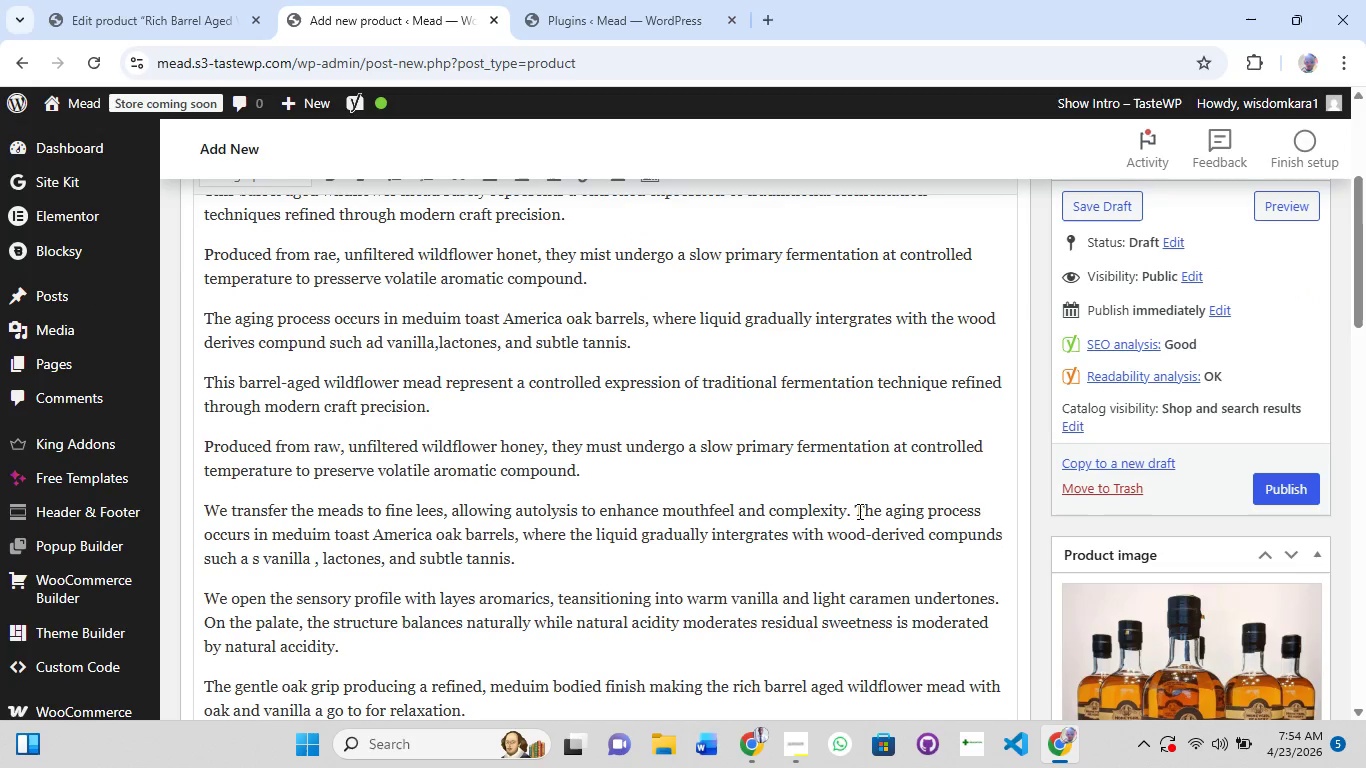 
key(ArrowLeft)
 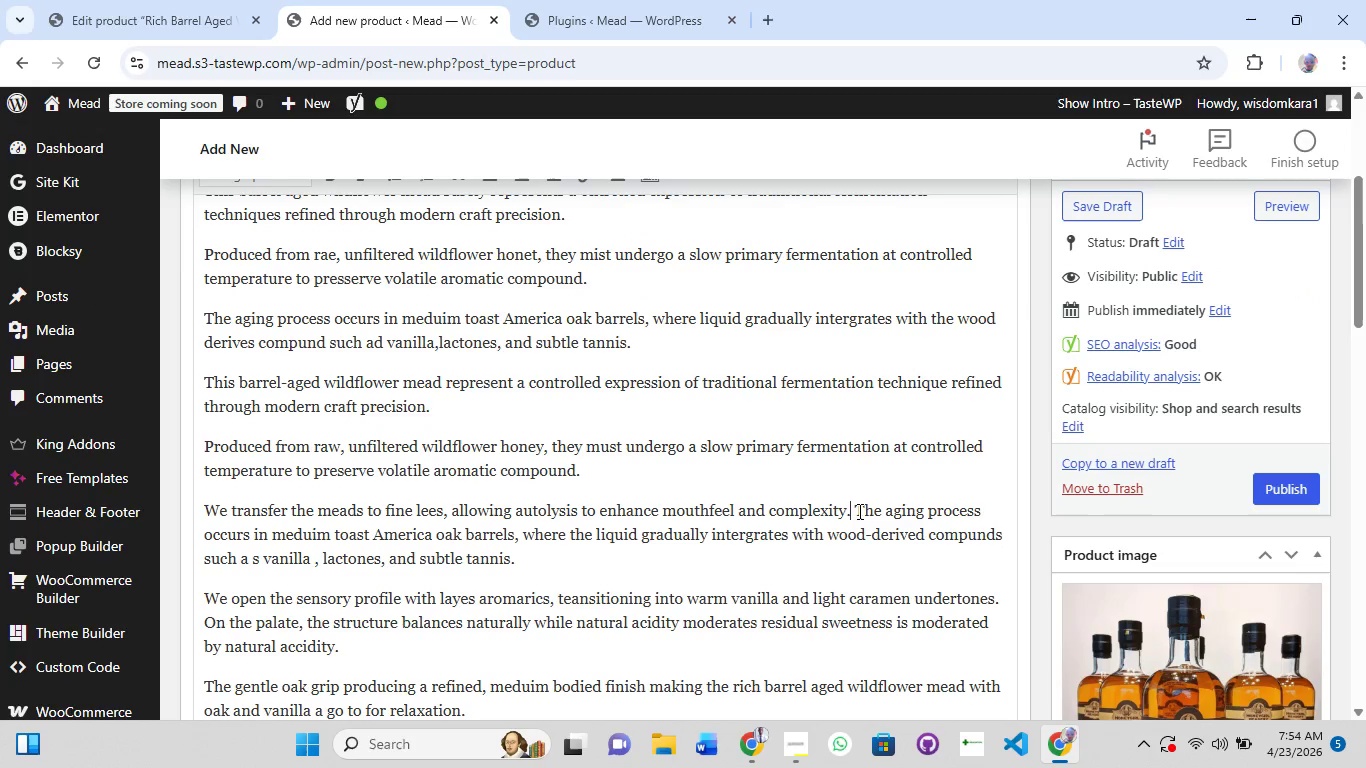 
key(ArrowLeft)
 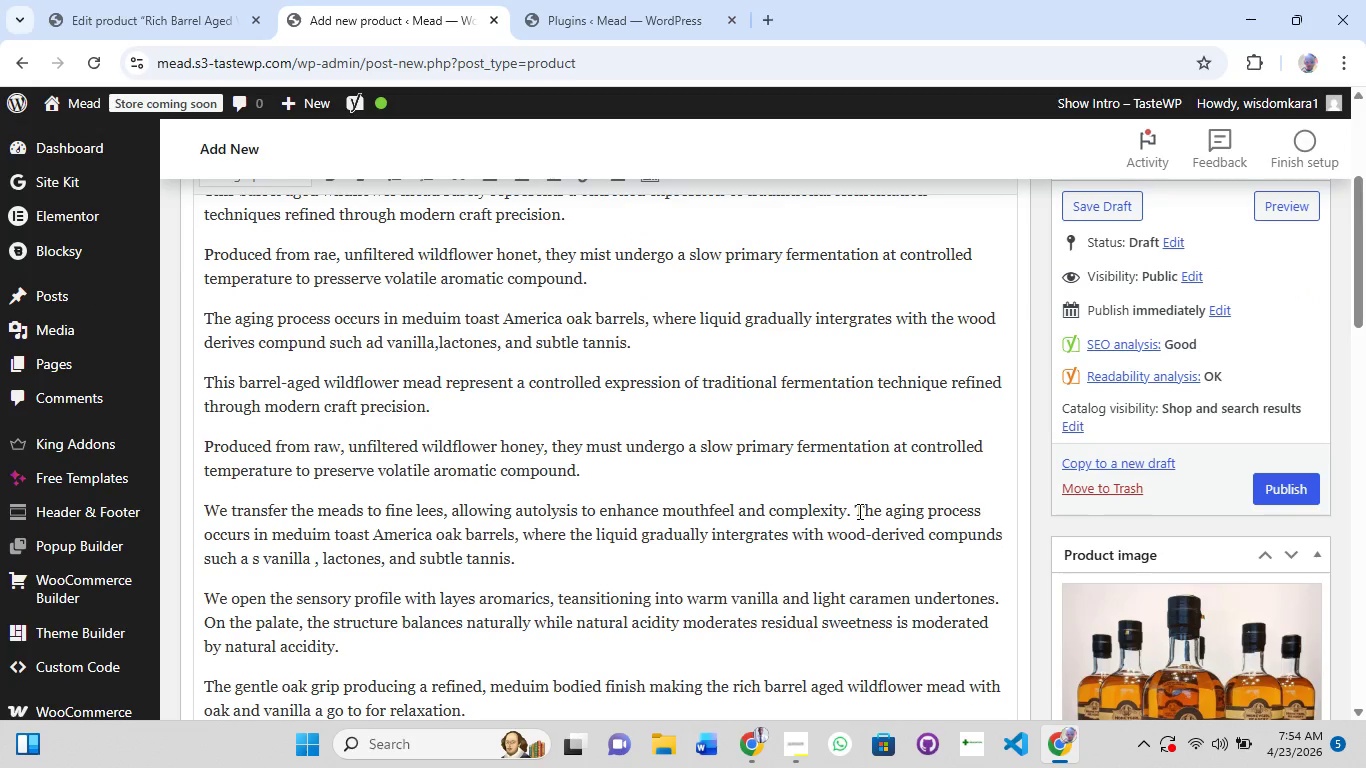 
key(Enter)
 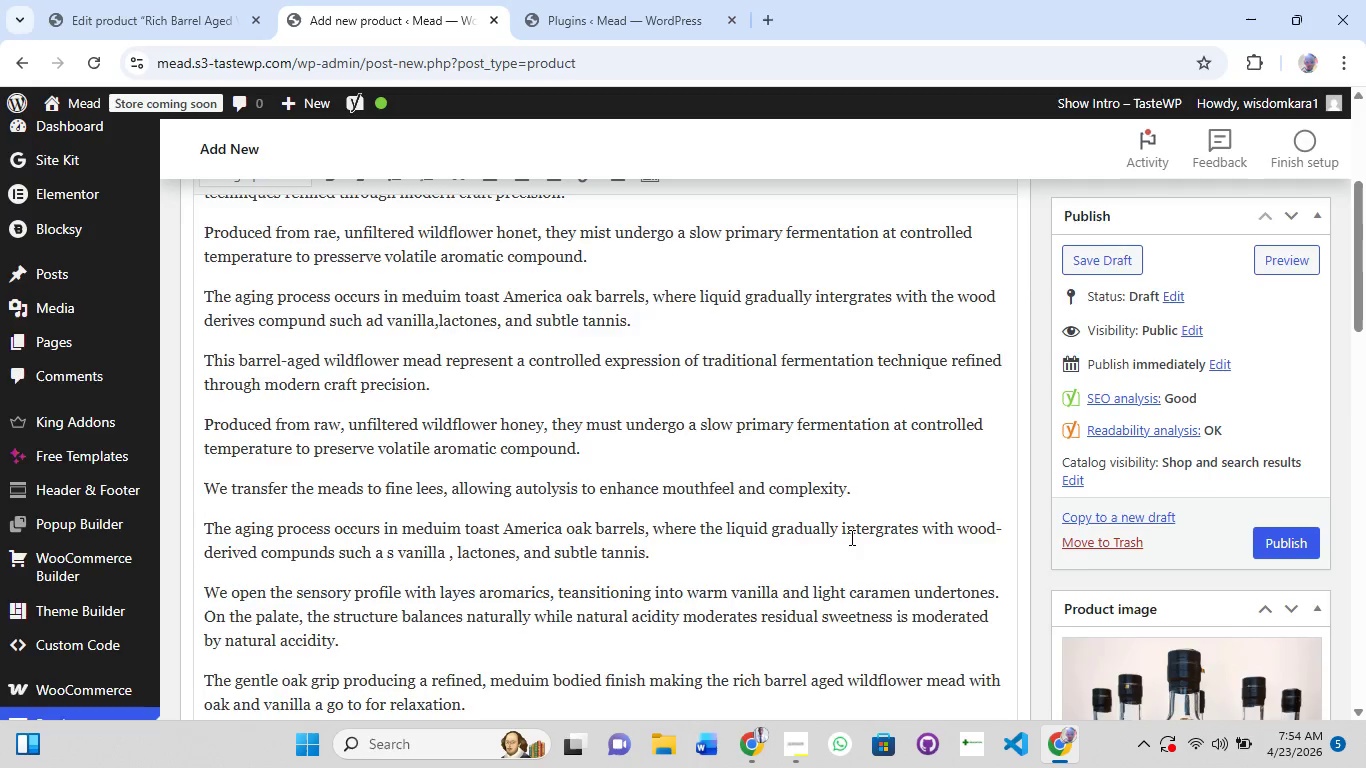 
scroll: coordinate [818, 615], scroll_direction: down, amount: 7.0
 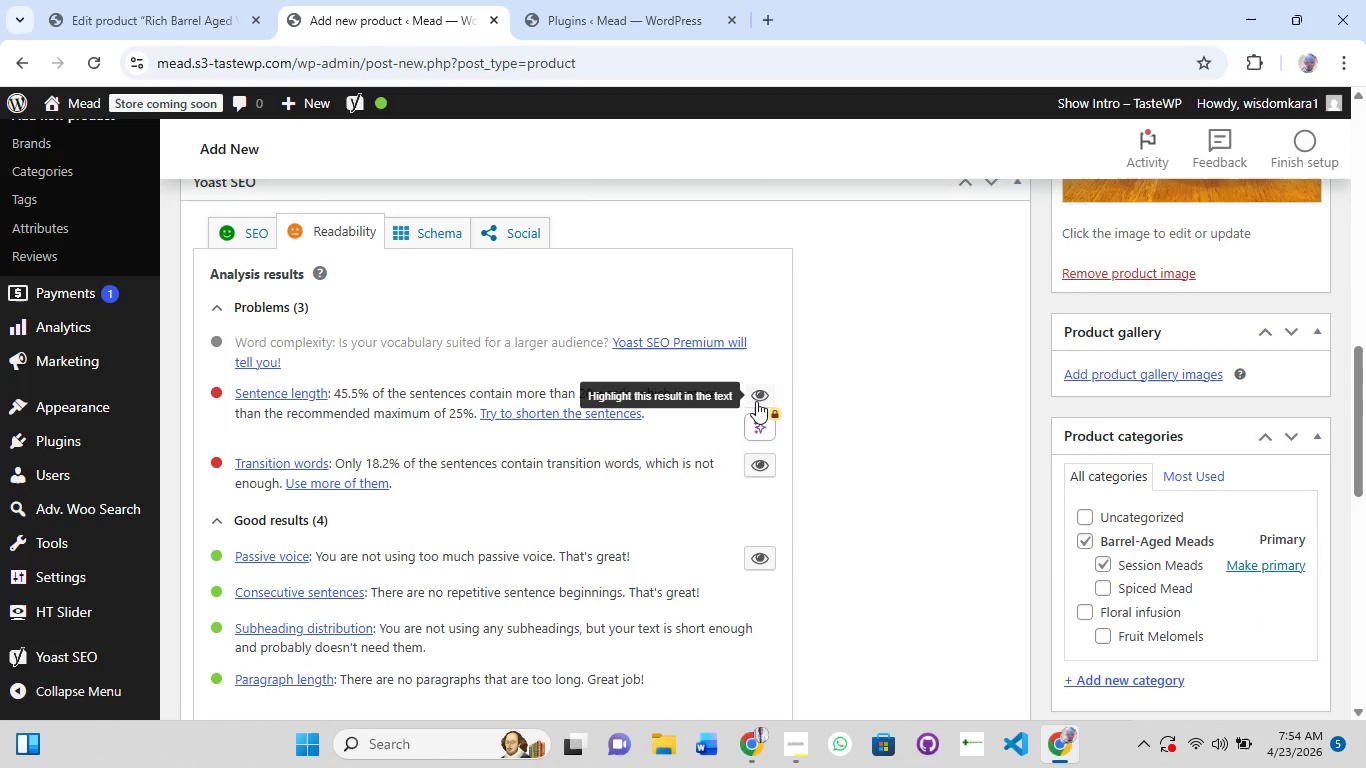 
scroll: coordinate [527, 406], scroll_direction: up, amount: 5.0
 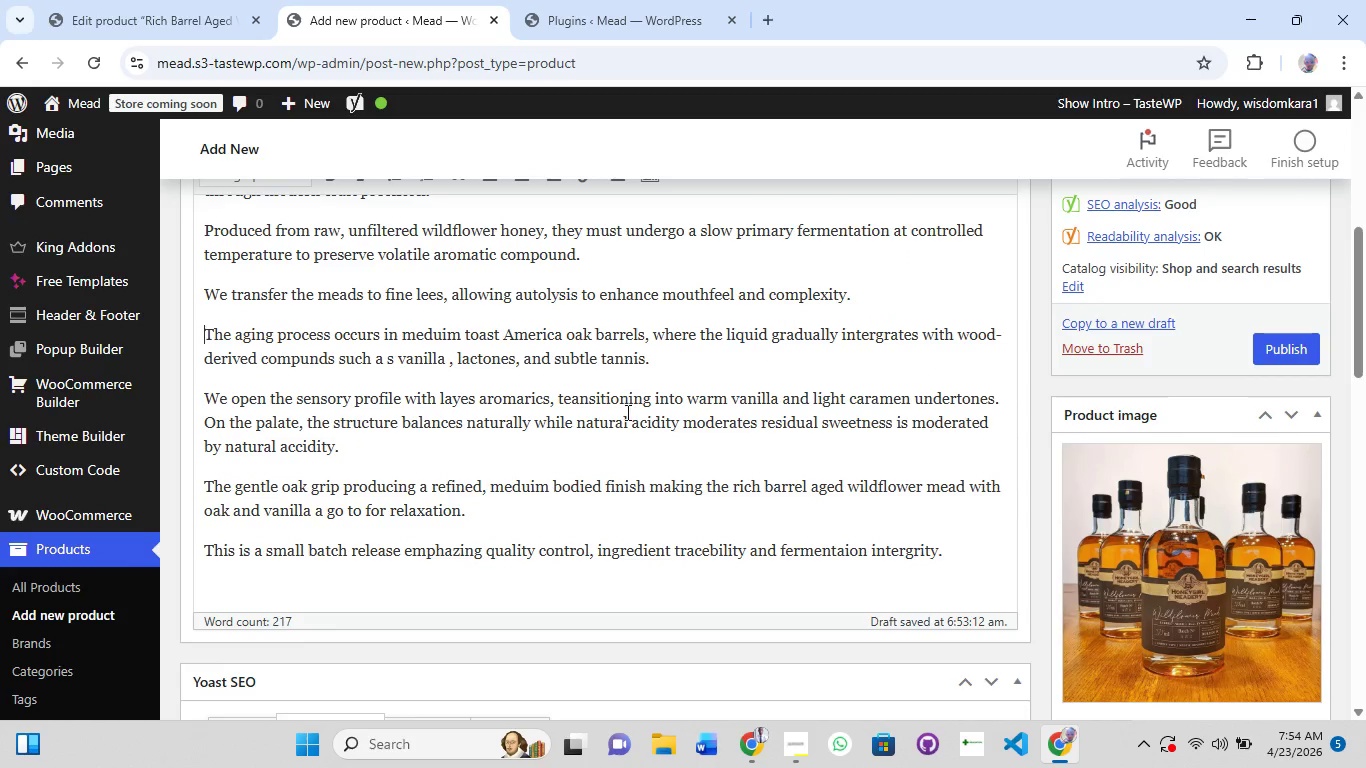 
wait(7.55)
 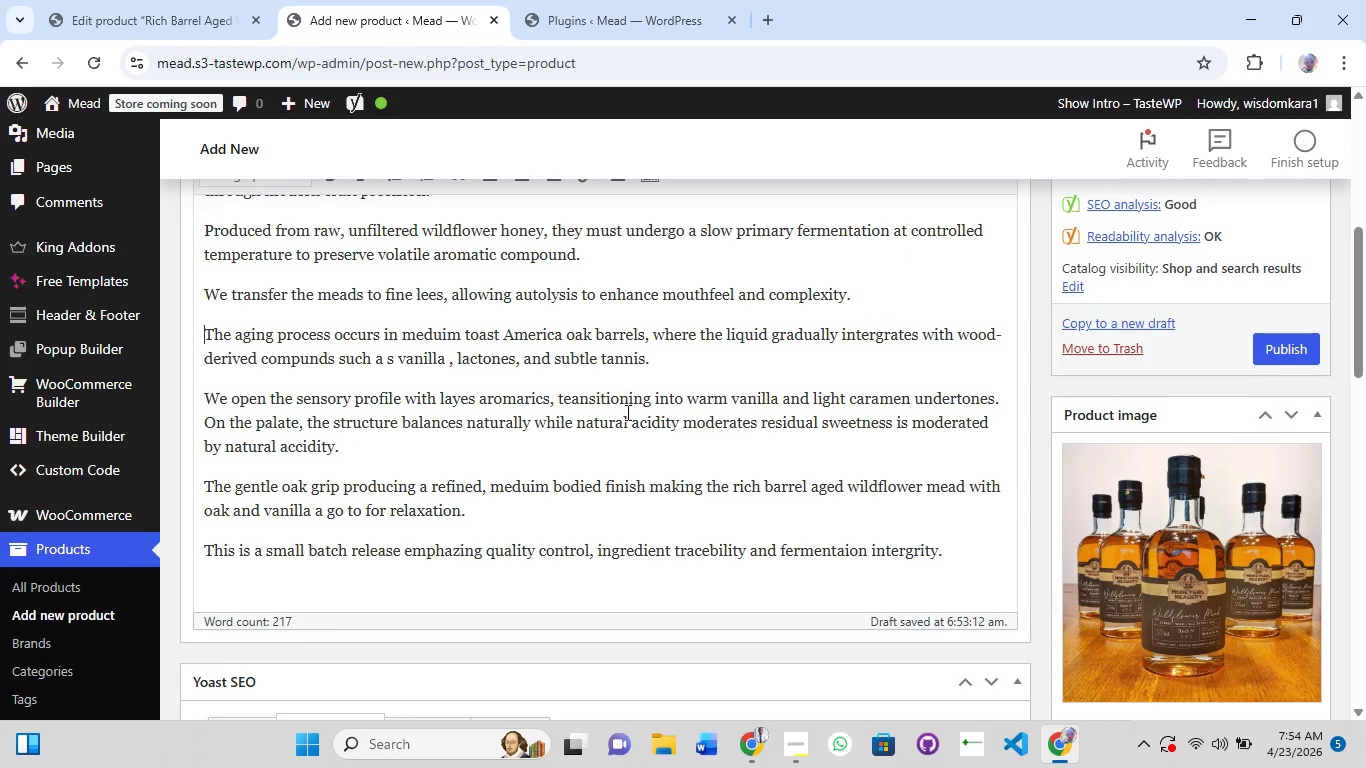 
scroll: coordinate [361, 410], scroll_direction: up, amount: 4.0
 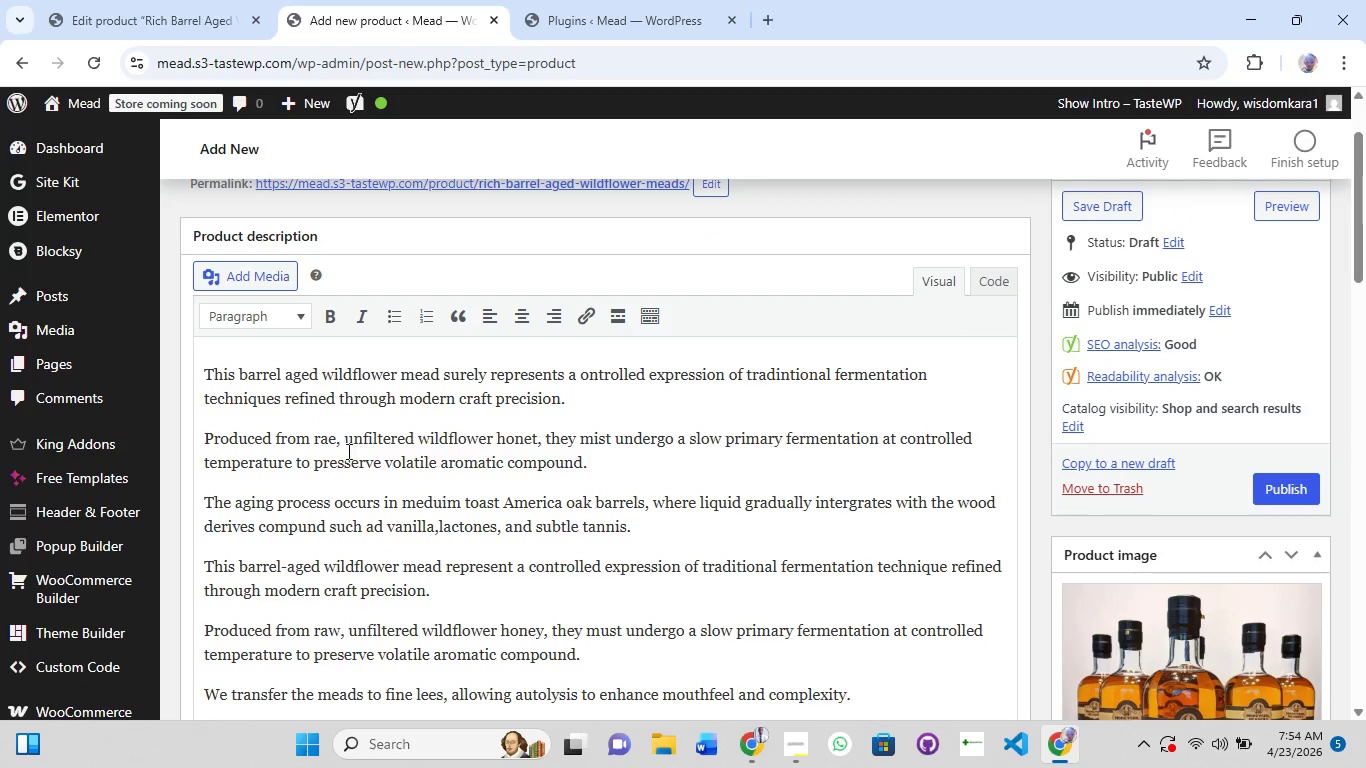 
left_click([333, 436])
 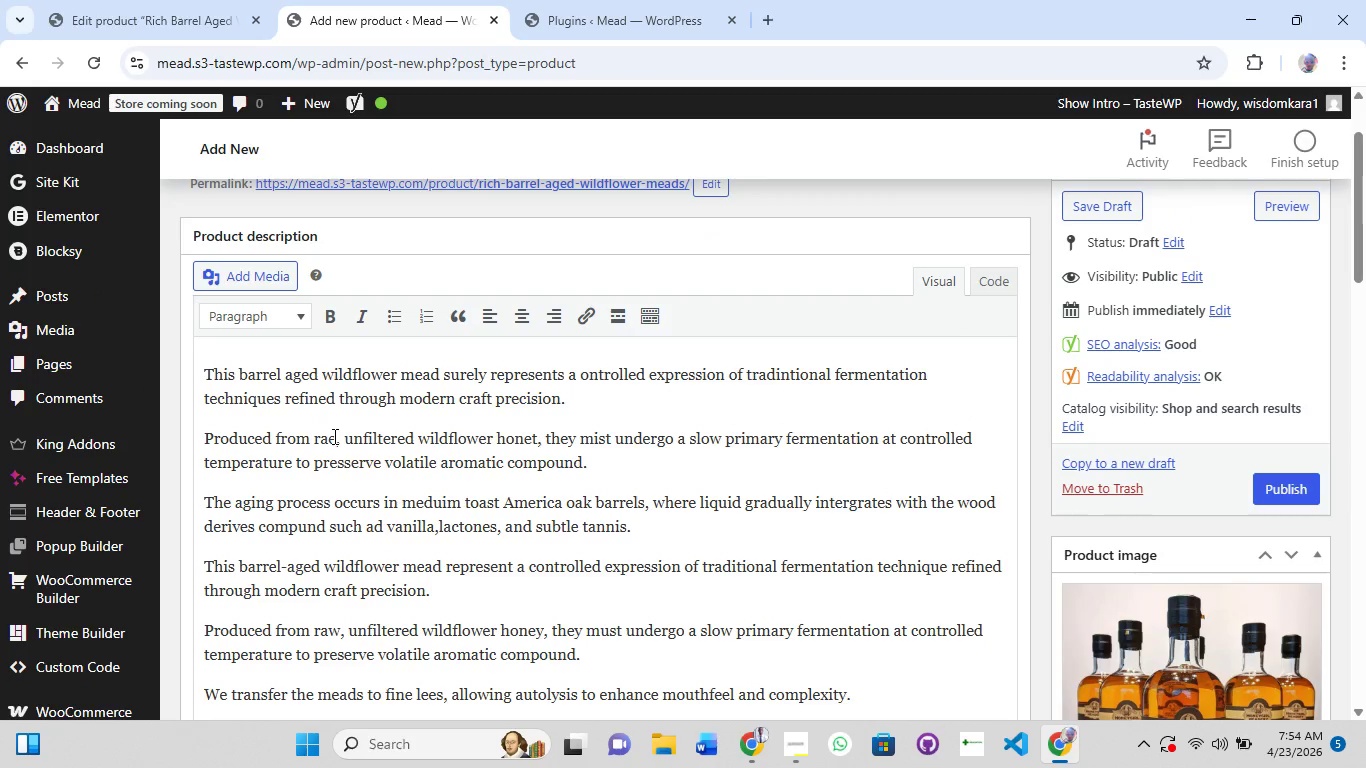 
key(Backspace)
type(re)
 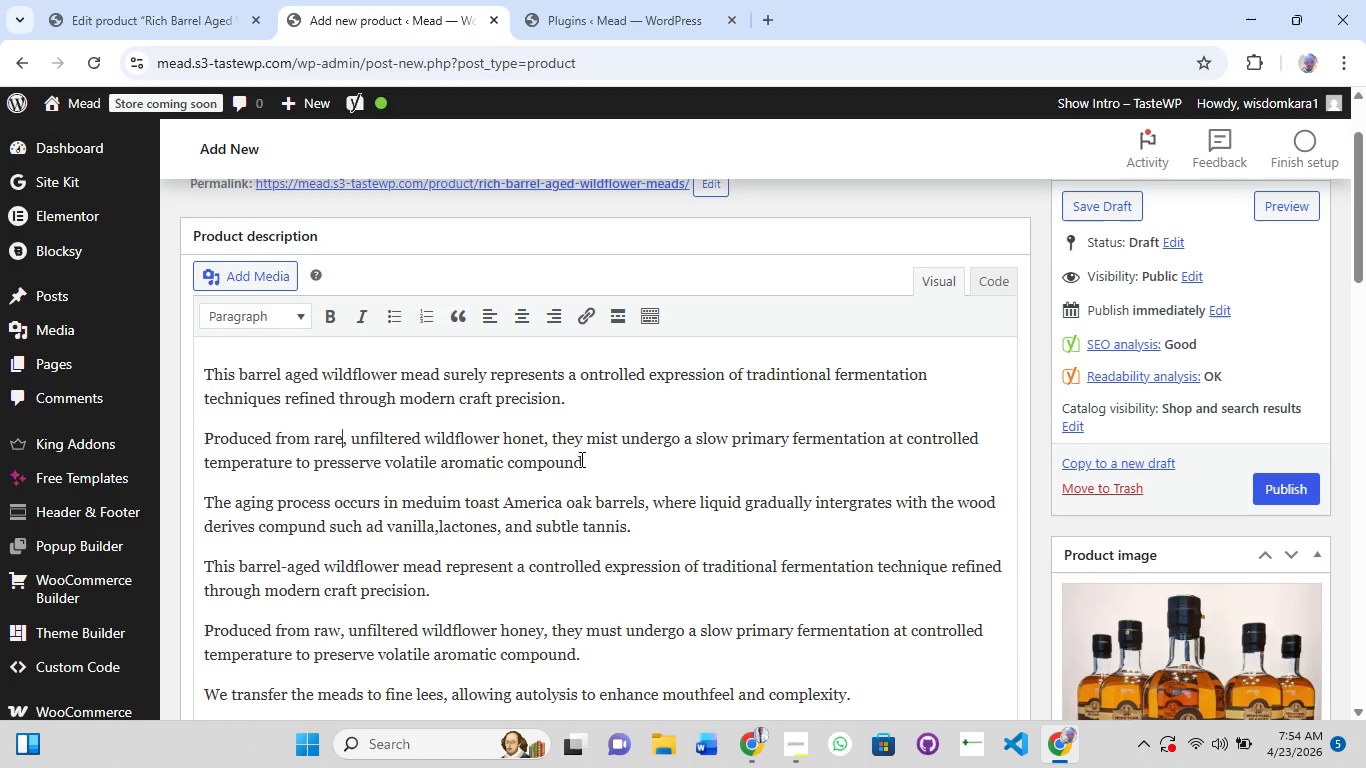 
wait(6.03)
 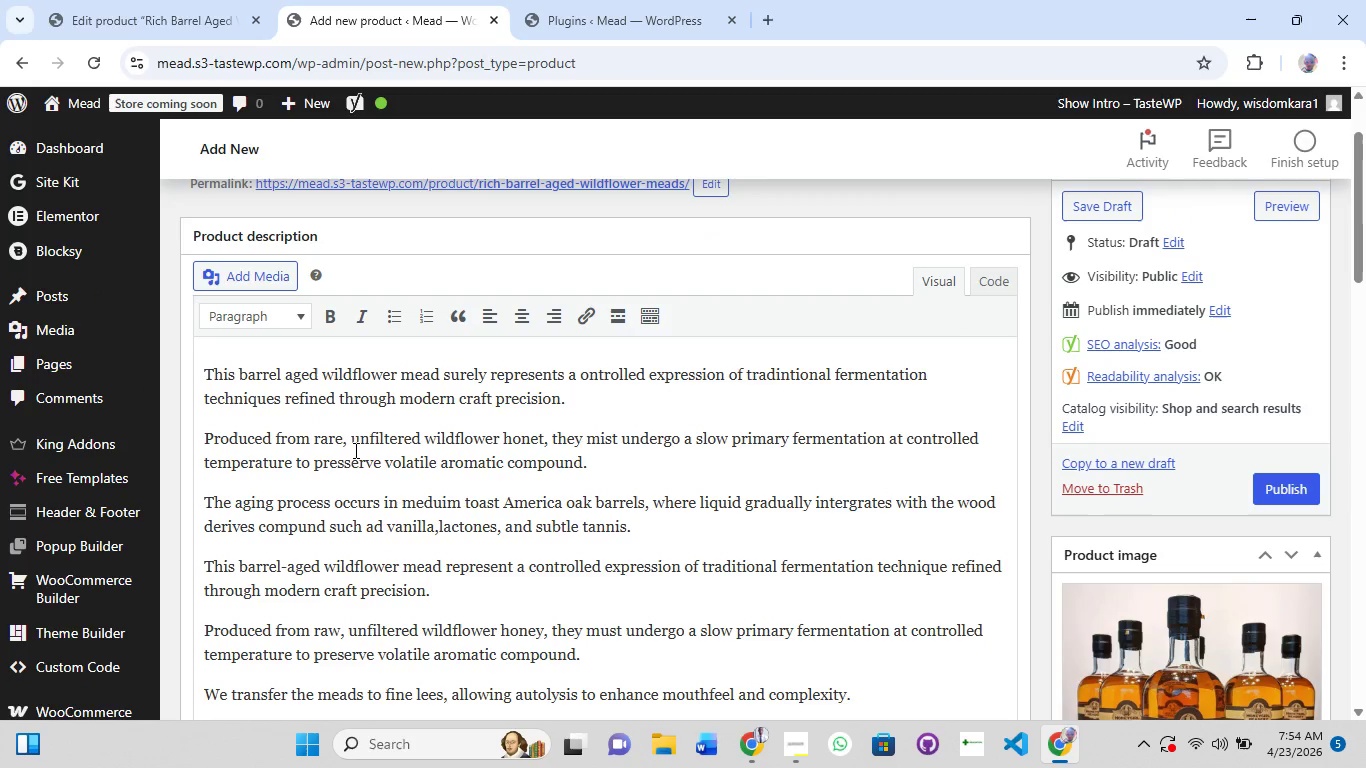 
left_click([608, 444])
 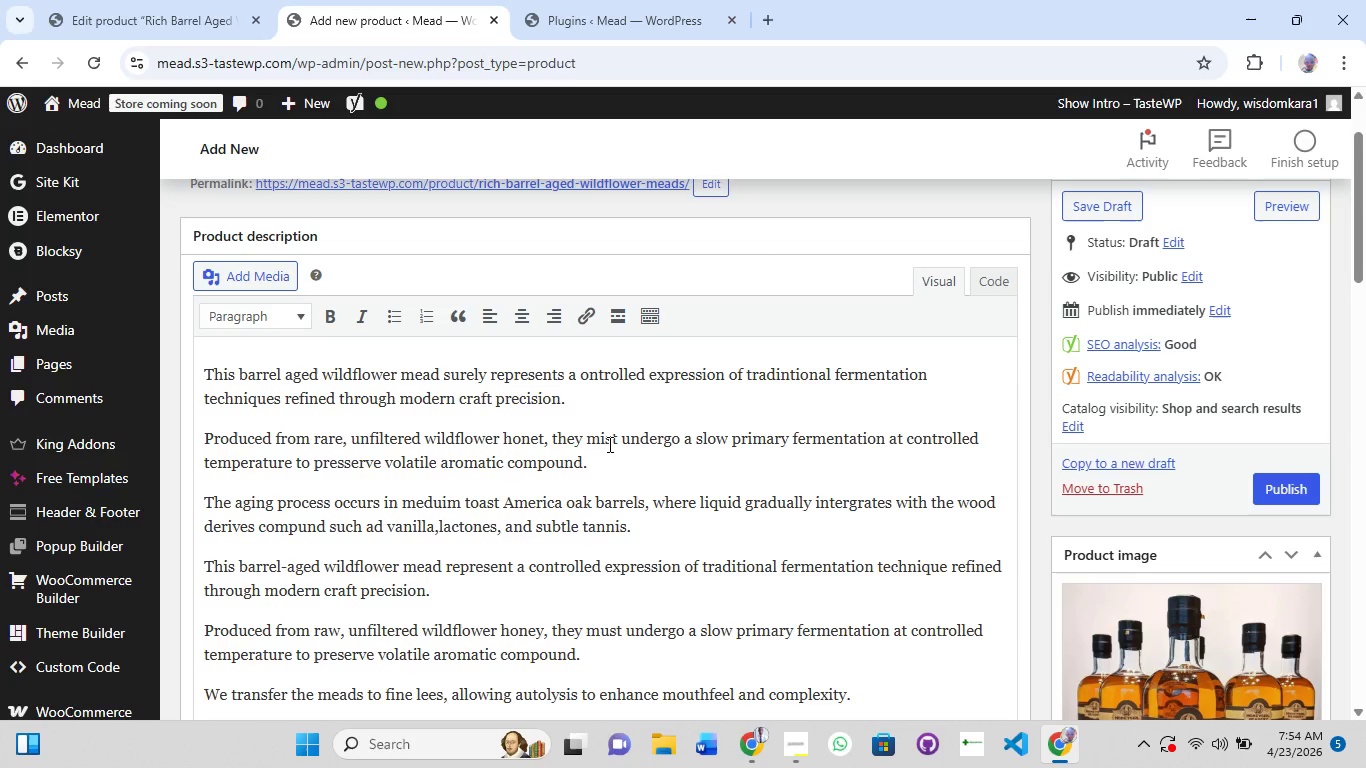 
key(Backspace)
 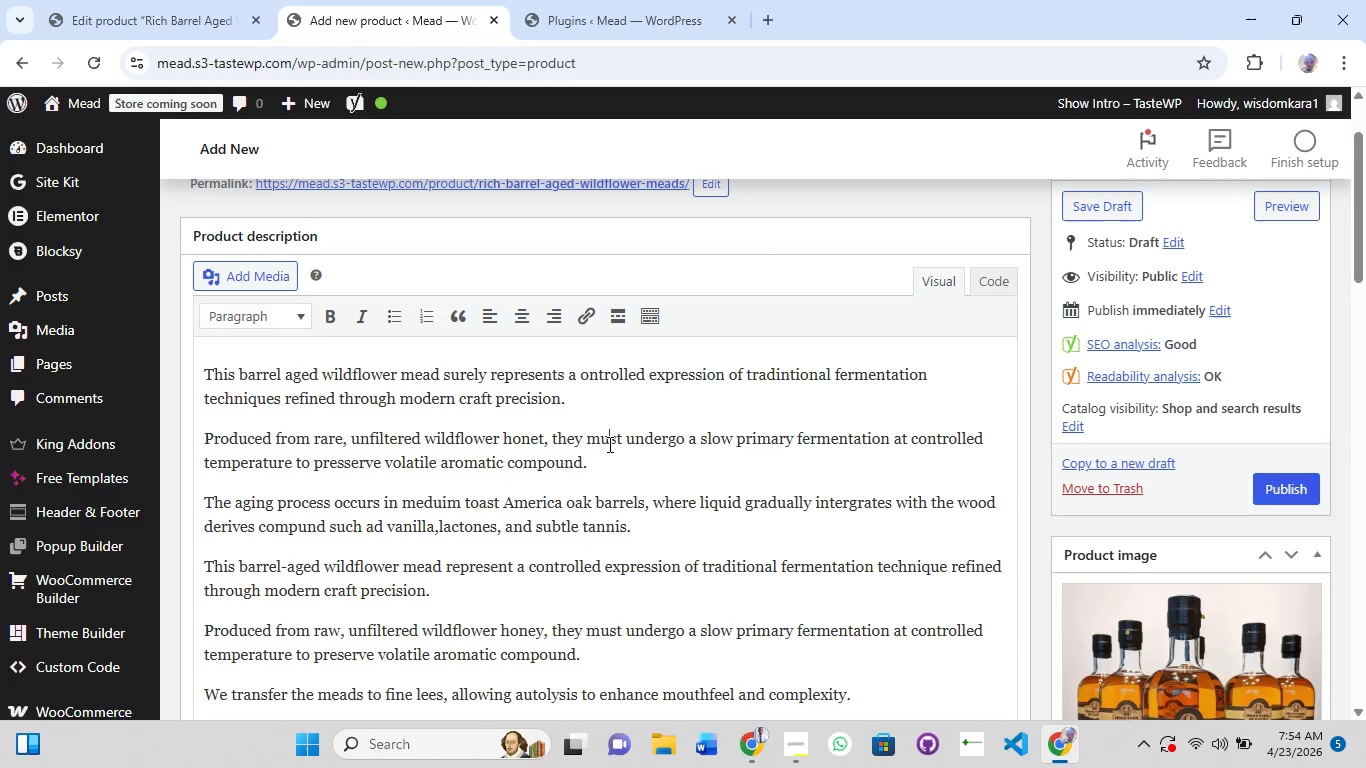 
key(U)
 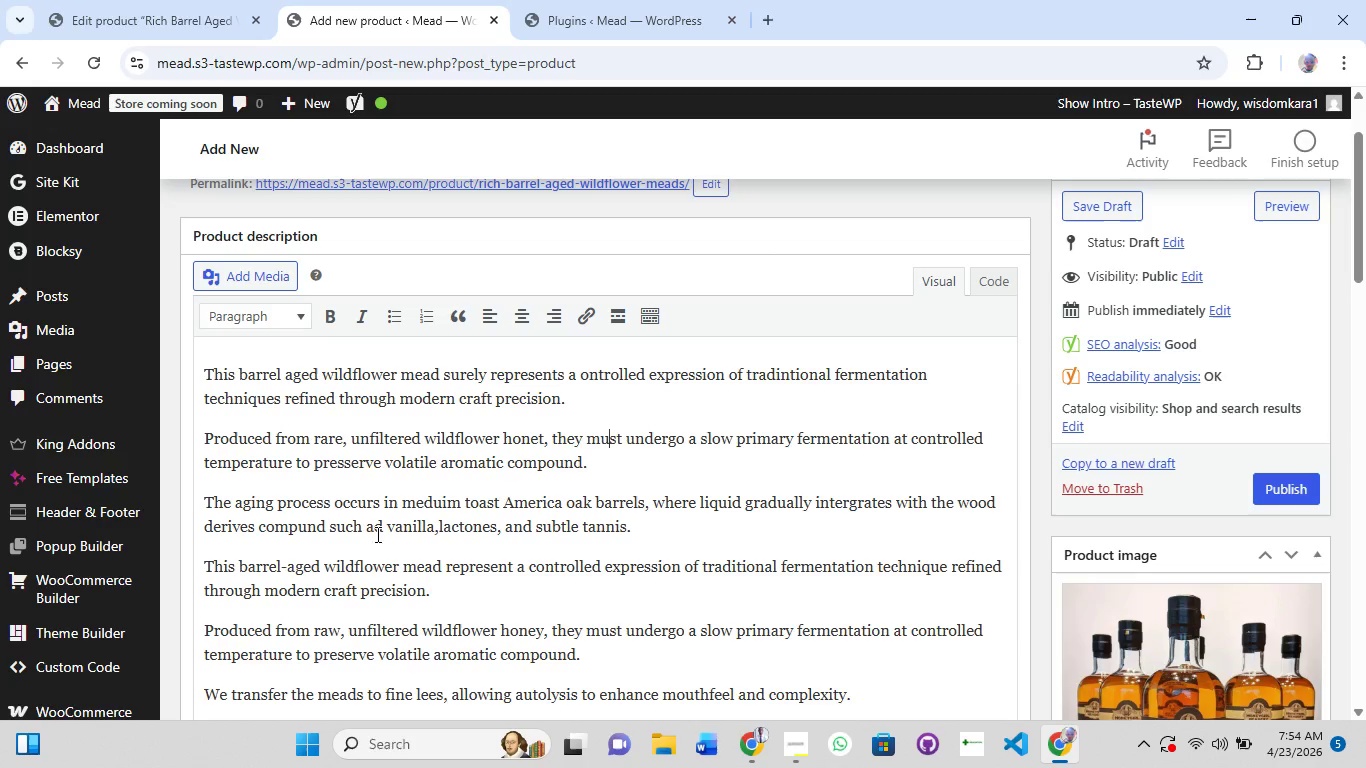 
left_click([339, 527])
 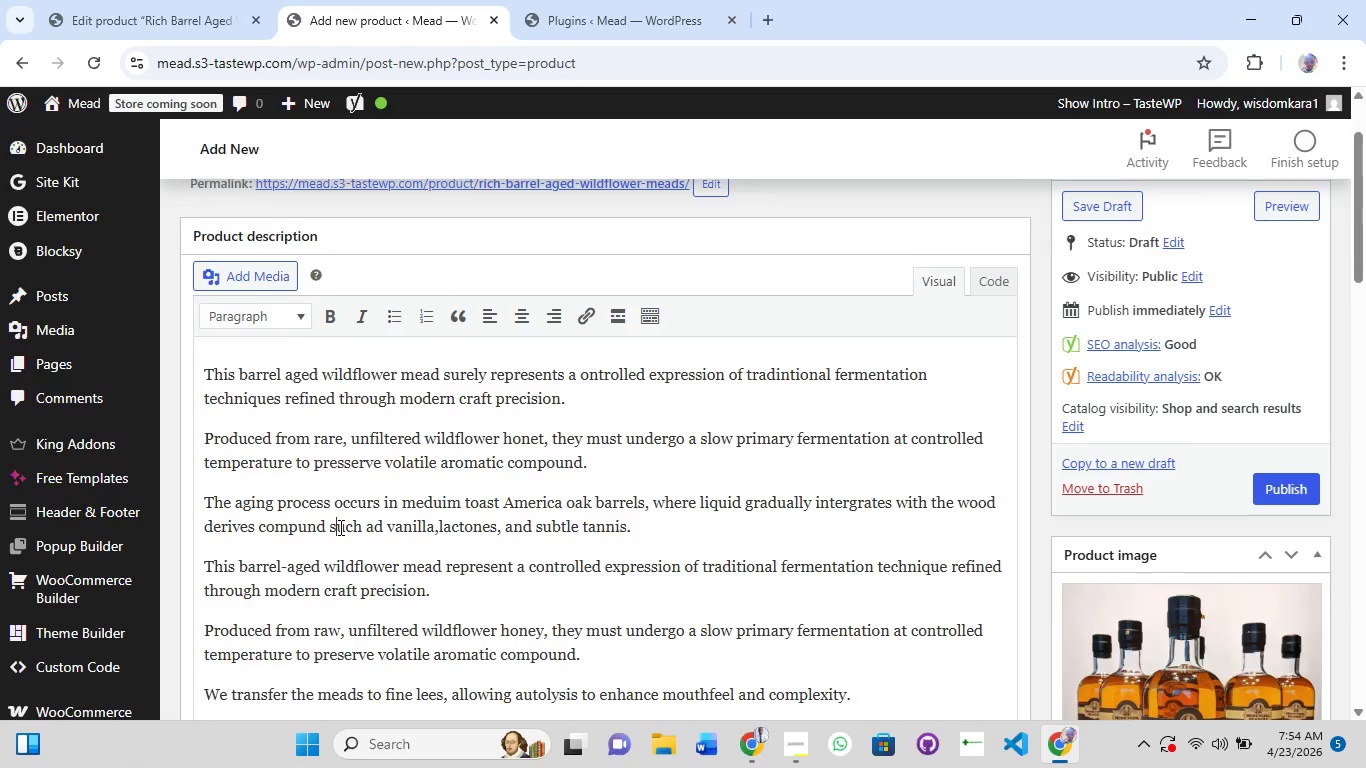 
scroll: coordinate [339, 527], scroll_direction: down, amount: 11.0
 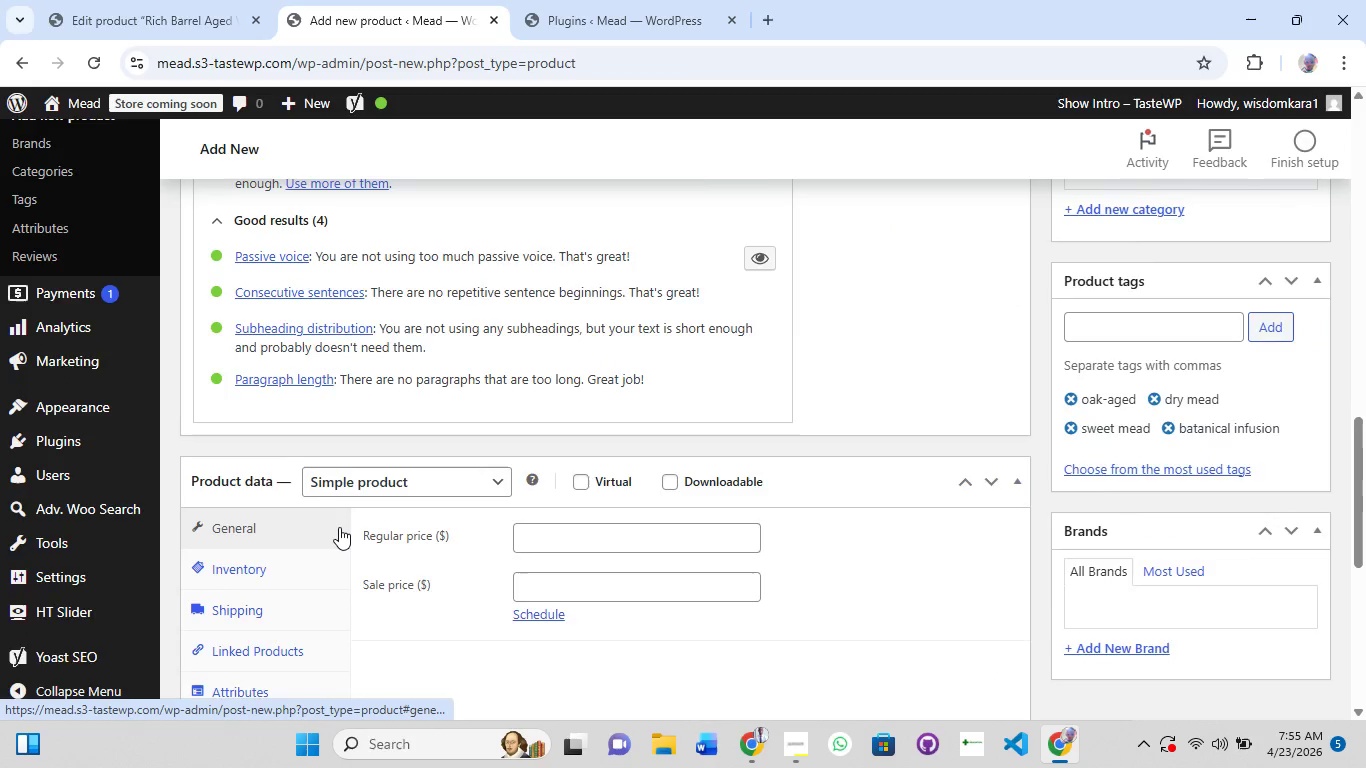 
scroll: coordinate [339, 527], scroll_direction: up, amount: 2.0
 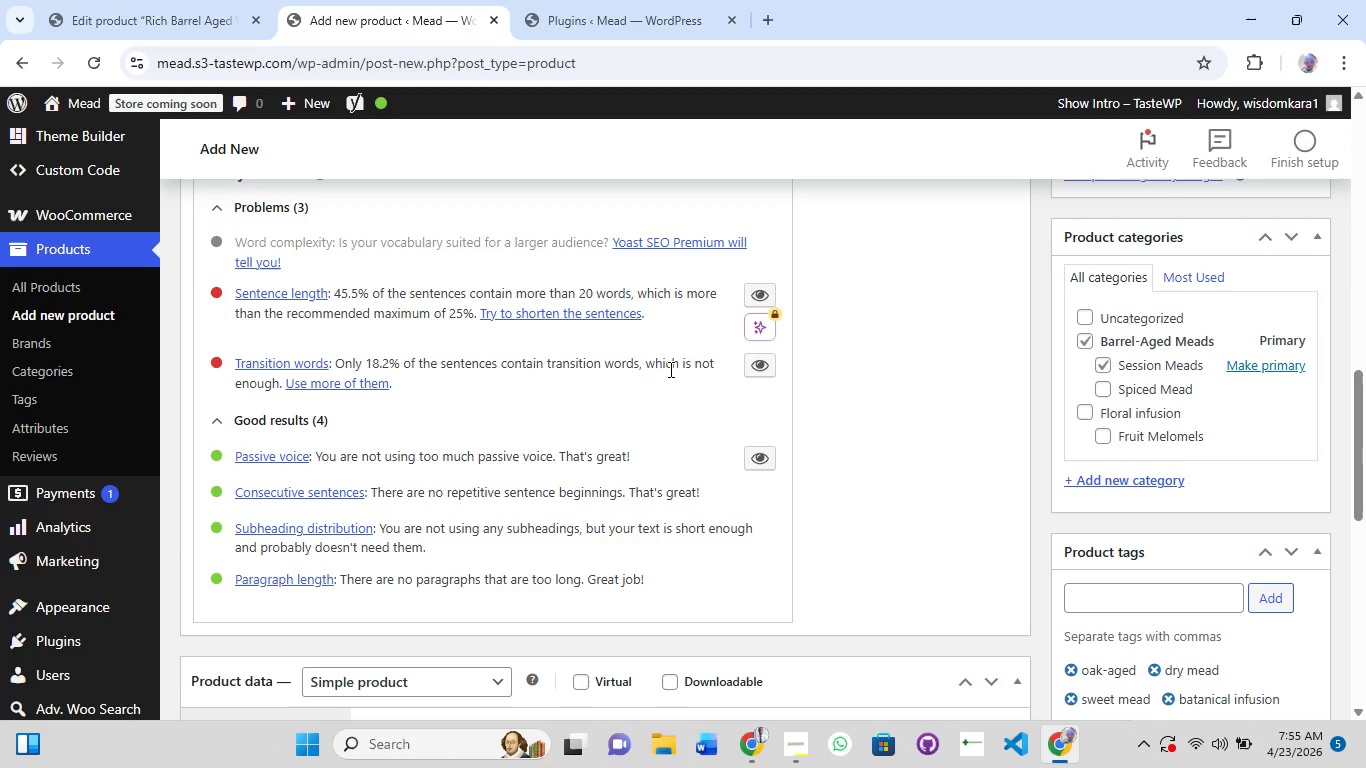 
wait(5.5)
 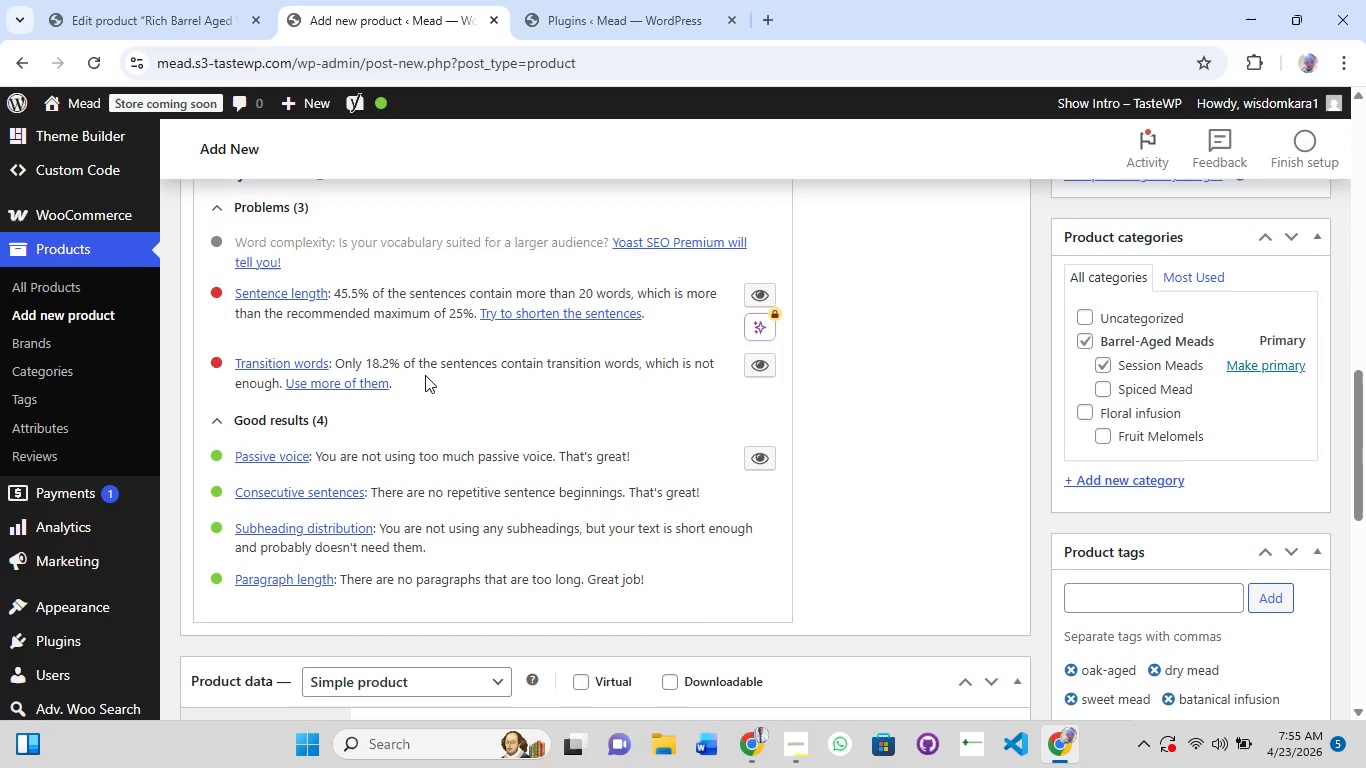 
left_click([766, 370])
 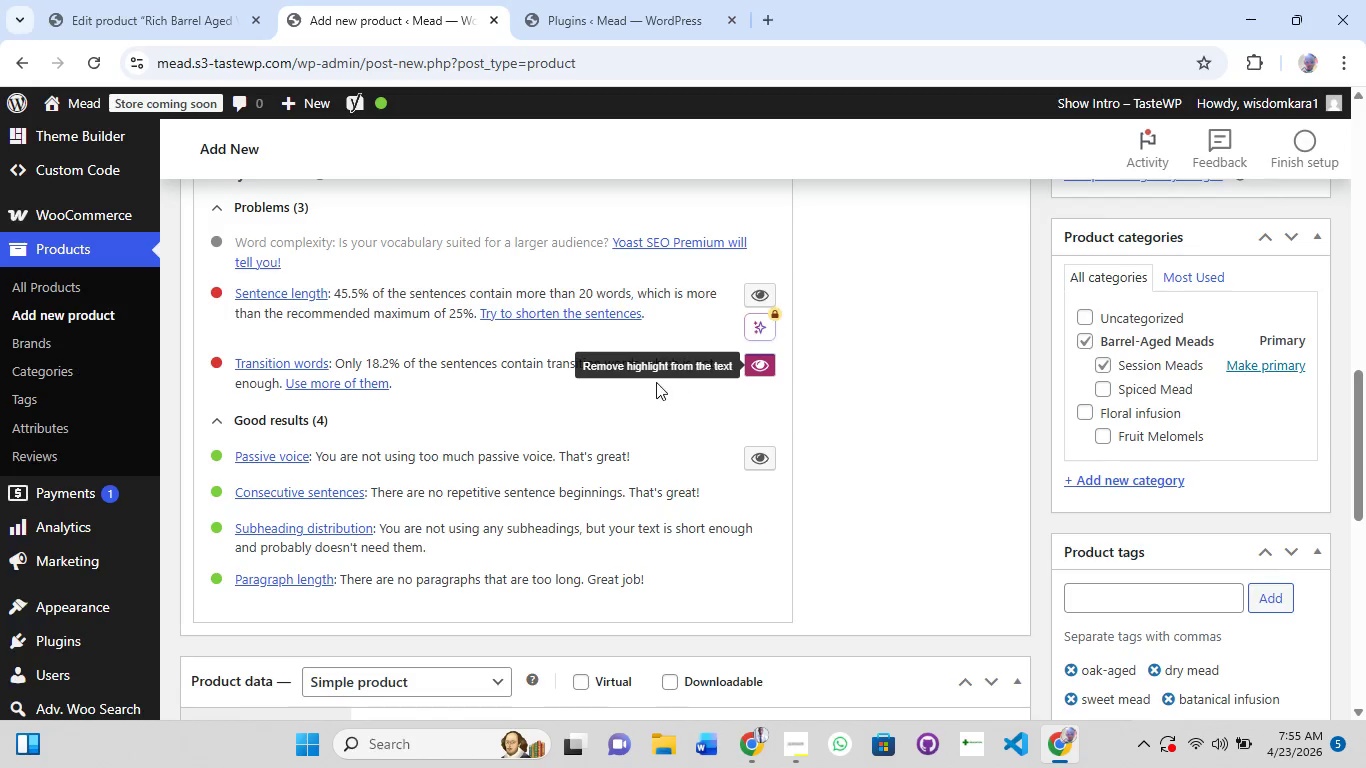 
scroll: coordinate [656, 382], scroll_direction: up, amount: 7.0
 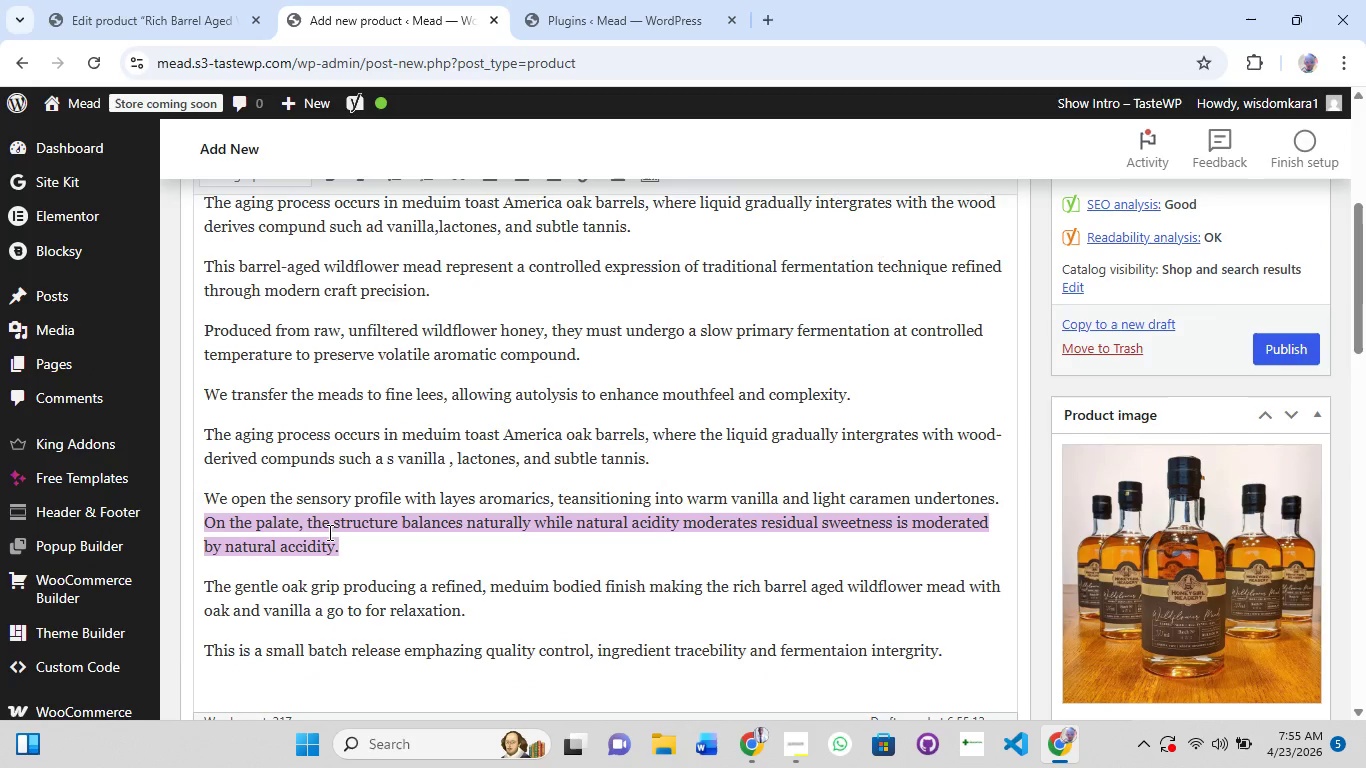 
wait(5.01)
 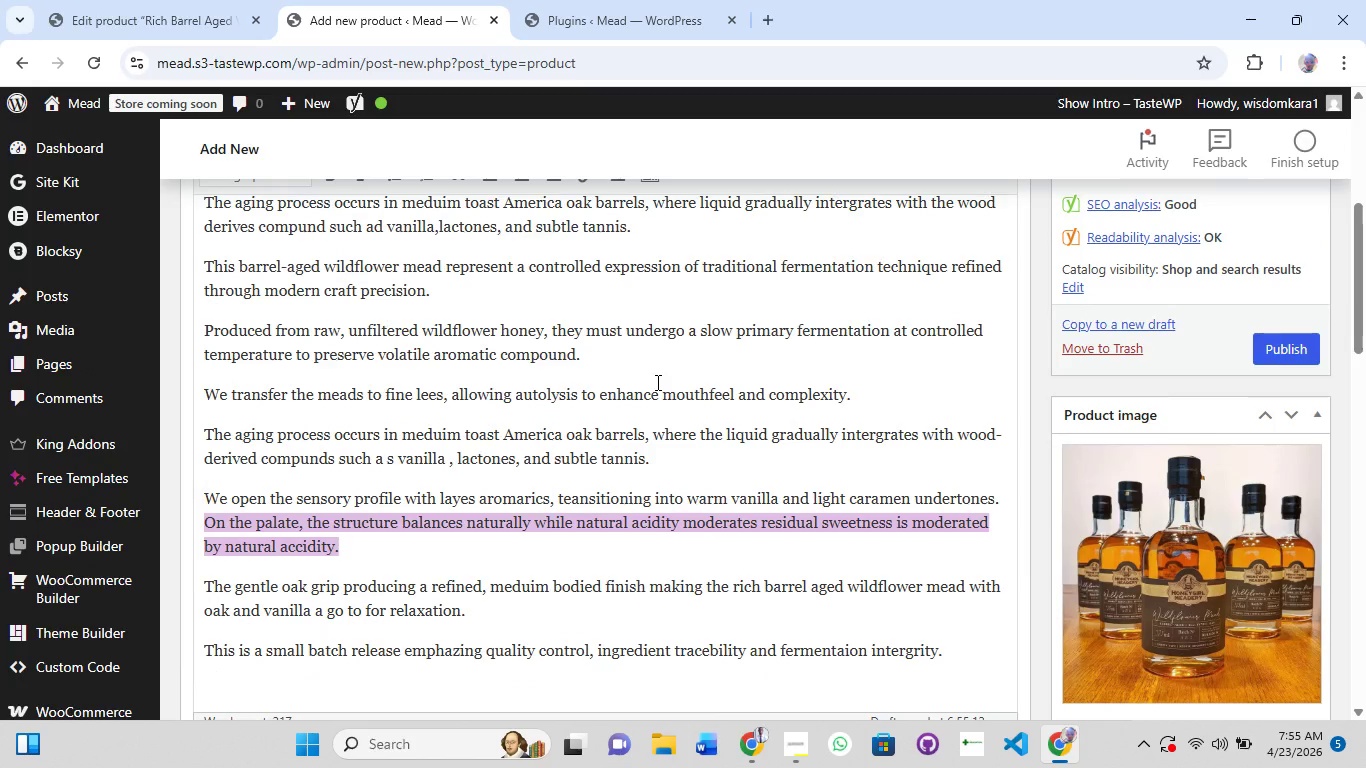 
left_click([208, 524])
 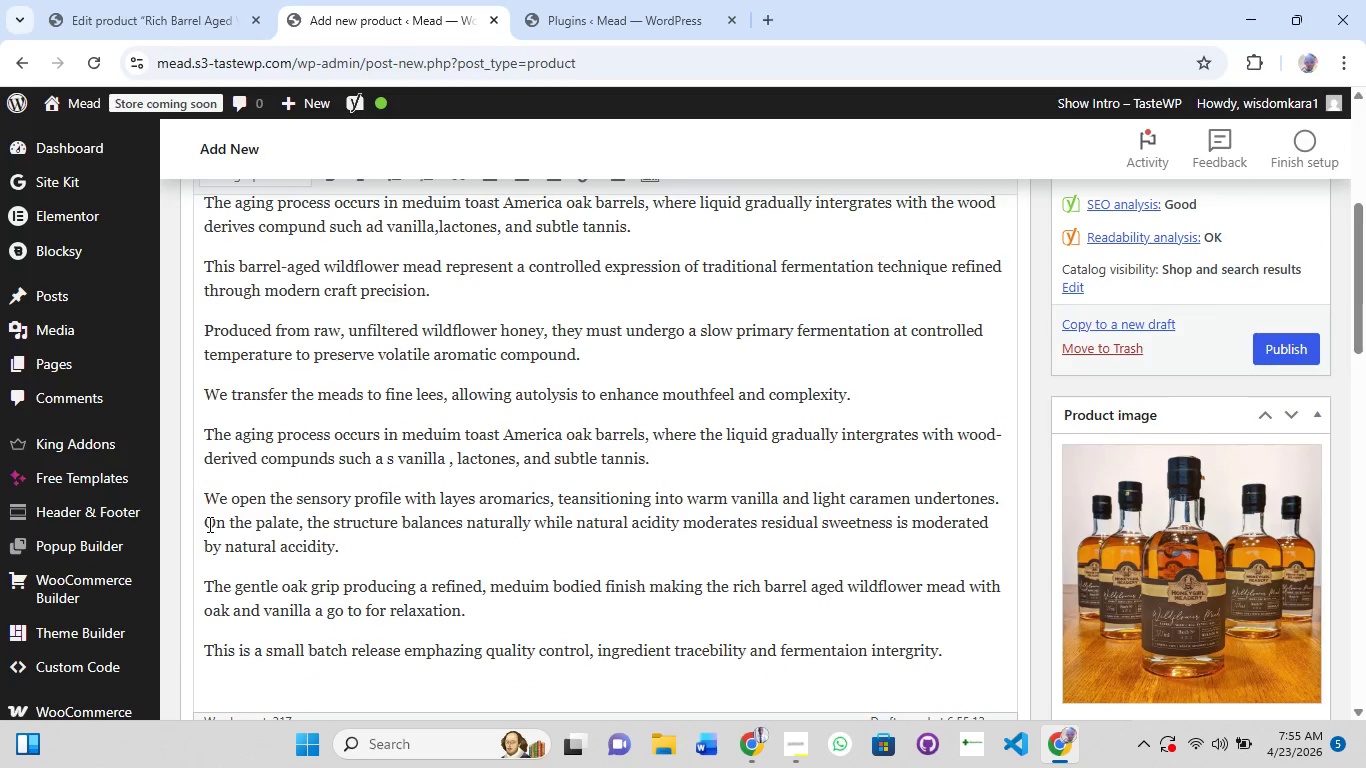 
left_click([203, 524])
 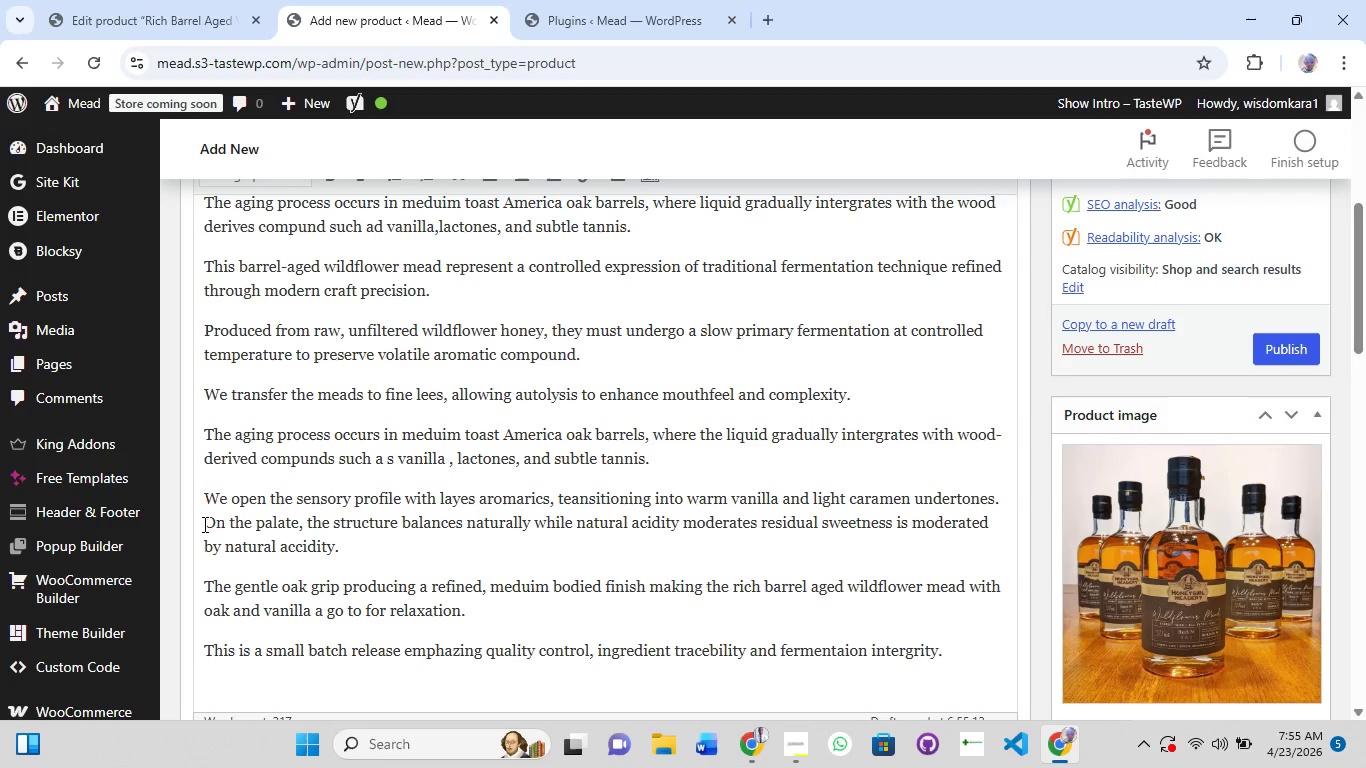 
key(Backspace)
 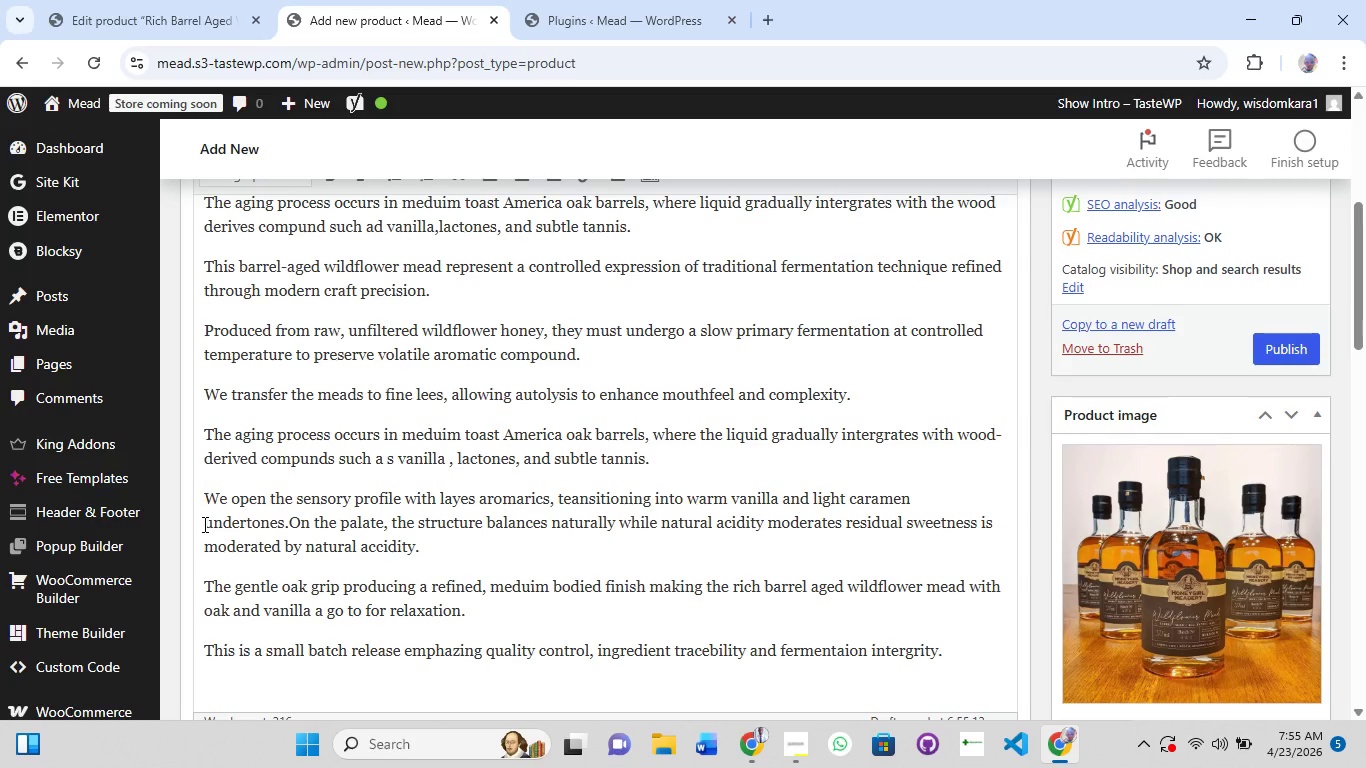 
key(Backspace)
 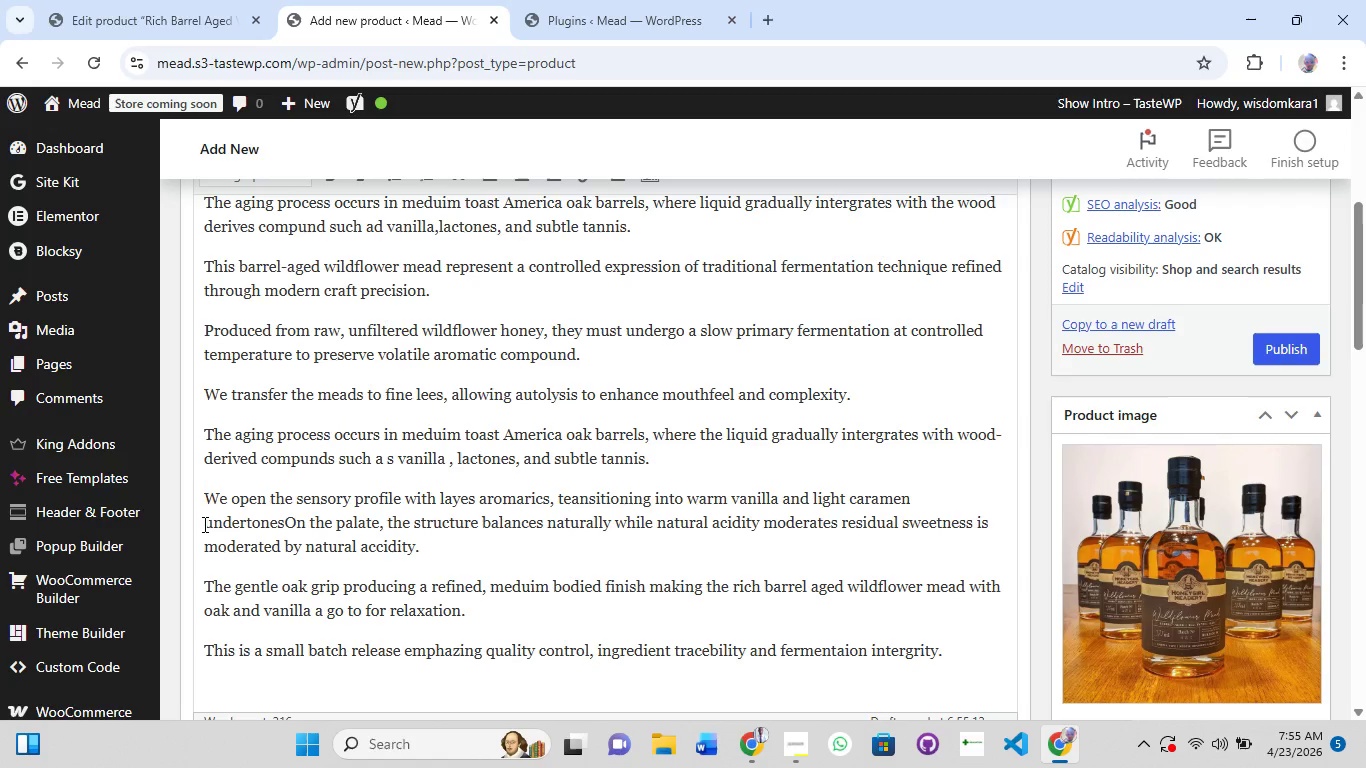 
key(Comma)
 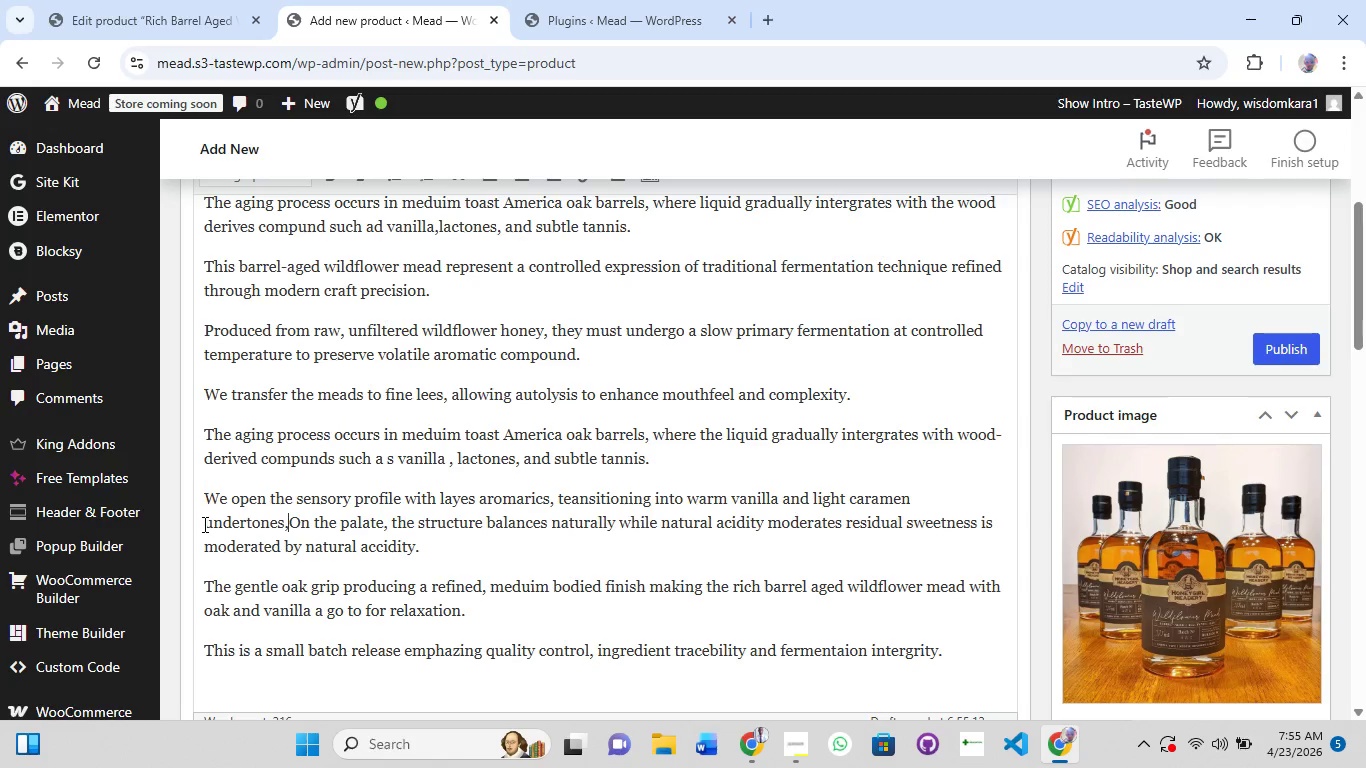 
key(Space)
 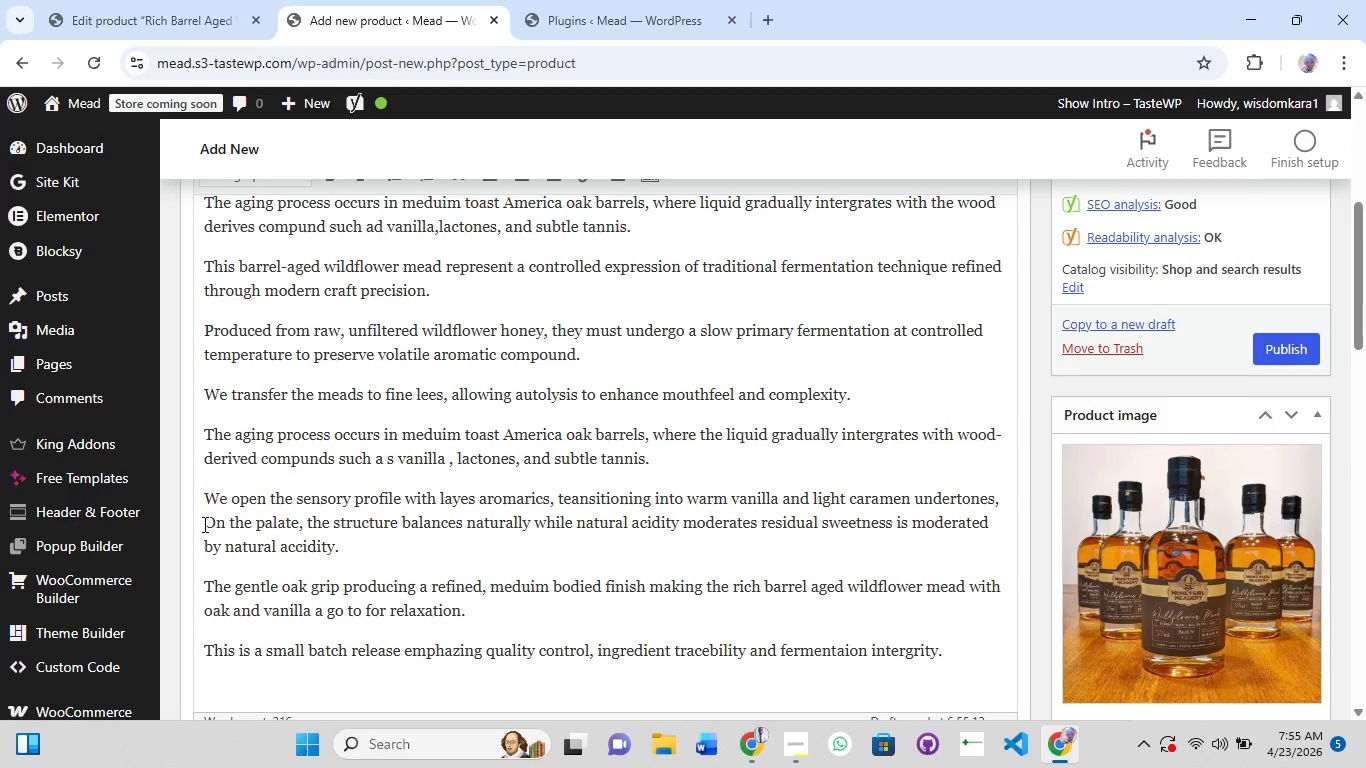 
scroll: coordinate [203, 524], scroll_direction: down, amount: 7.0
 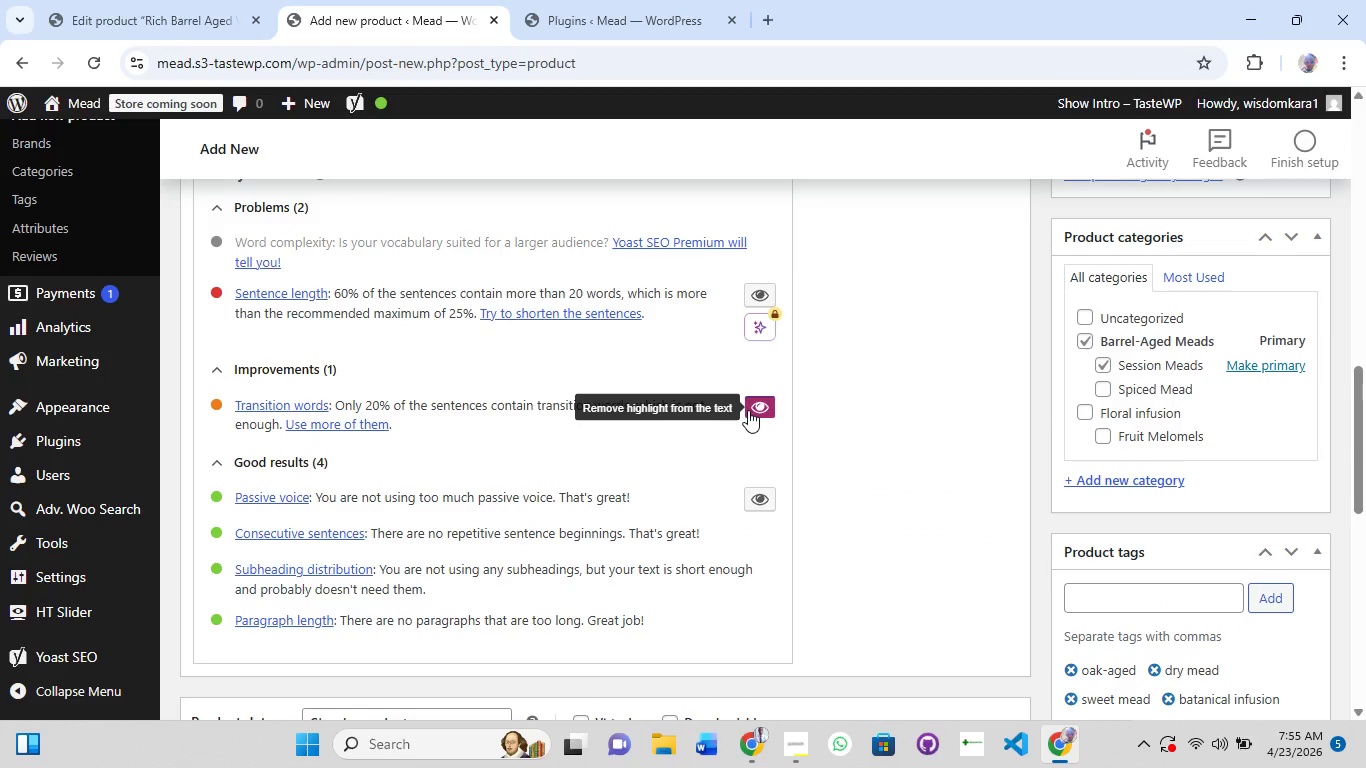 
scroll: coordinate [555, 392], scroll_direction: up, amount: 5.0
 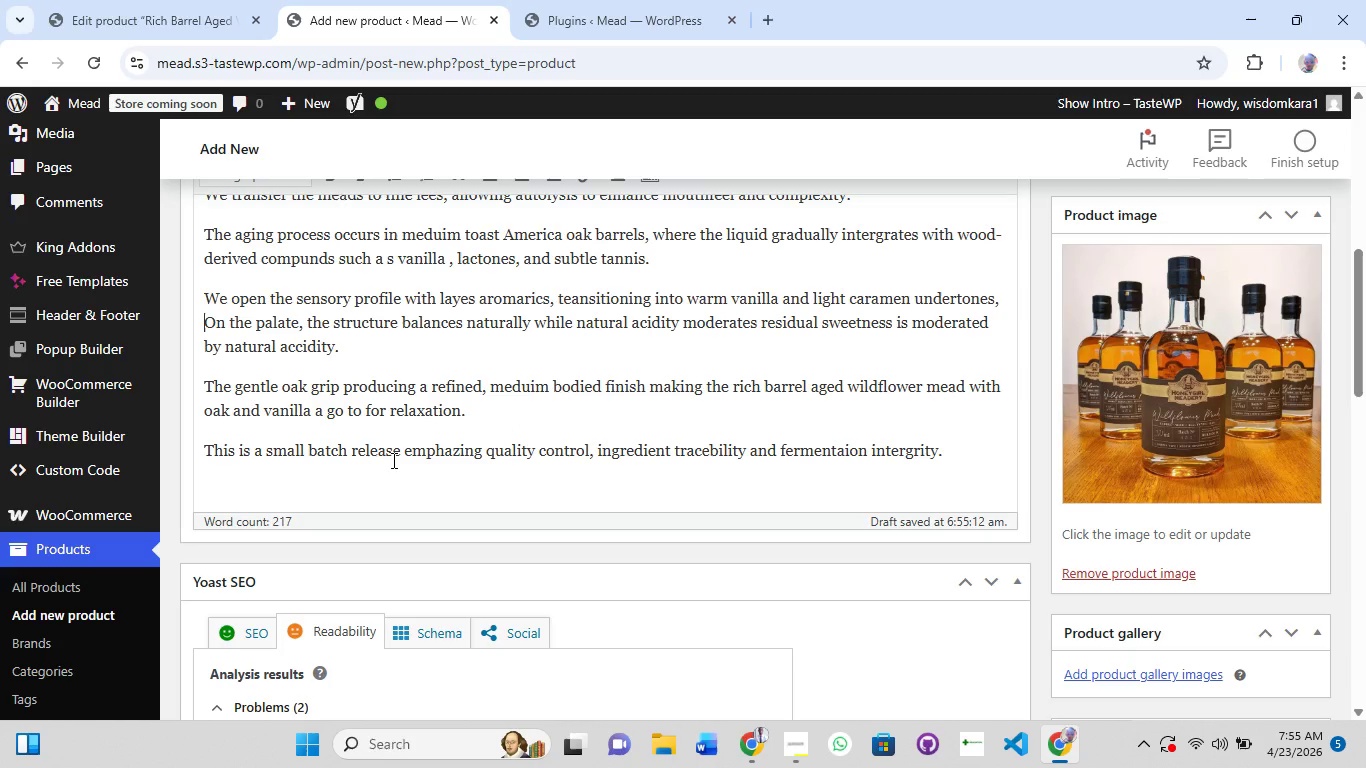 
scroll: coordinate [392, 460], scroll_direction: down, amount: 3.0
 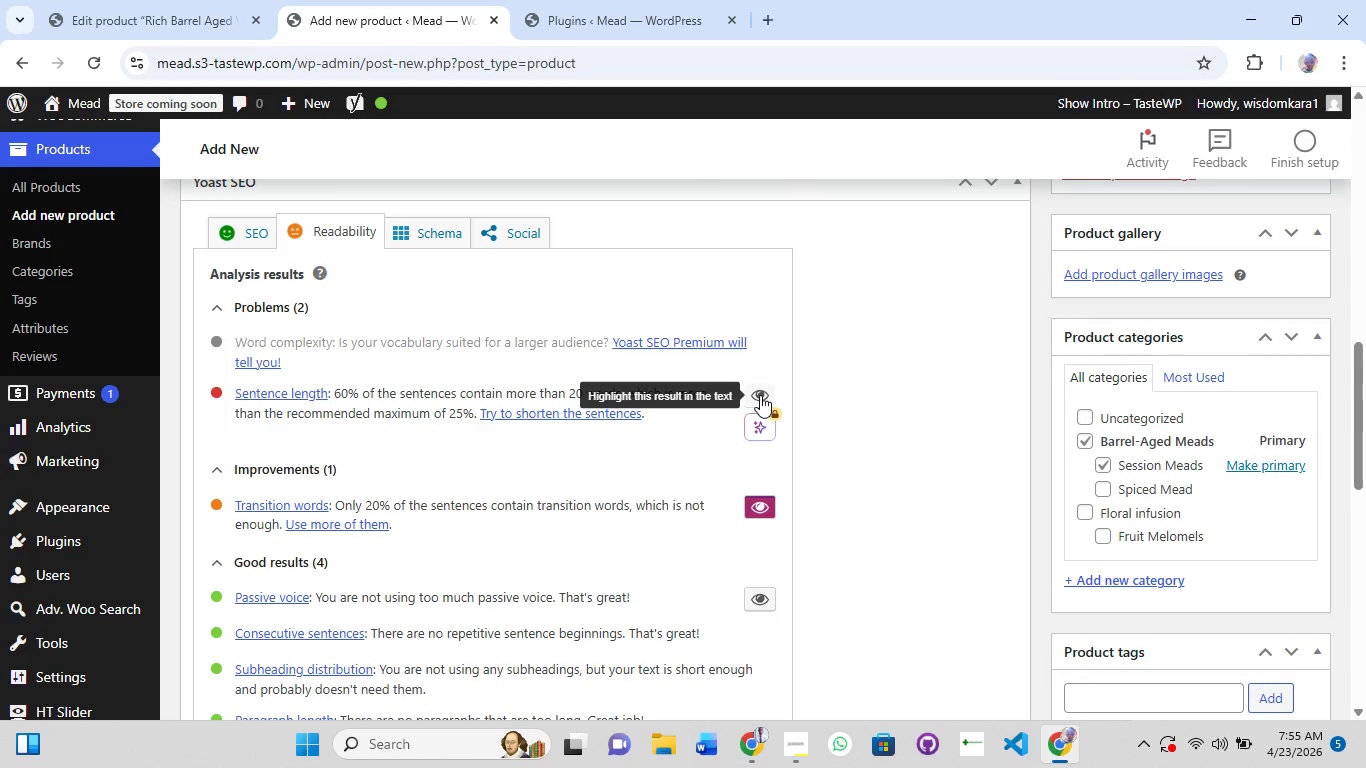 
left_click([243, 237])
 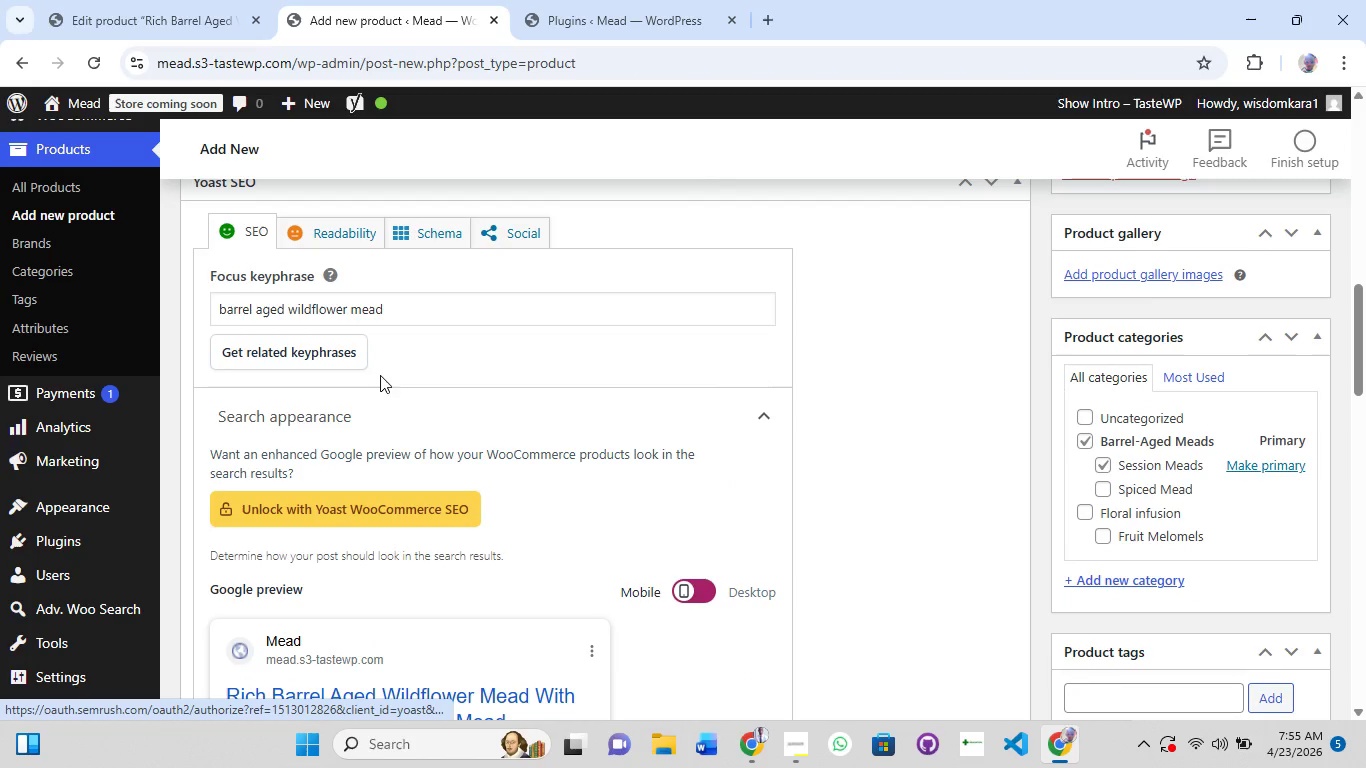 
scroll: coordinate [385, 393], scroll_direction: down, amount: 3.0
 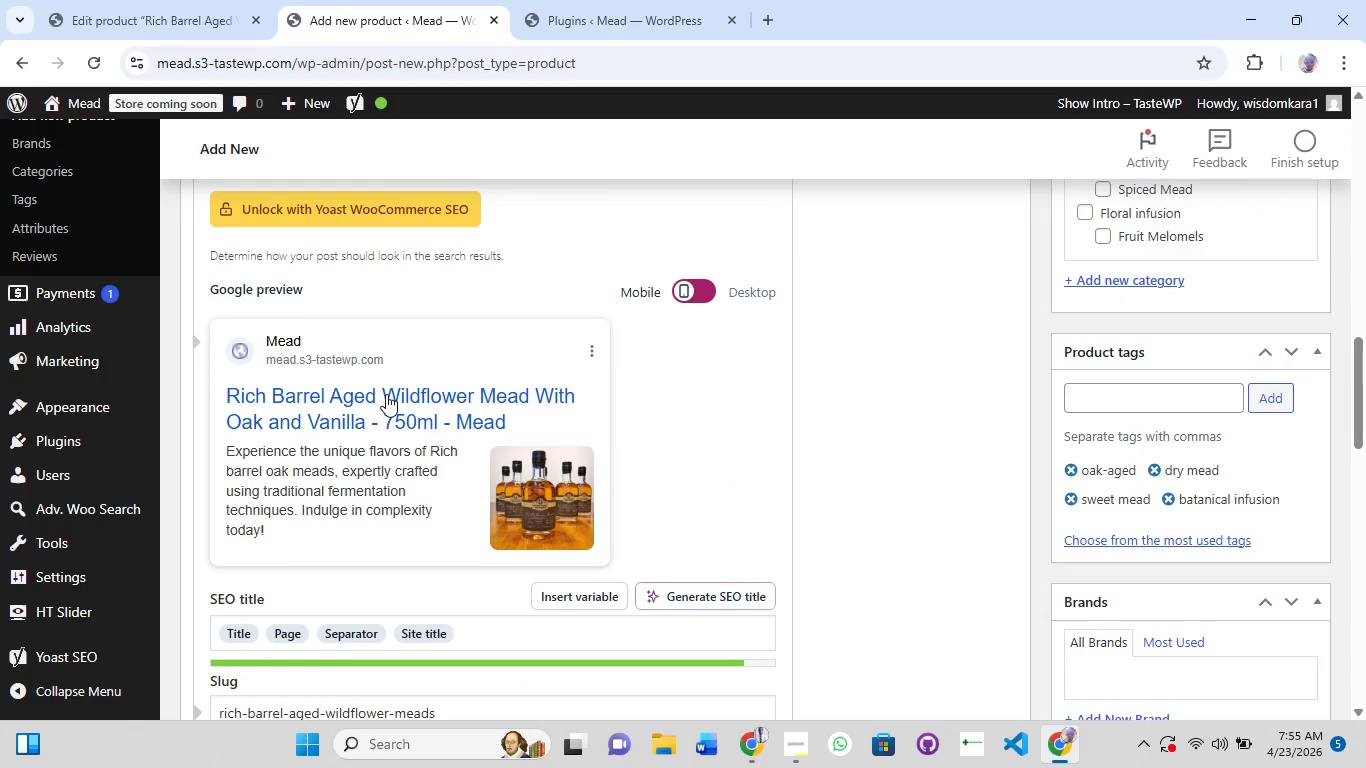 
scroll: coordinate [387, 395], scroll_direction: up, amount: 4.0
 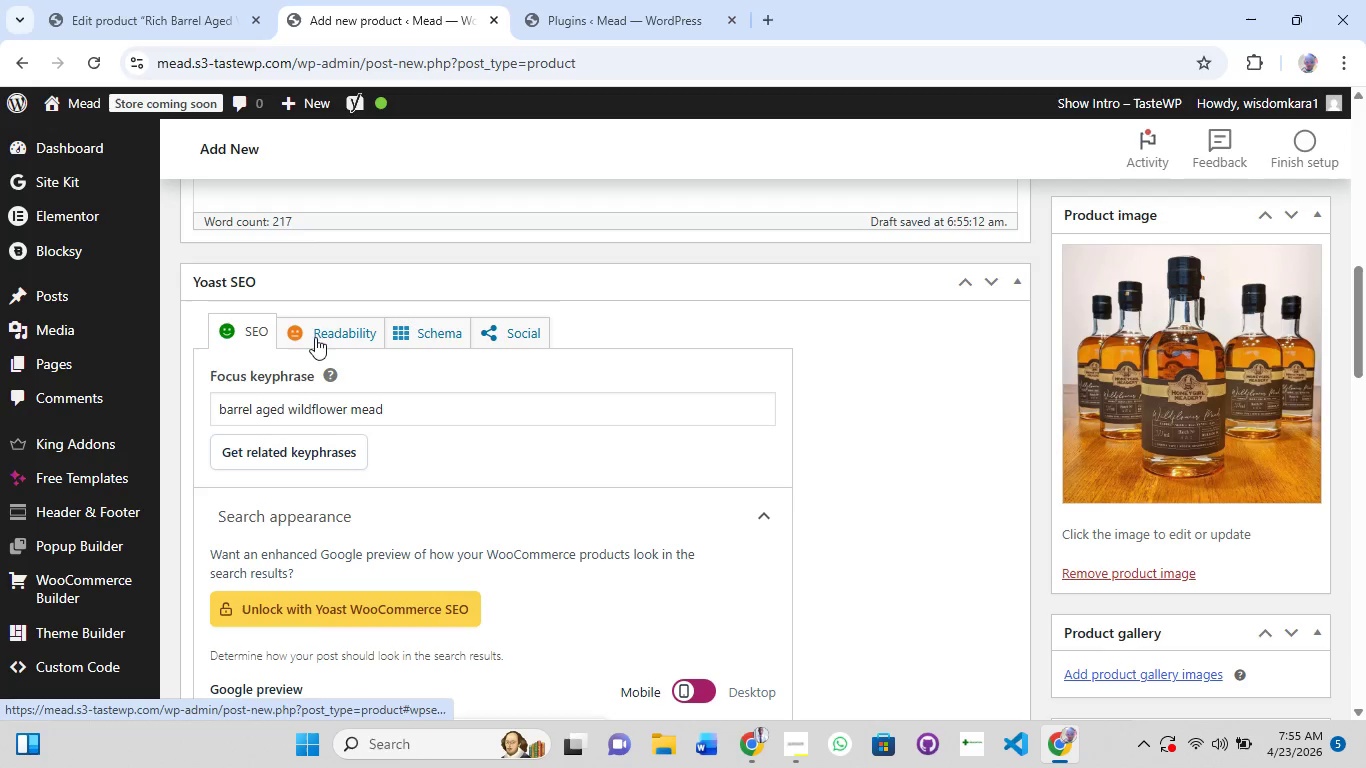 
left_click([329, 329])
 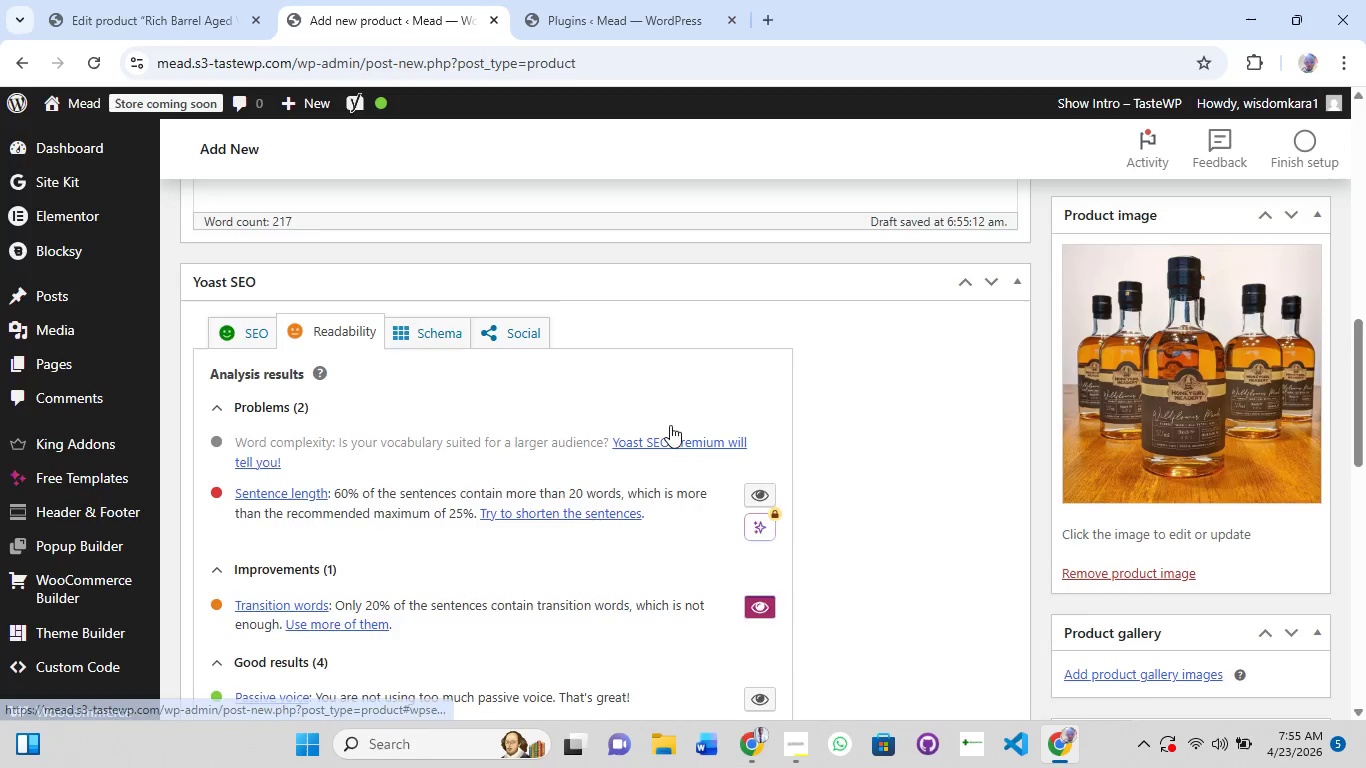 
scroll: coordinate [677, 452], scroll_direction: down, amount: 1.0
 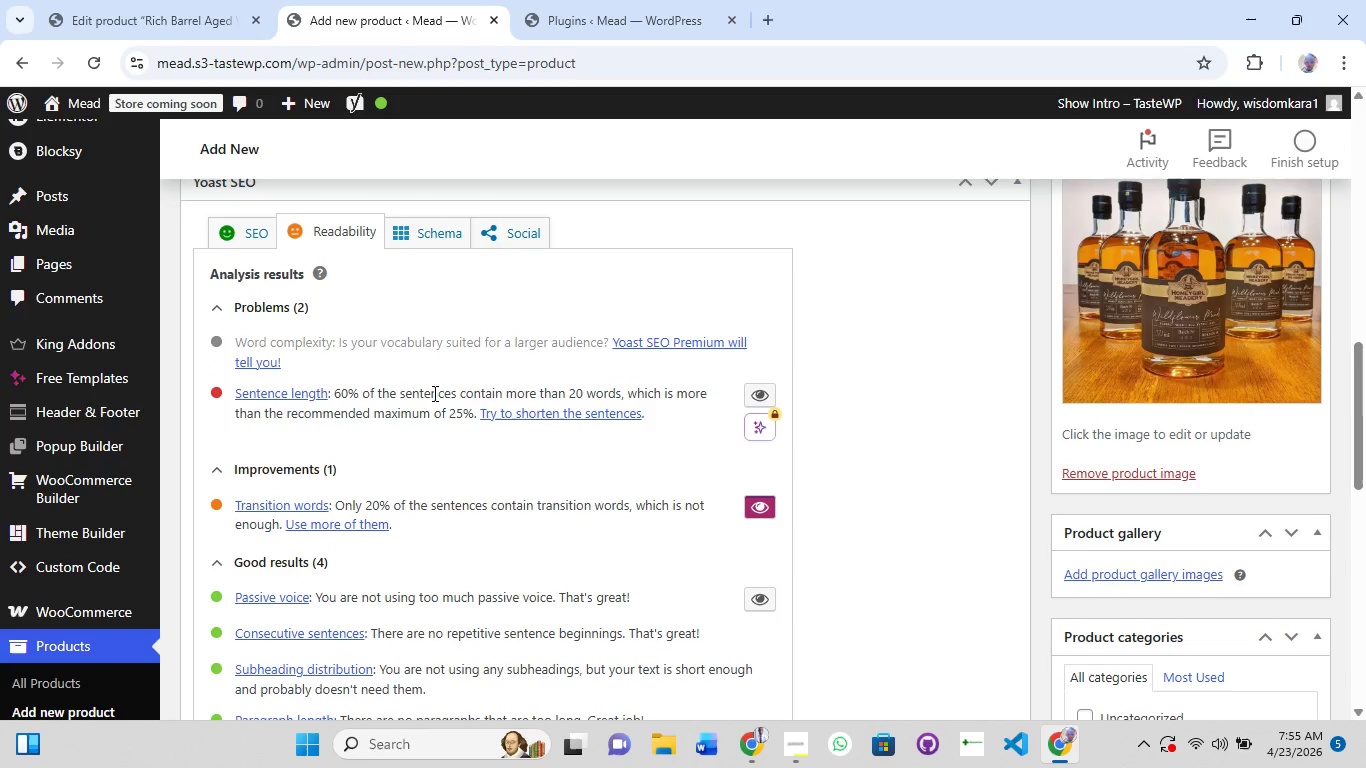 
scroll: coordinate [433, 393], scroll_direction: up, amount: 9.0
 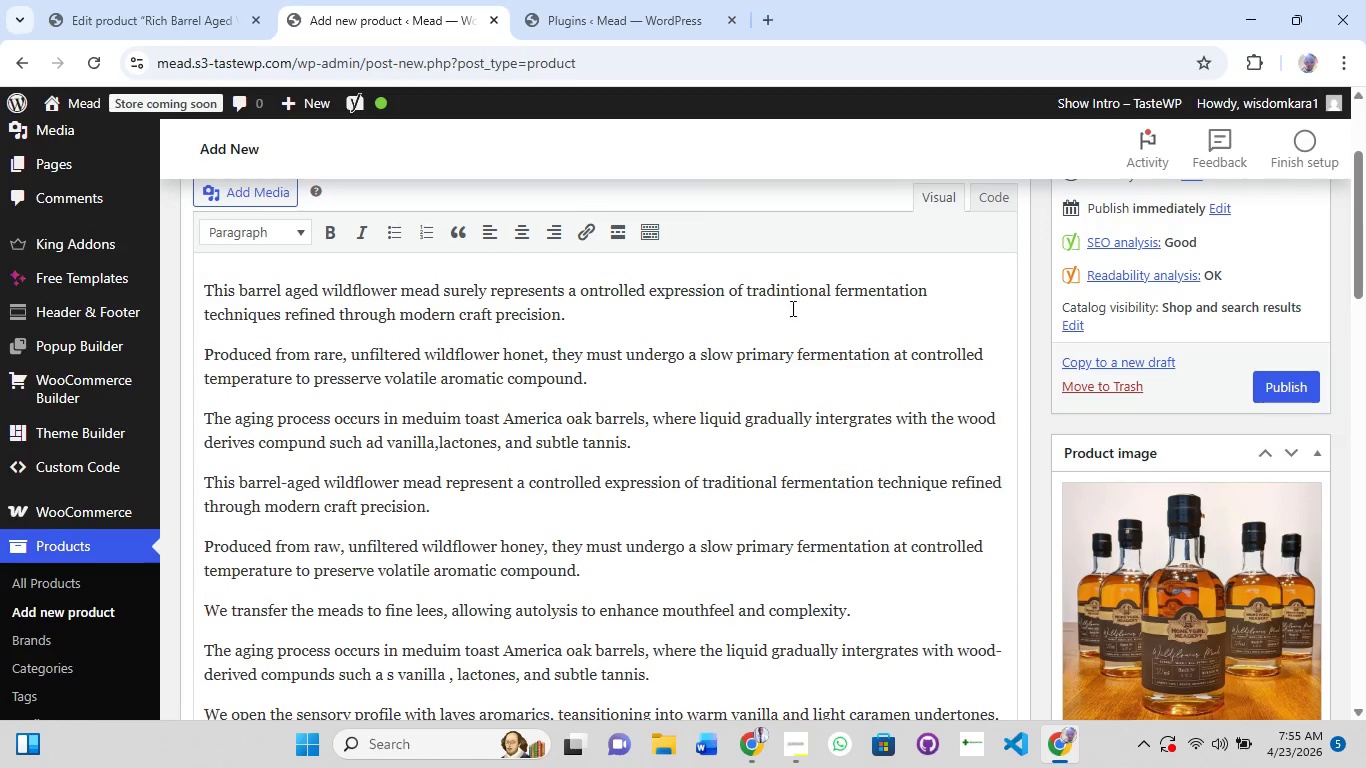 
wait(6.32)
 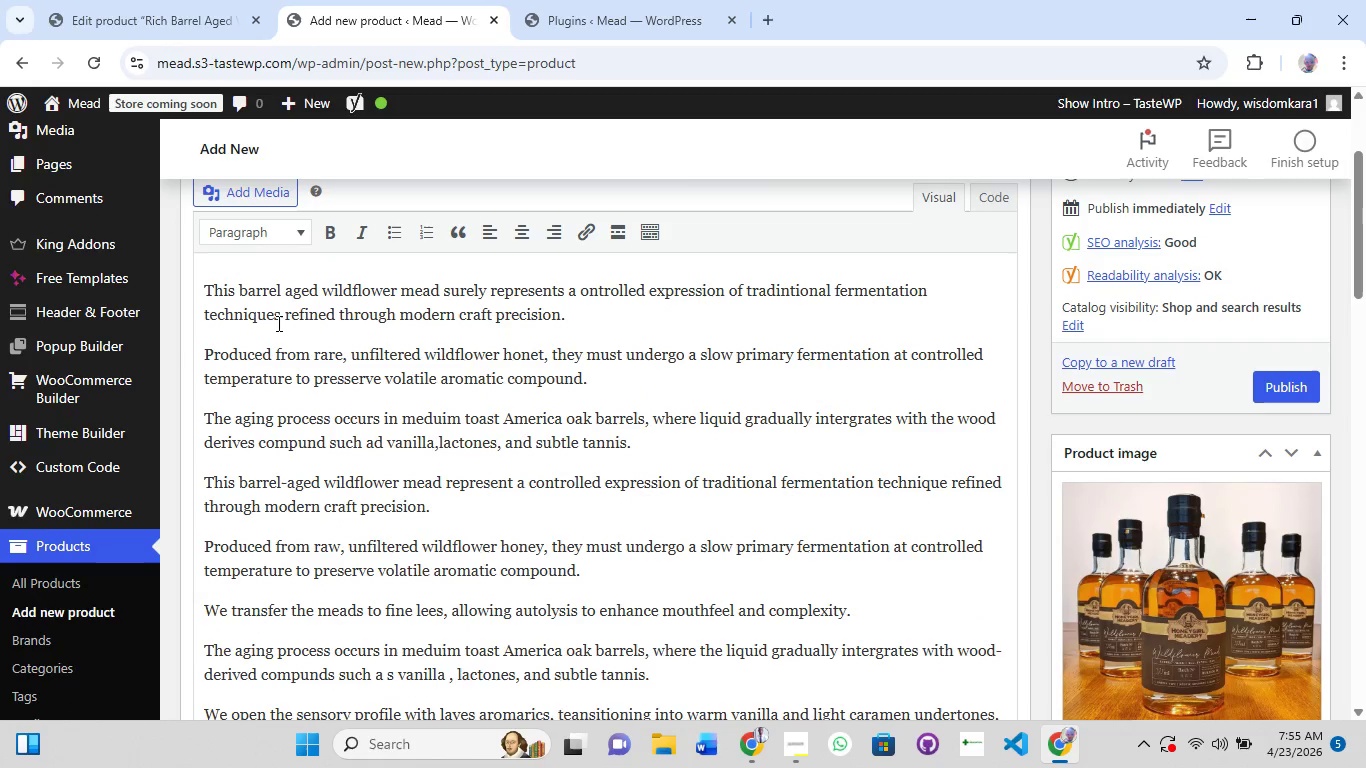 
left_click([794, 290])
 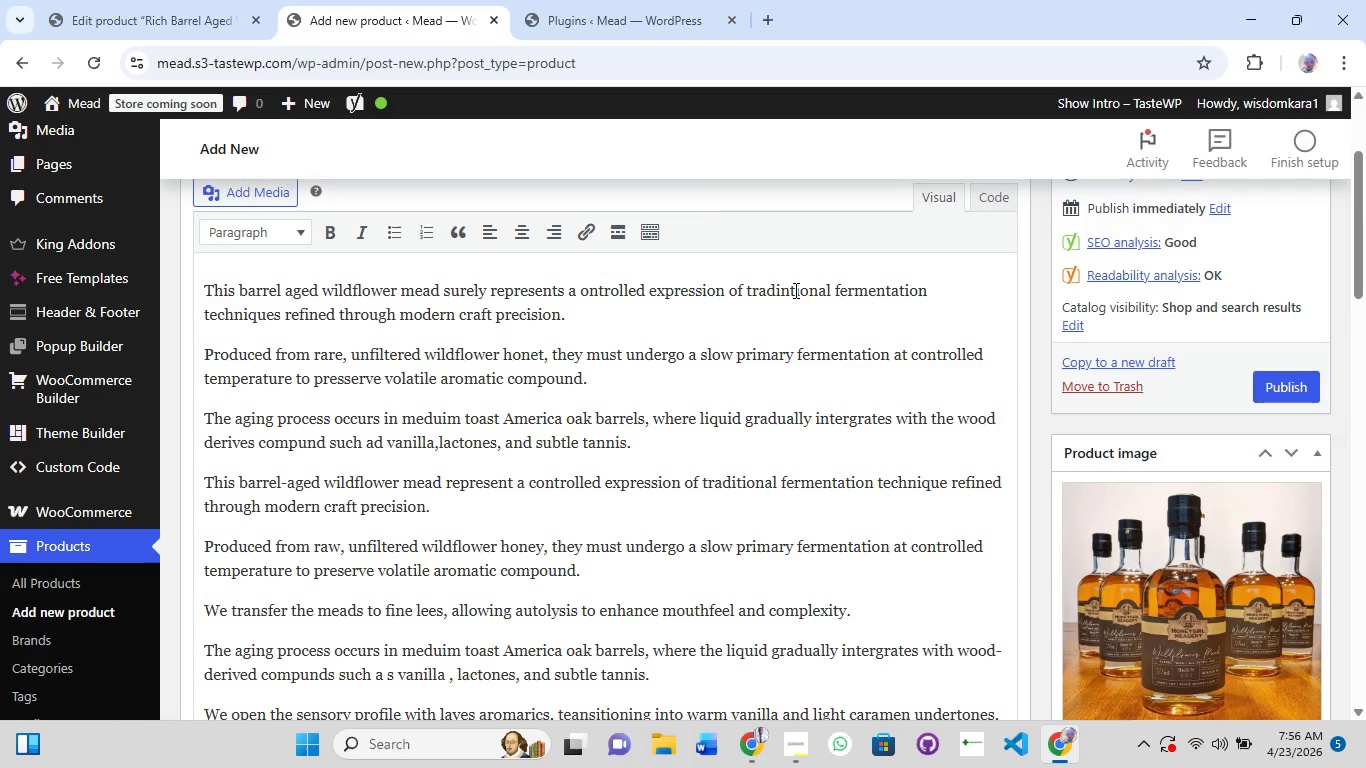 
key(ArrowLeft)
 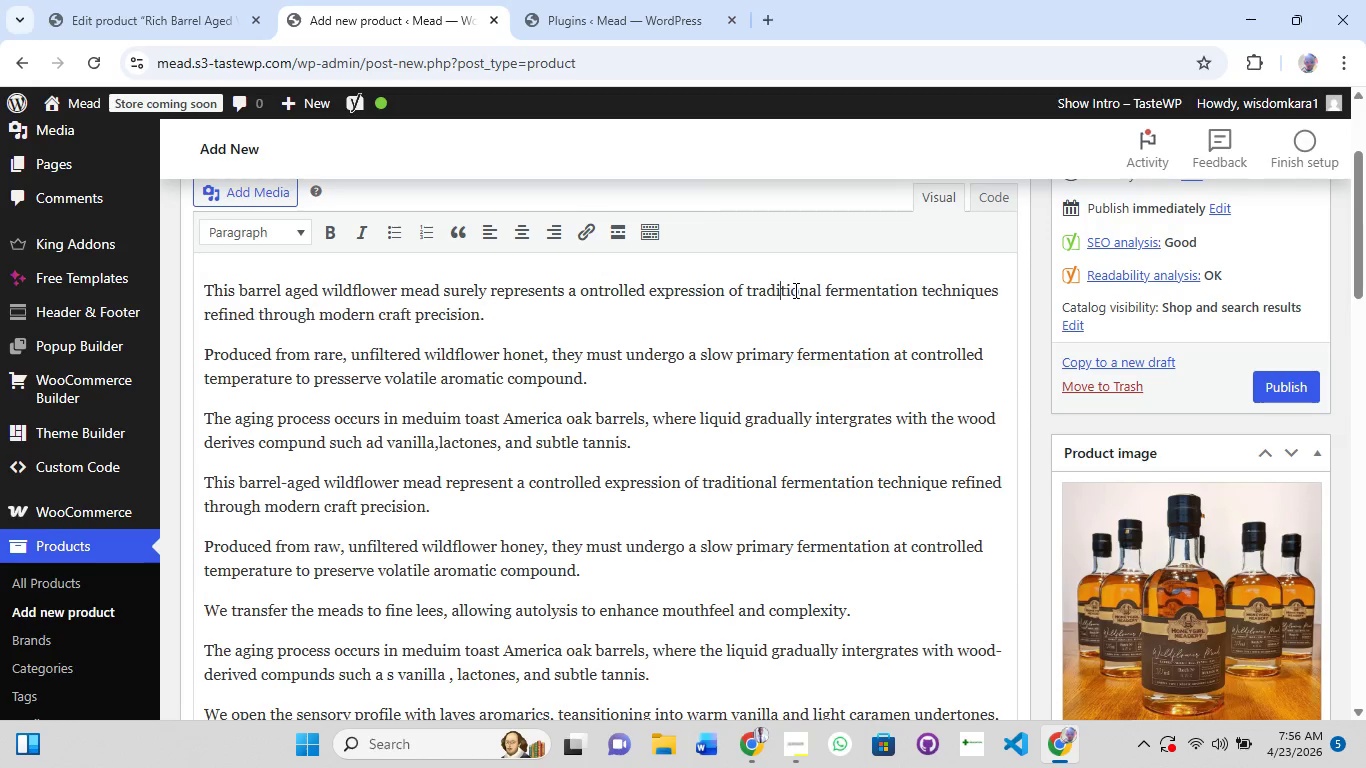 
key(Backspace)
 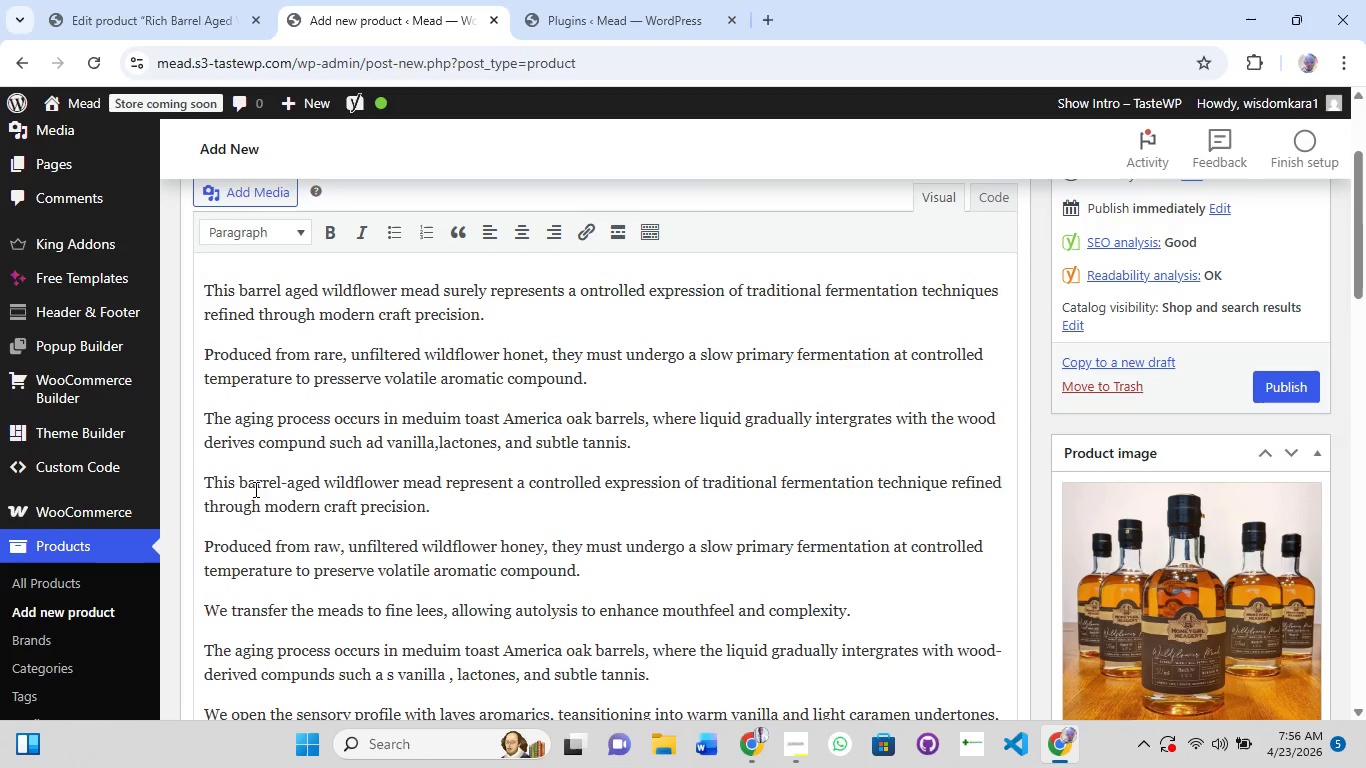 
wait(19.22)
 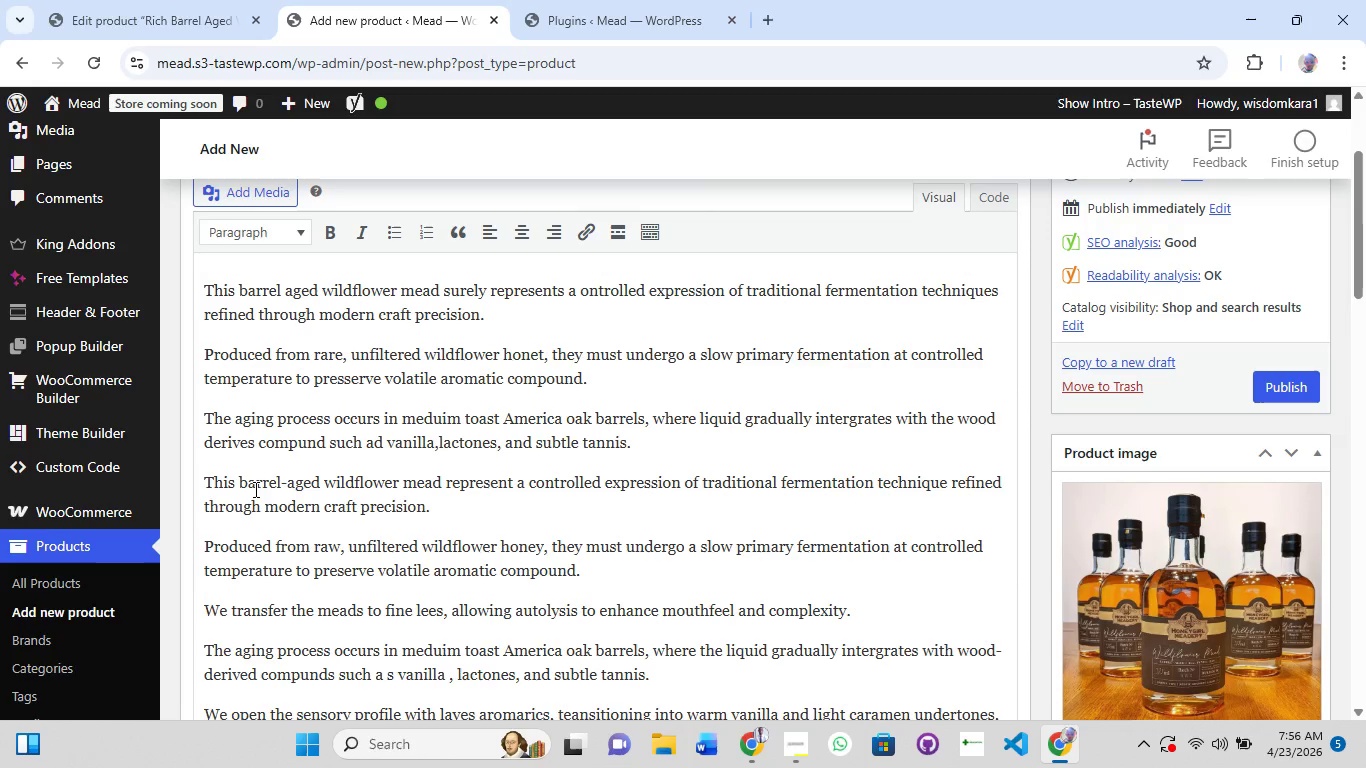 
left_click([586, 577])
 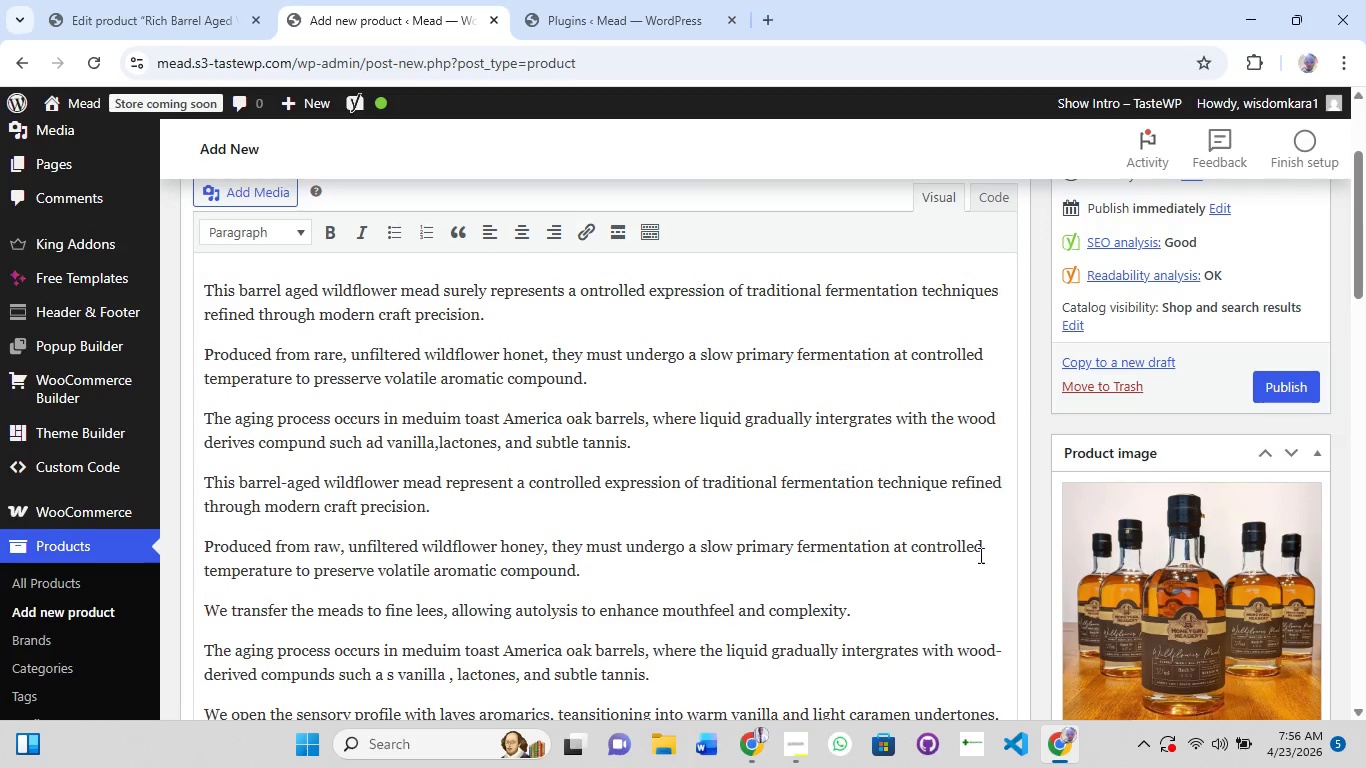 
left_click([981, 553])
 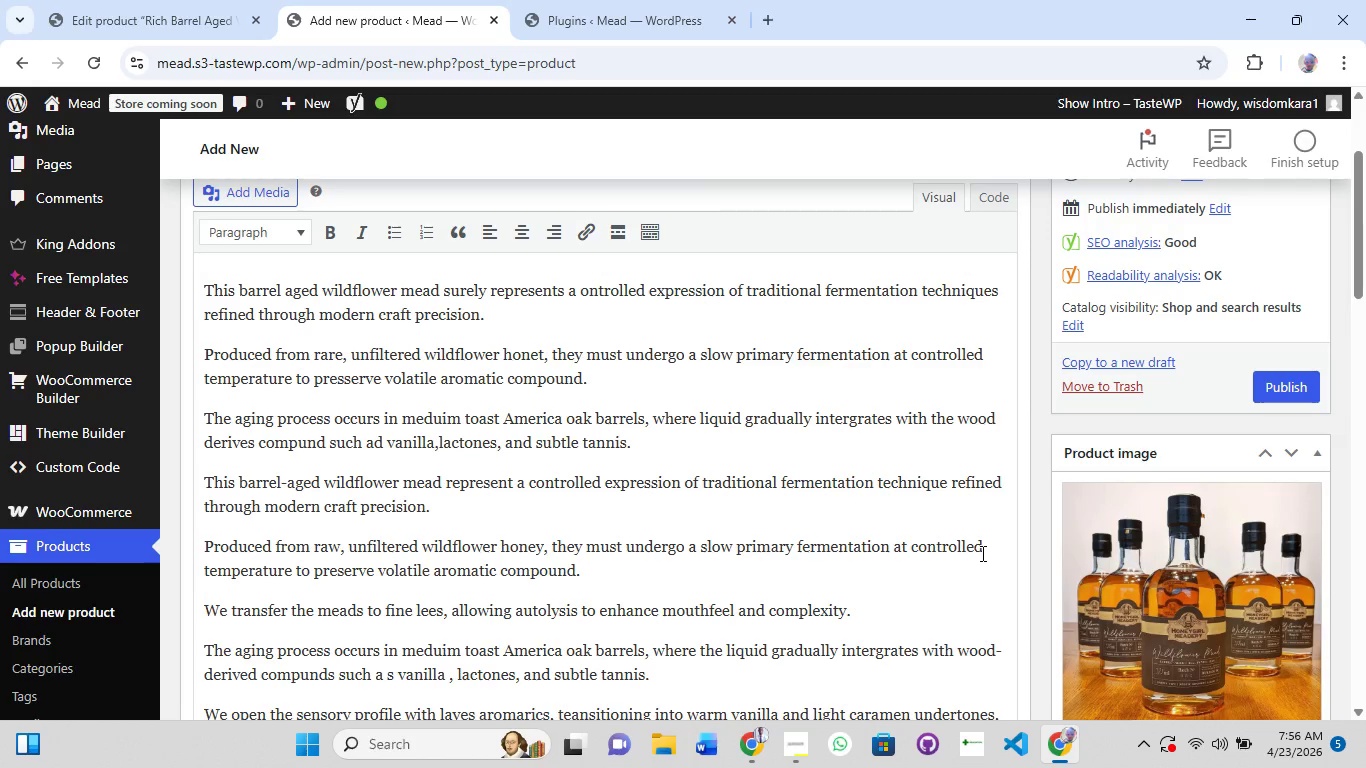 
key(Backspace)
key(Backspace)
key(Backspace)
key(Backspace)
key(Backspace)
key(Backspace)
key(Backspace)
key(Backspace)
key(Backspace)
type(urbs)
key(Backspace)
type(ed)
 